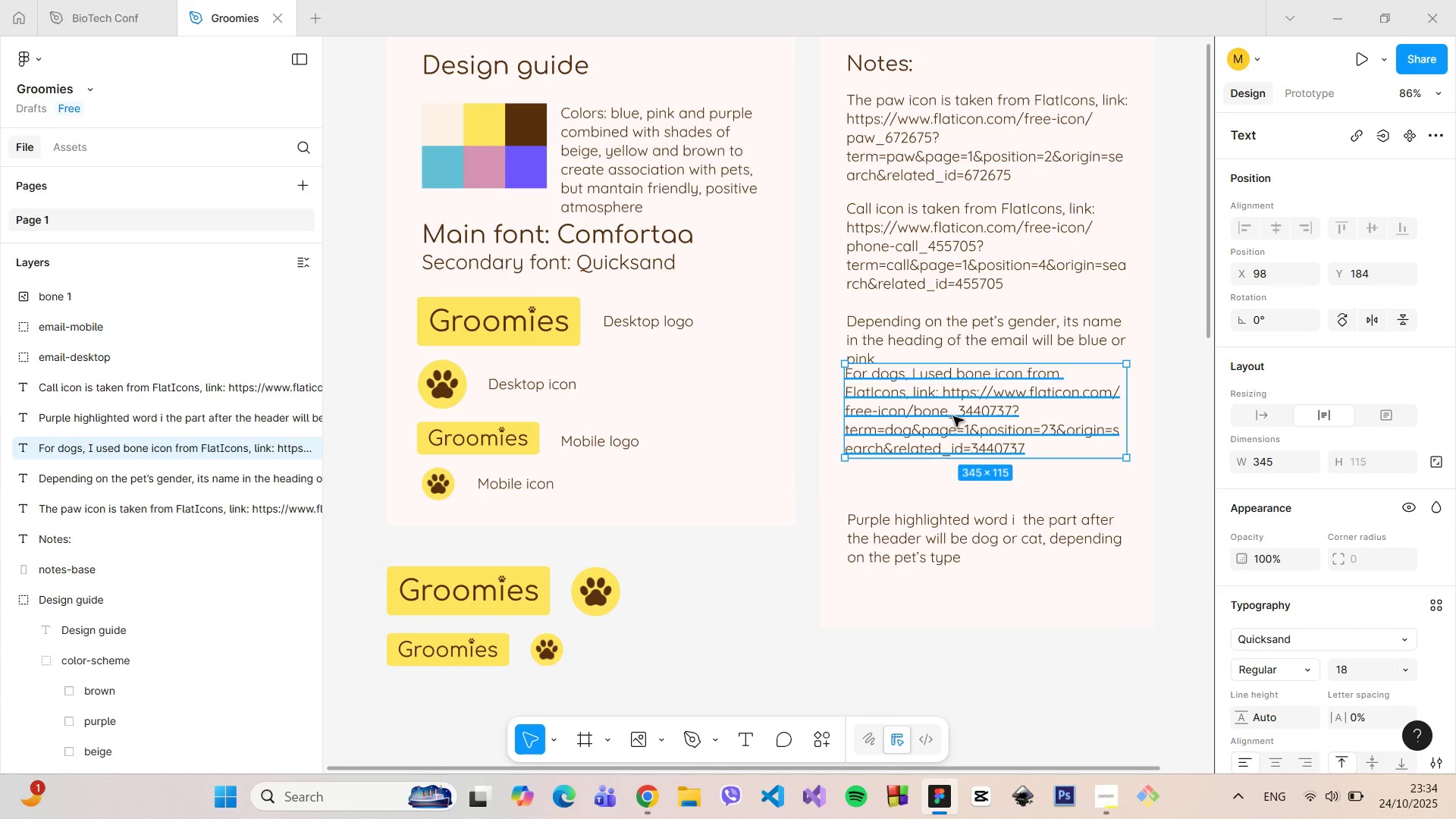 
left_click_drag(start_coordinate=[953, 410], to_coordinate=[956, 431])
 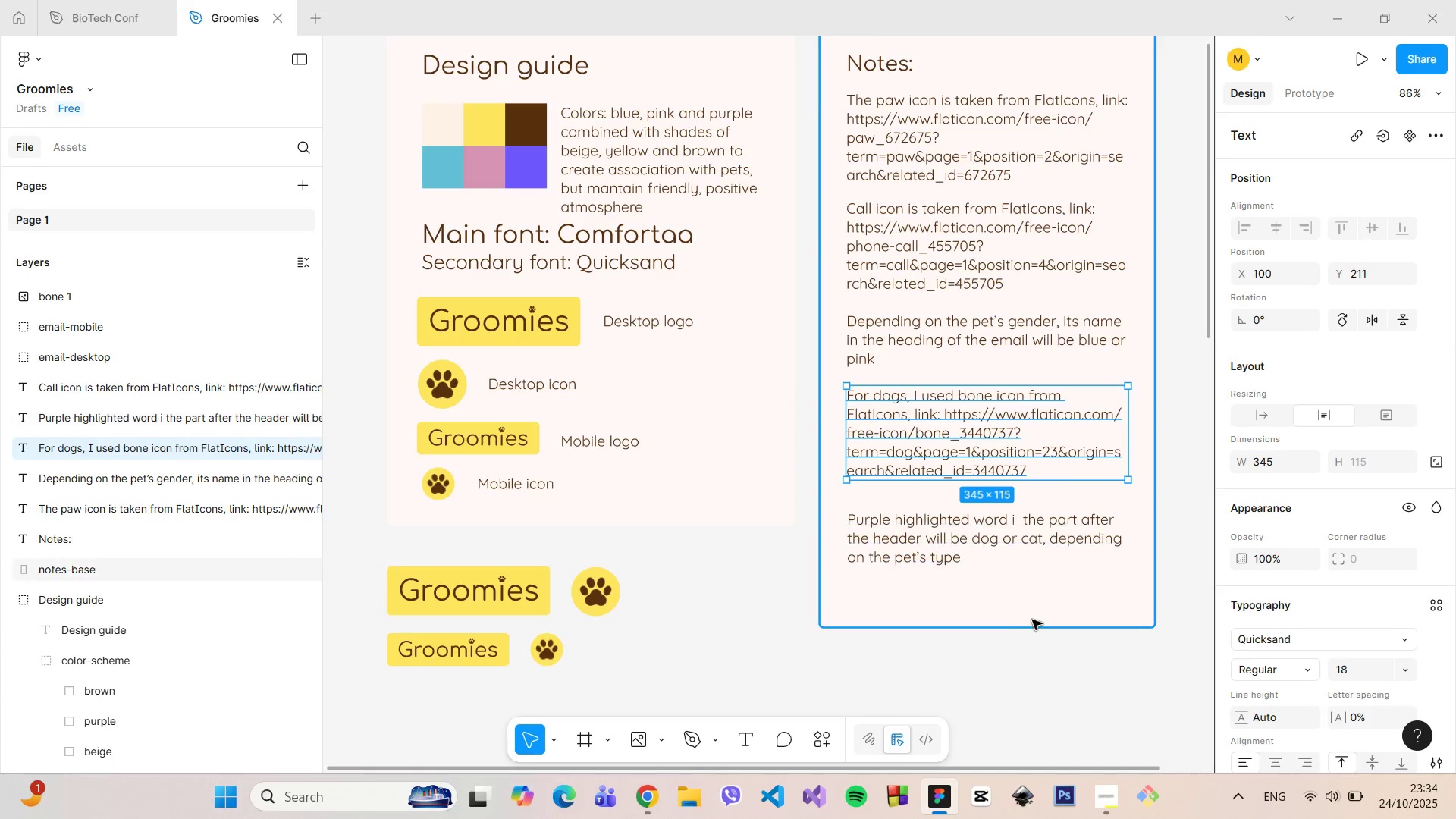 
left_click([1032, 620])
 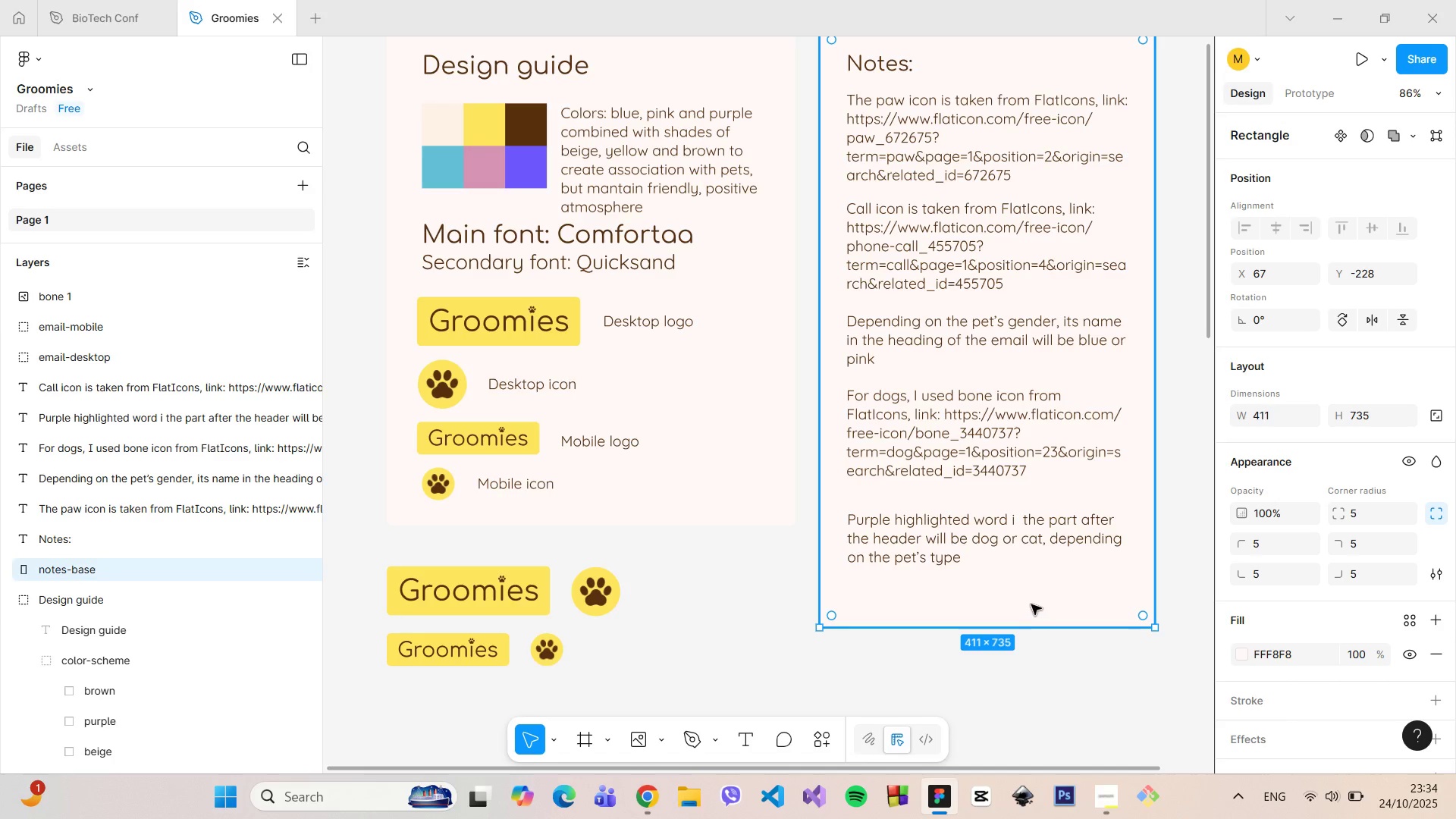 
hold_key(key=ControlLeft, duration=1.42)
scroll: coordinate [1021, 604], scroll_direction: down, amount: 3.0
 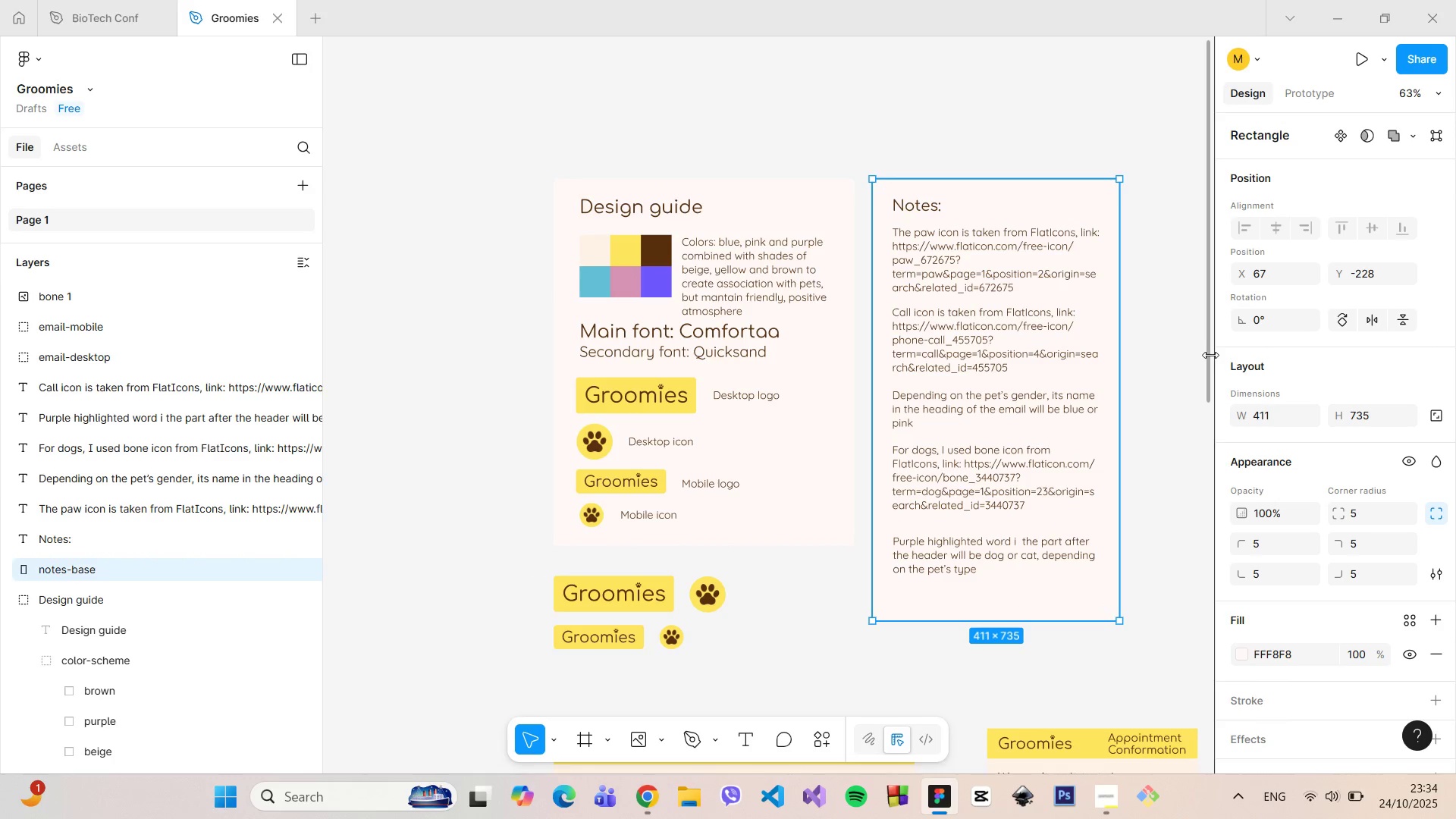 
left_click_drag(start_coordinate=[1207, 351], to_coordinate=[1219, 690])
 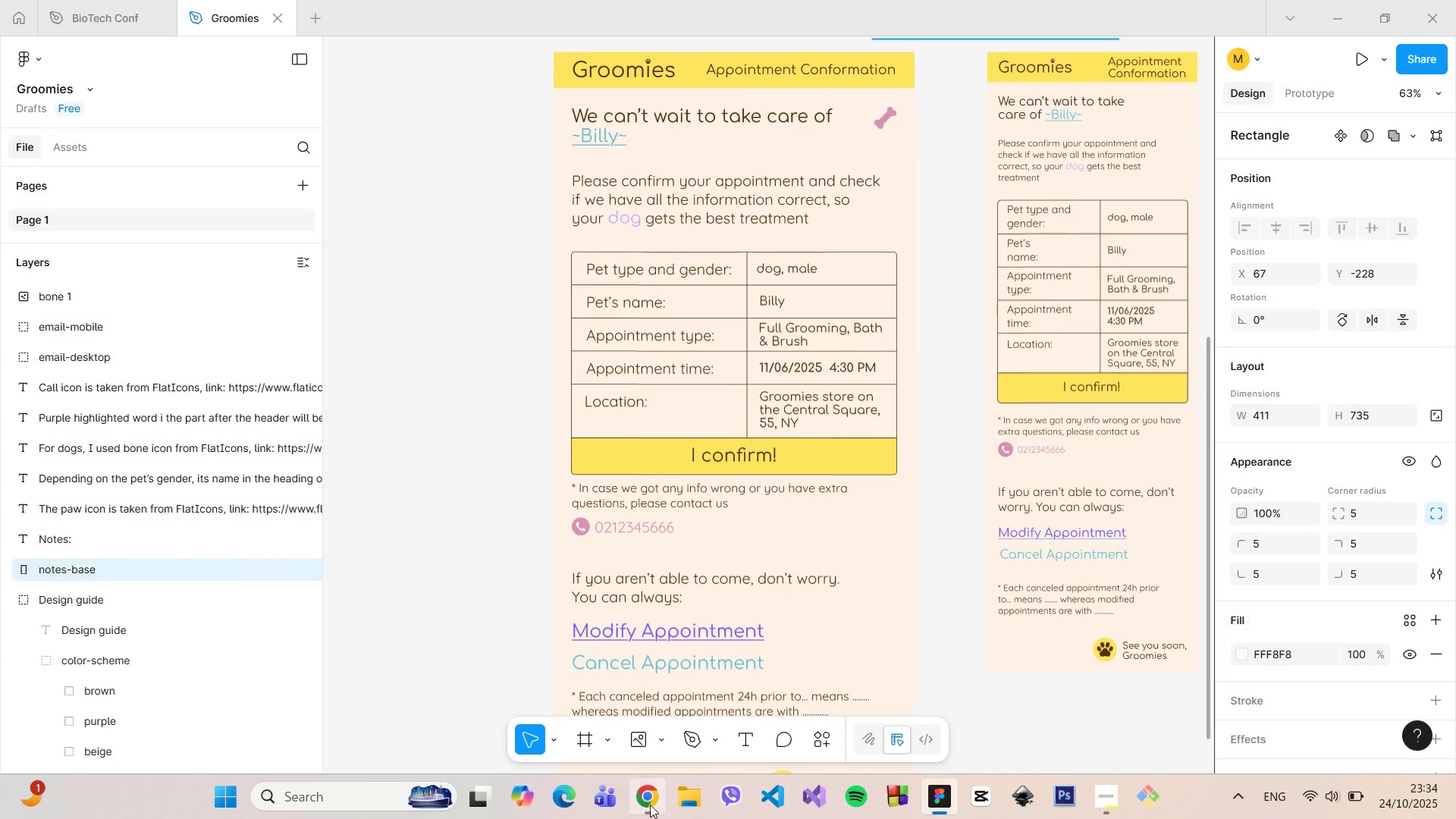 
left_click([648, 805])
 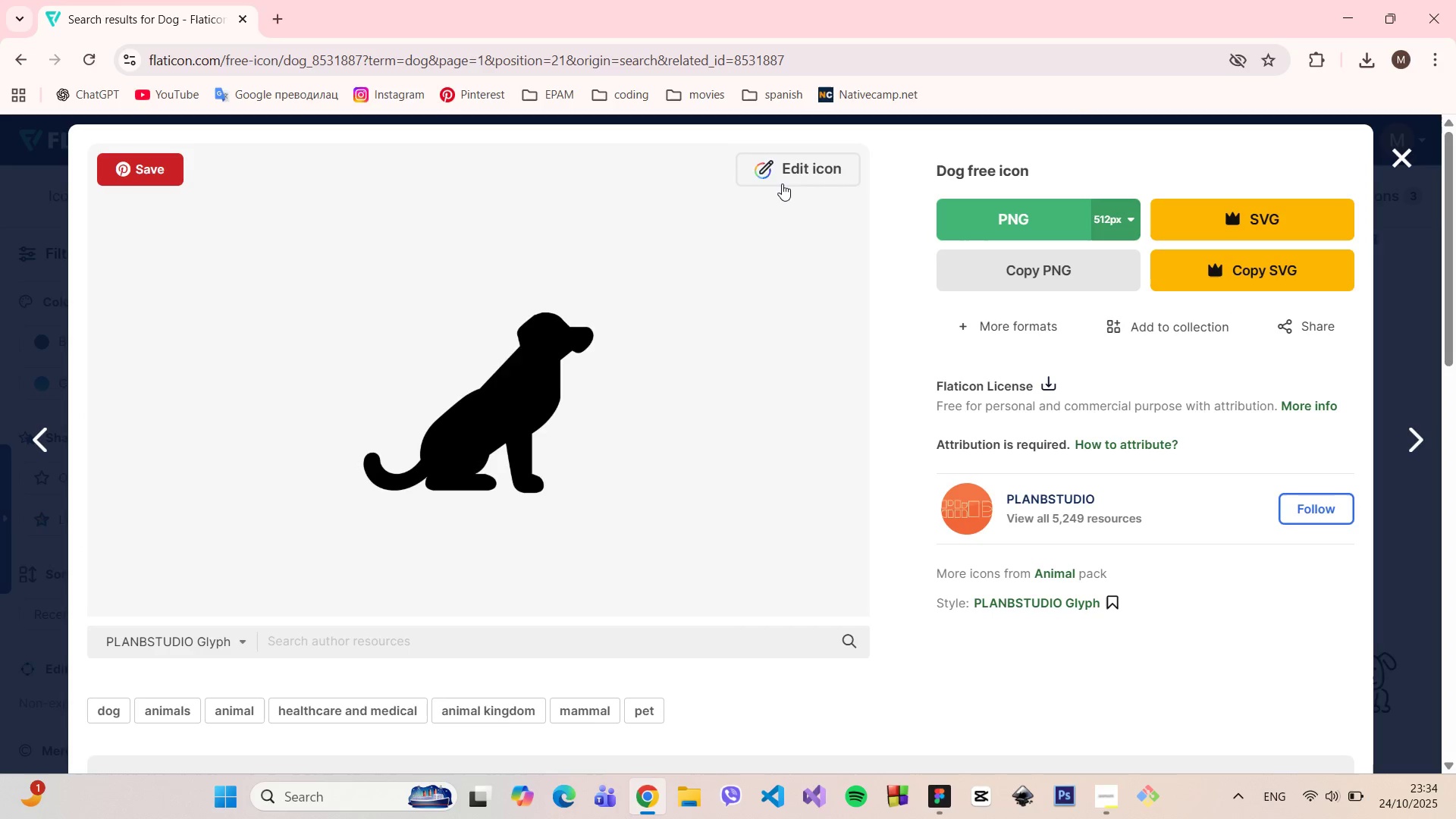 
left_click([782, 181])
 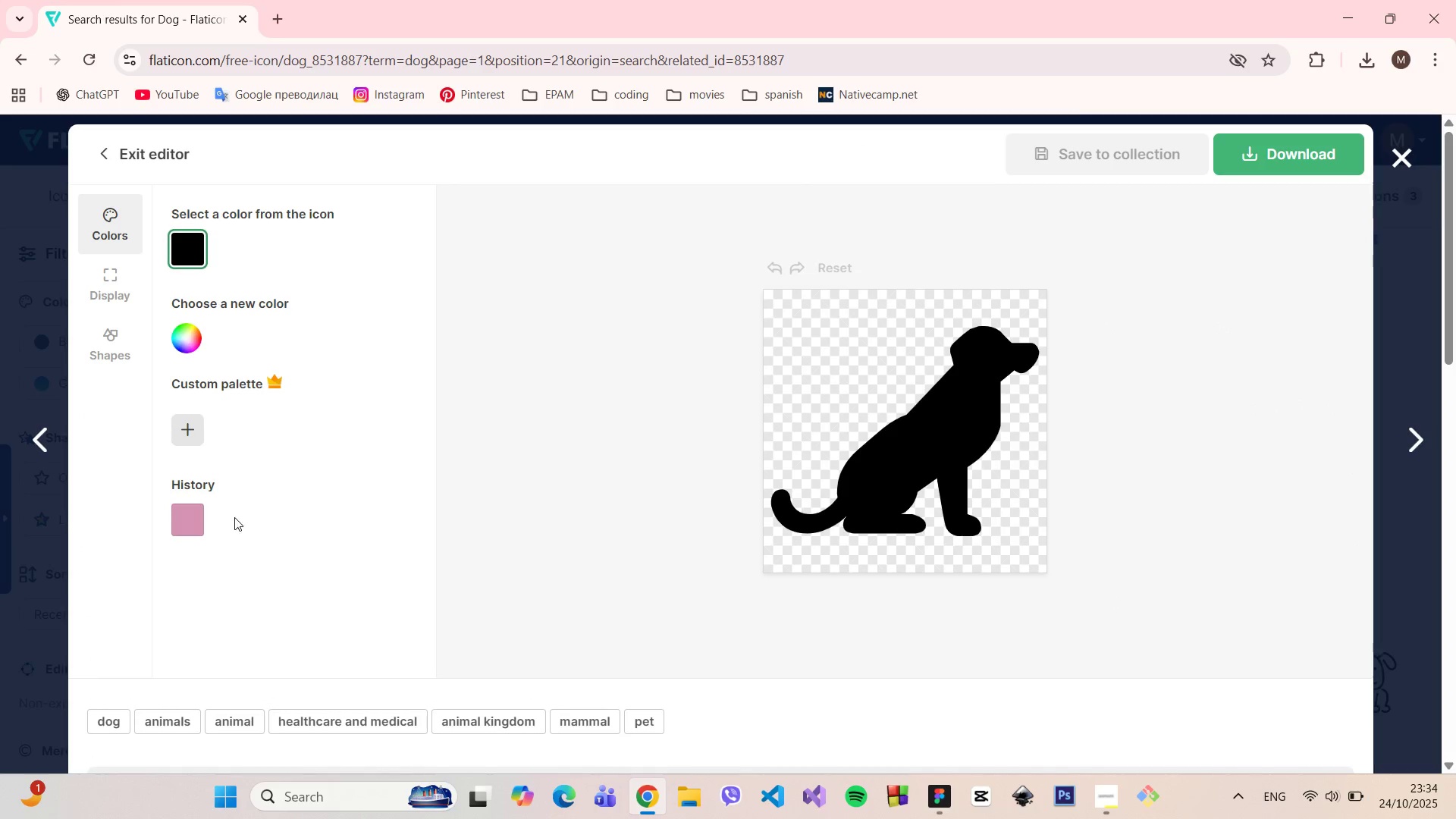 
left_click([199, 517])
 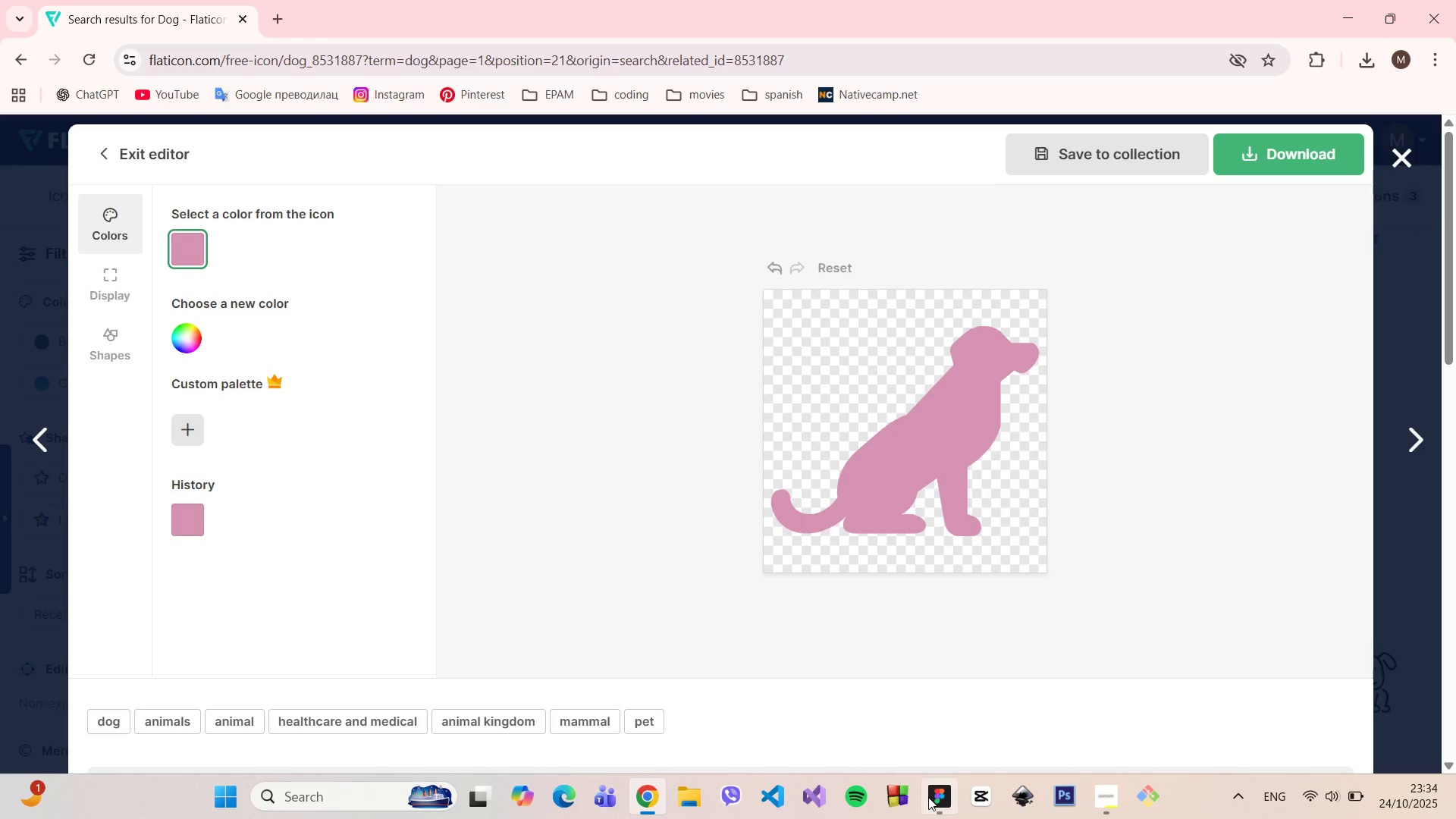 
left_click([933, 799])
 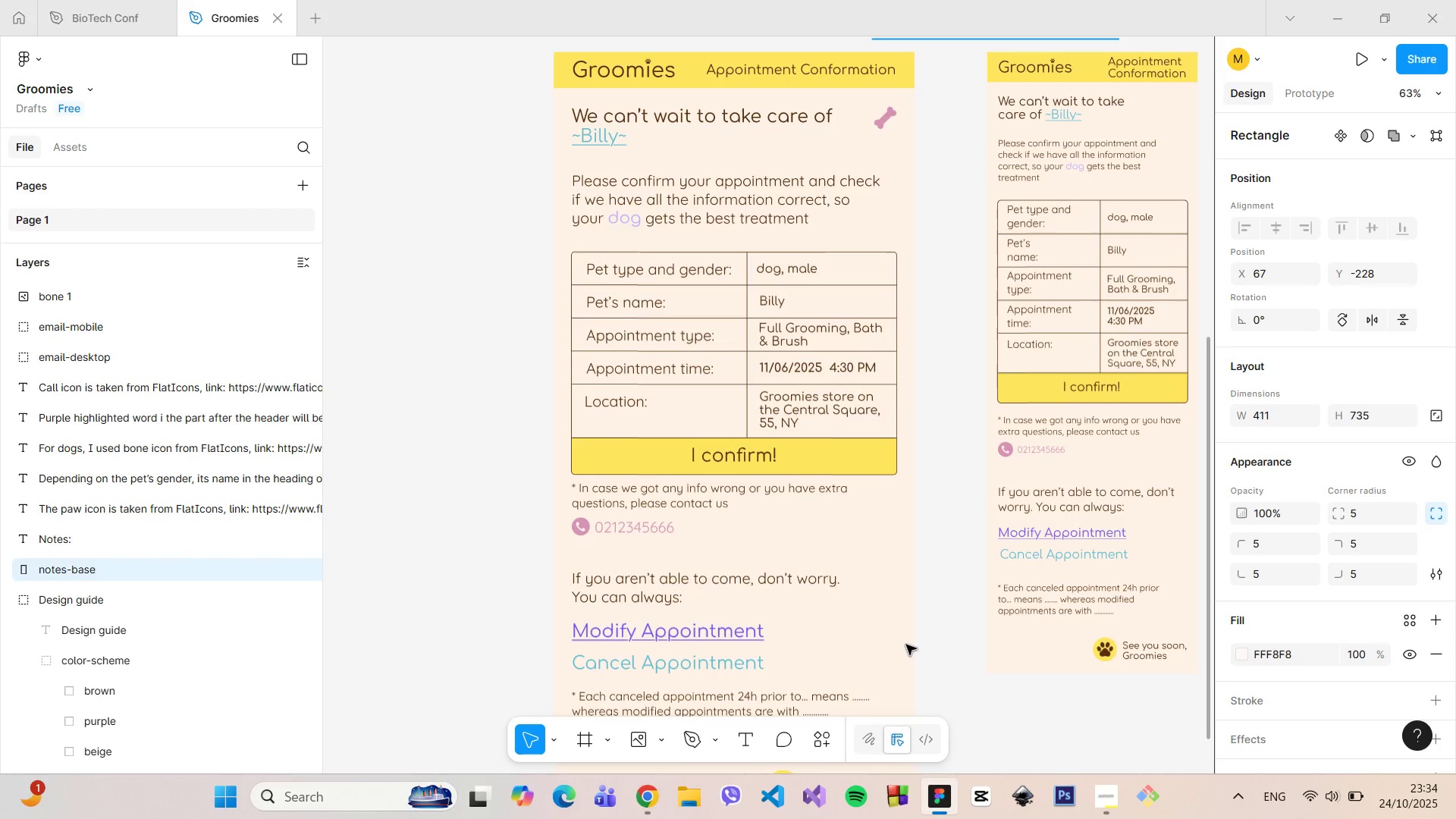 
hold_key(key=ControlLeft, duration=0.64)
scroll: coordinate [905, 636], scroll_direction: down, amount: 5.0
 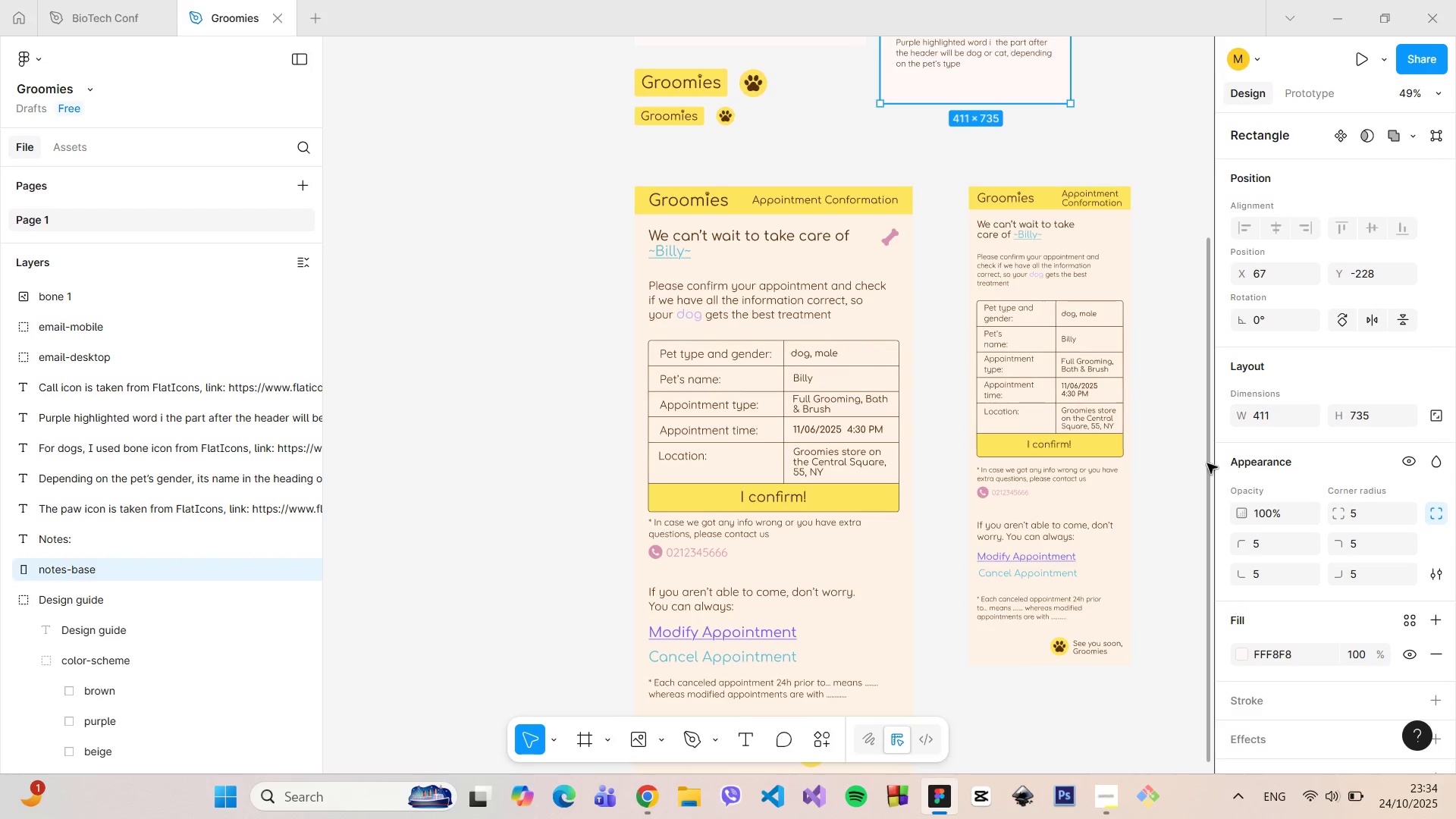 
left_click_drag(start_coordinate=[1207, 463], to_coordinate=[1212, 529])
 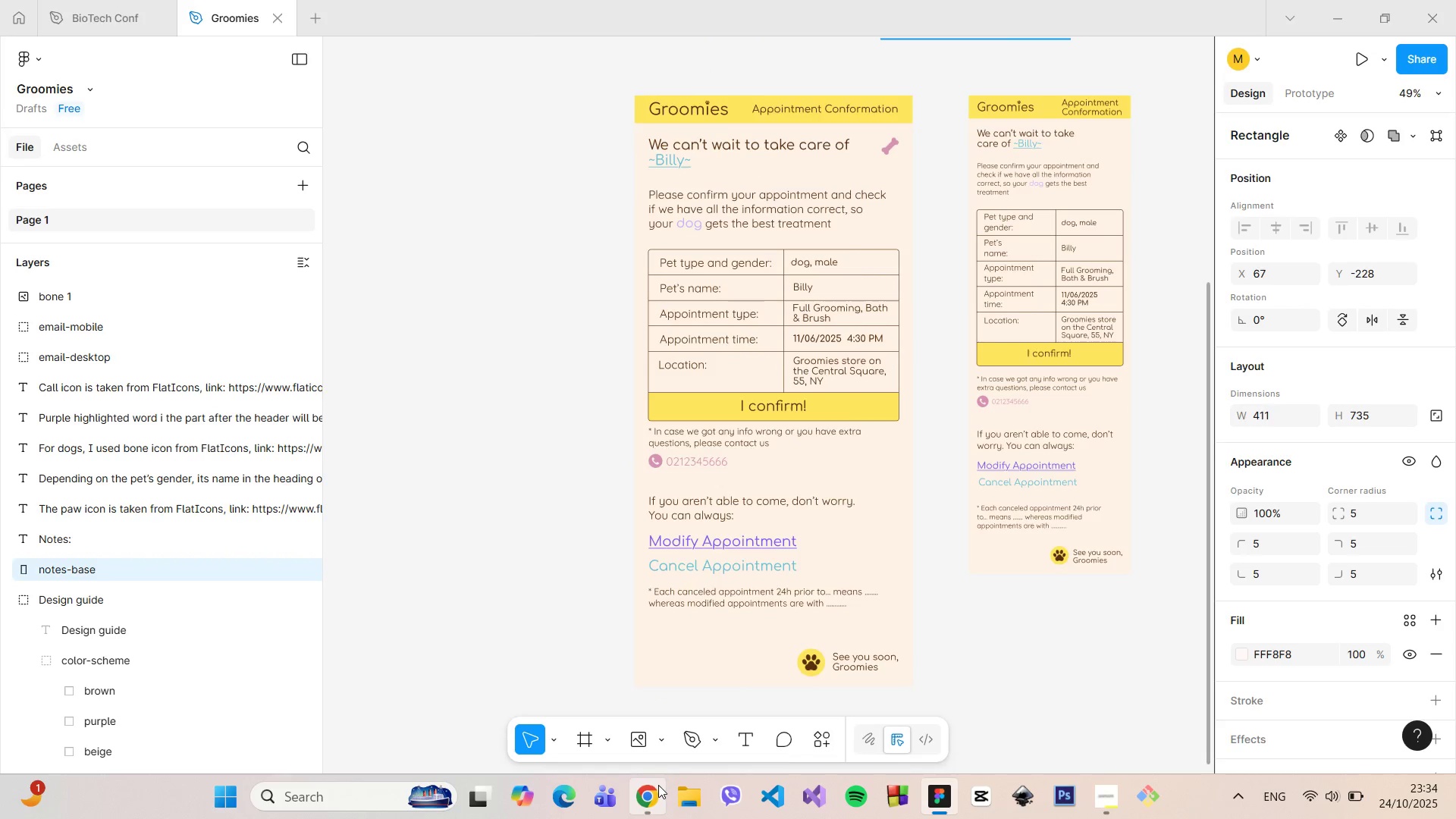 
left_click([657, 785])
 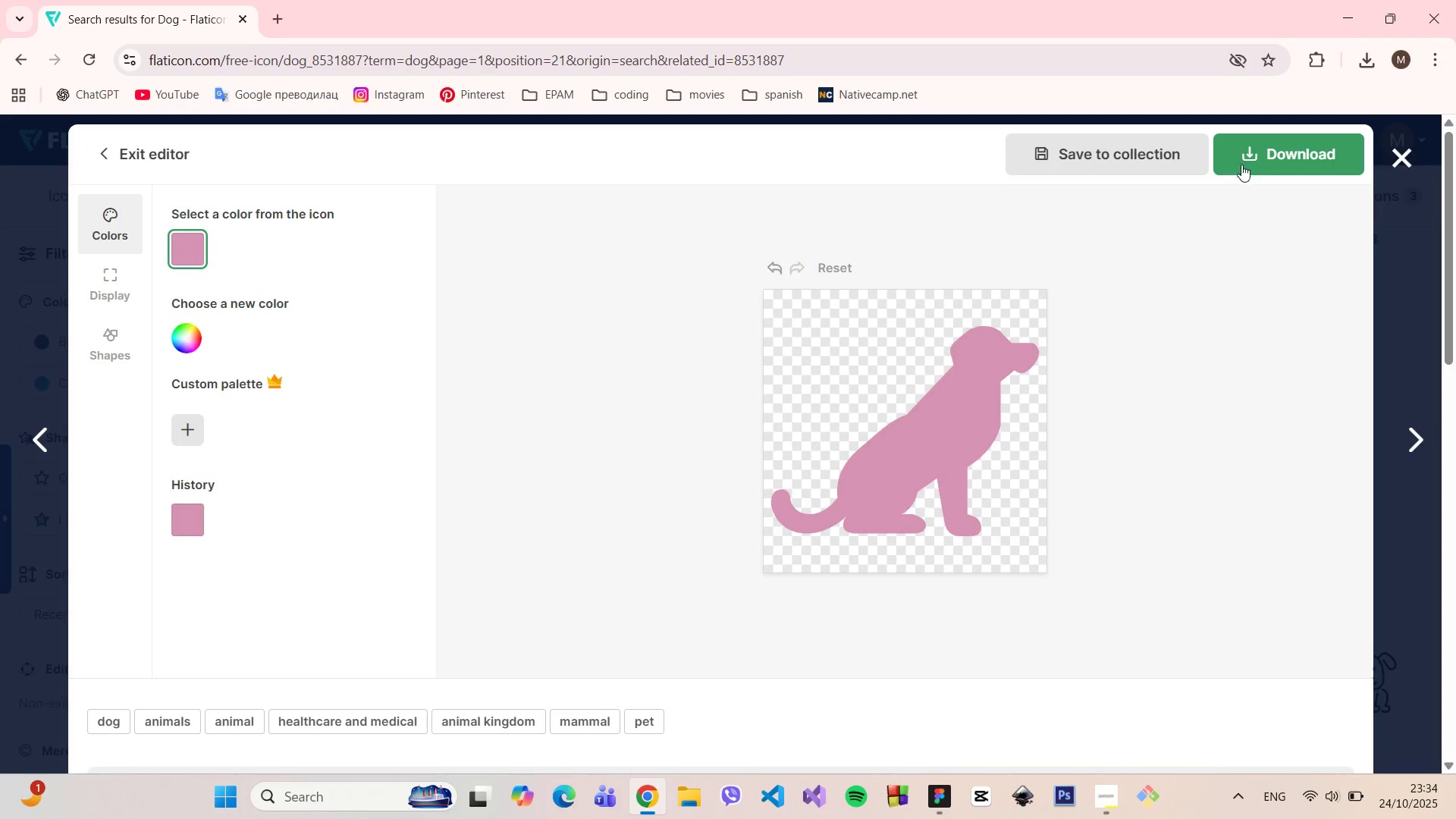 
left_click([1241, 168])
 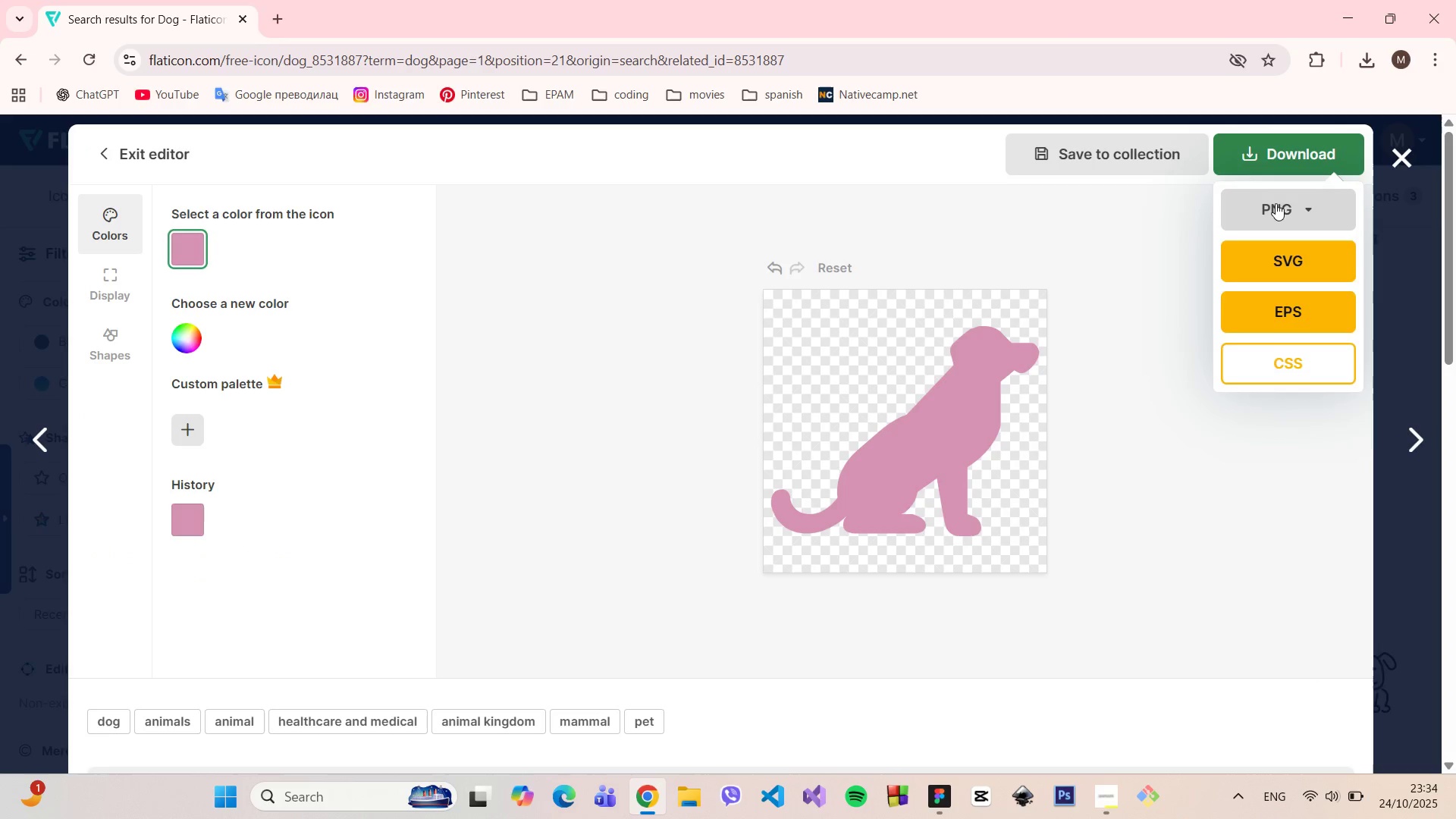 
left_click([1278, 205])
 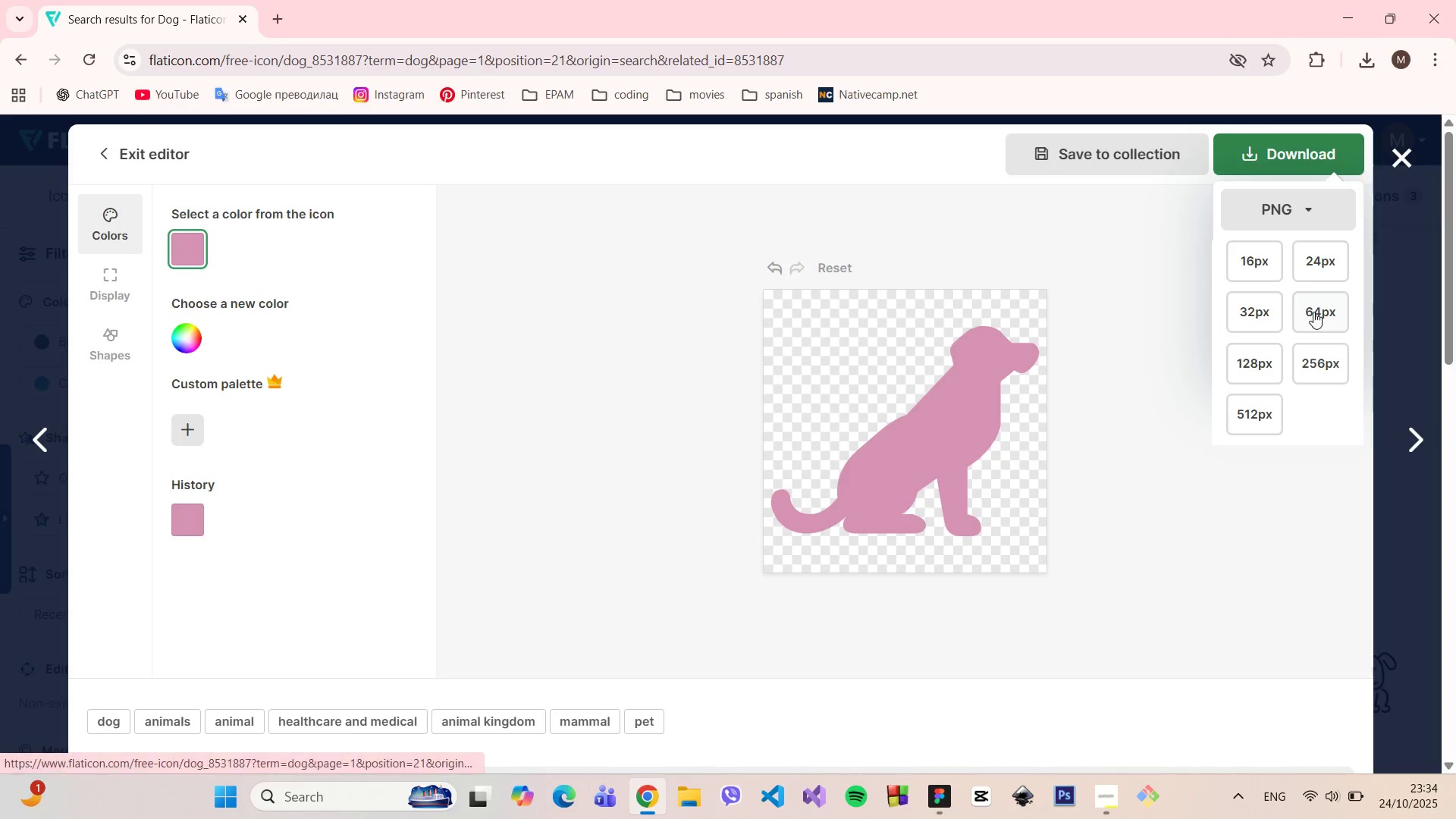 
left_click([1313, 312])
 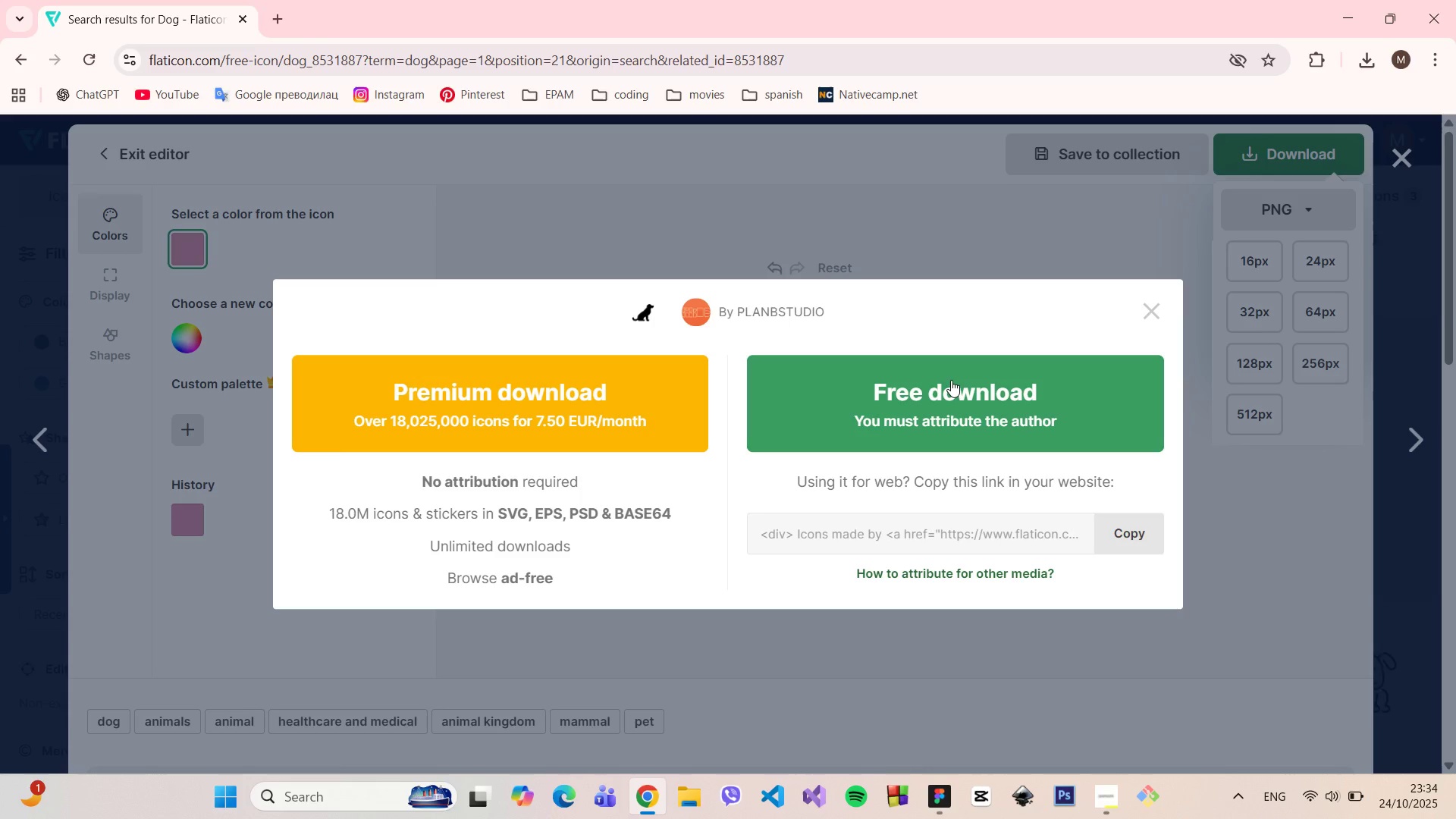 
left_click([951, 380])
 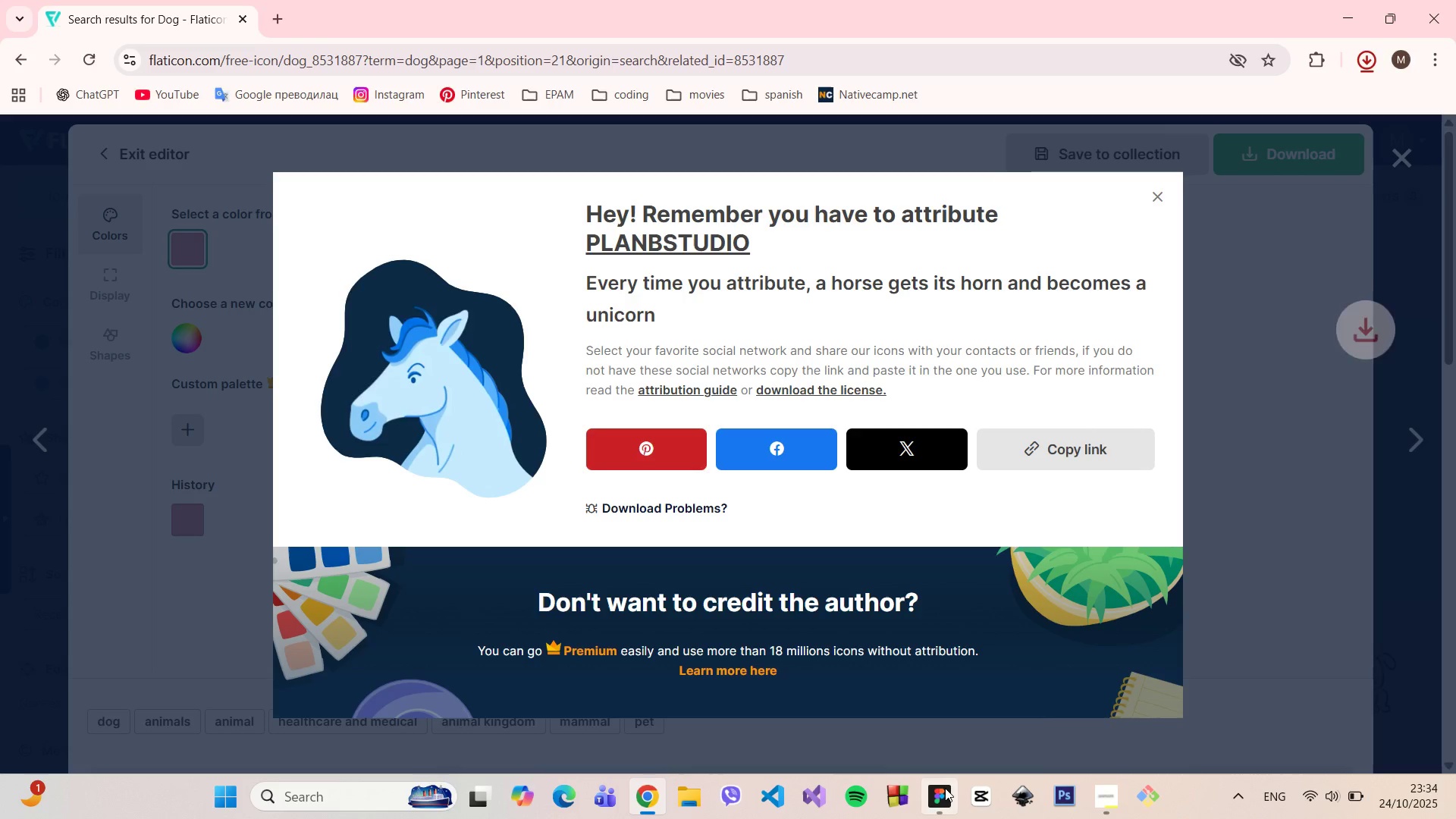 
left_click([945, 788])
 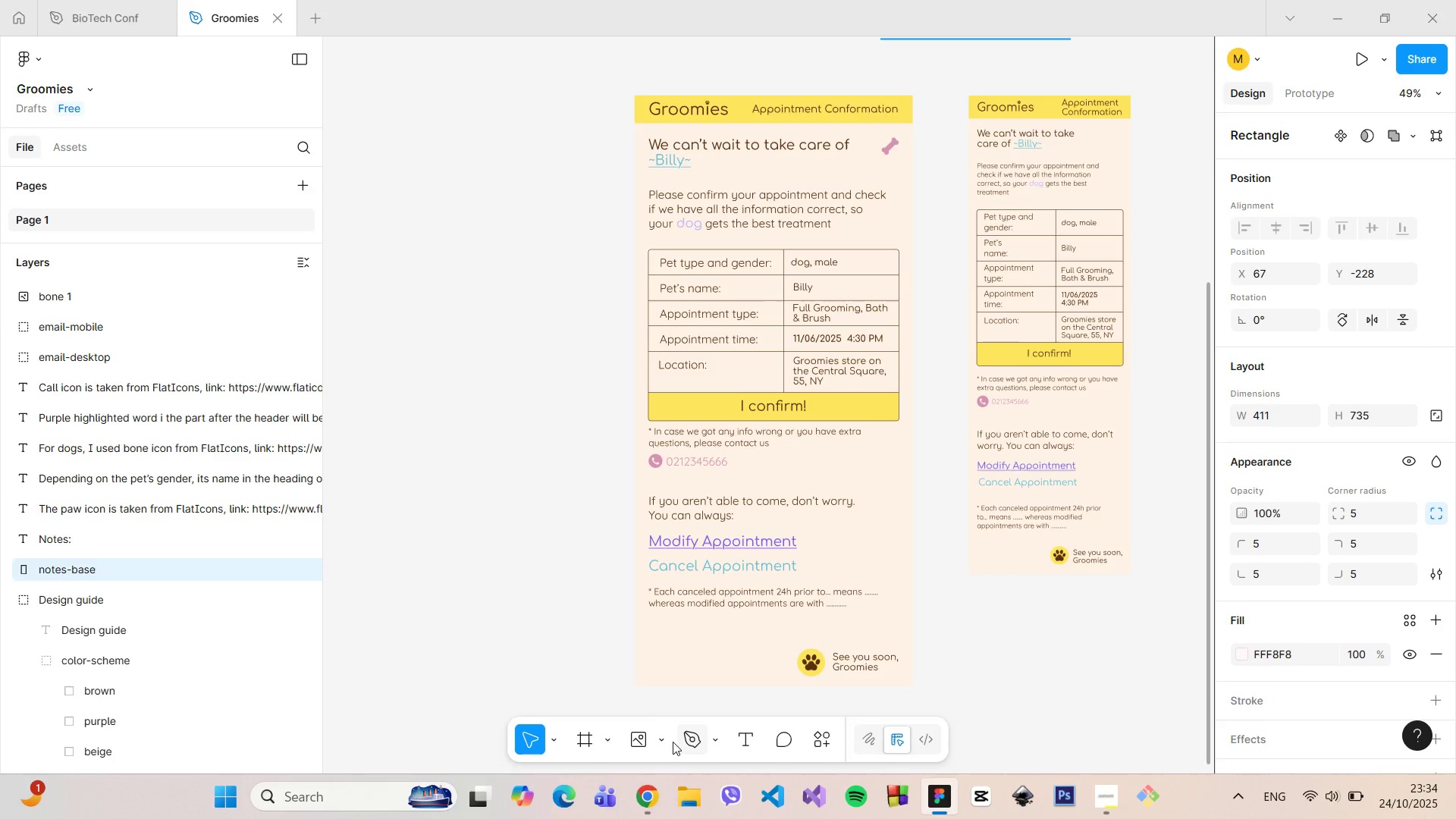 
left_click([658, 745])
 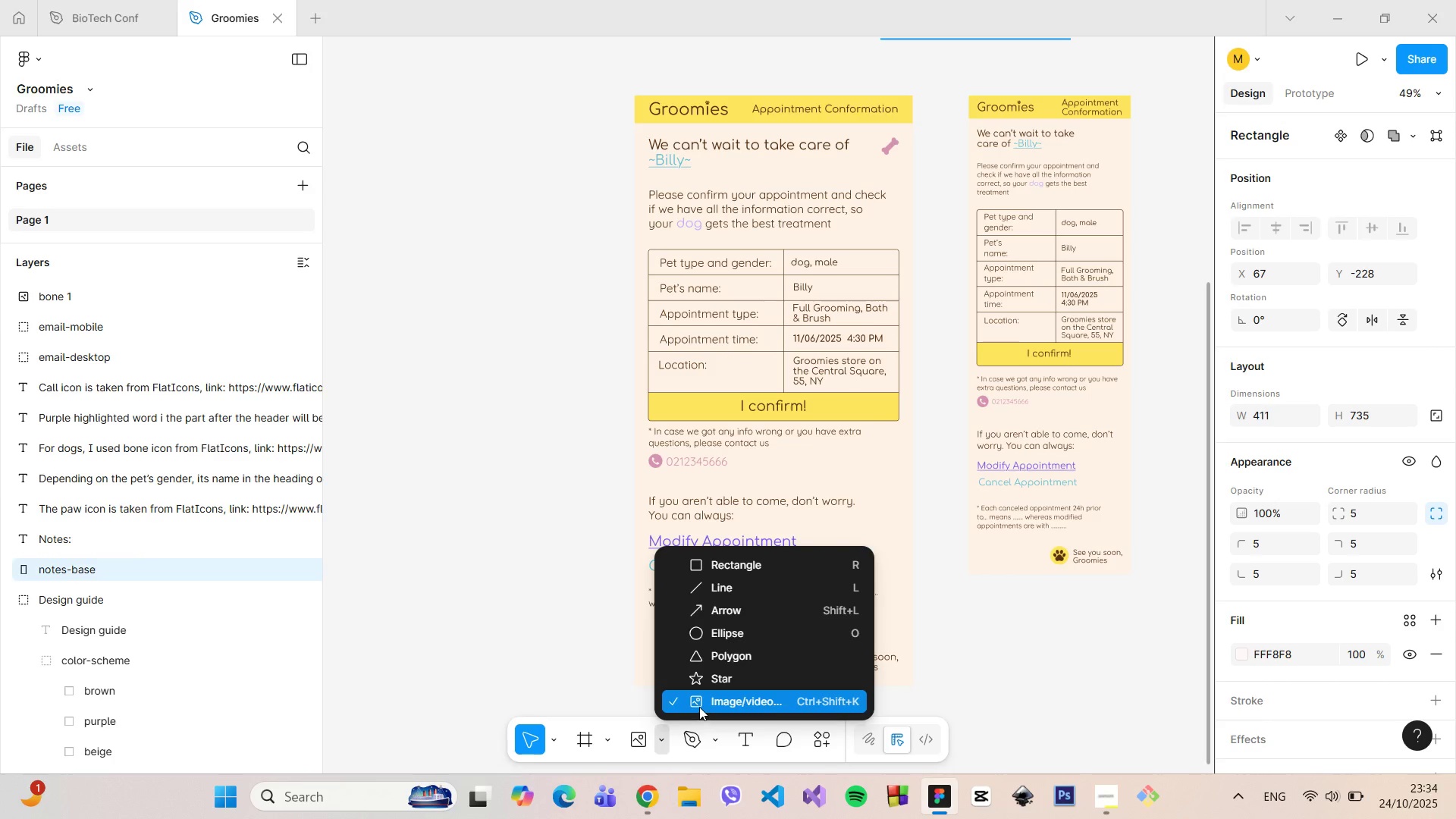 
left_click([699, 707])
 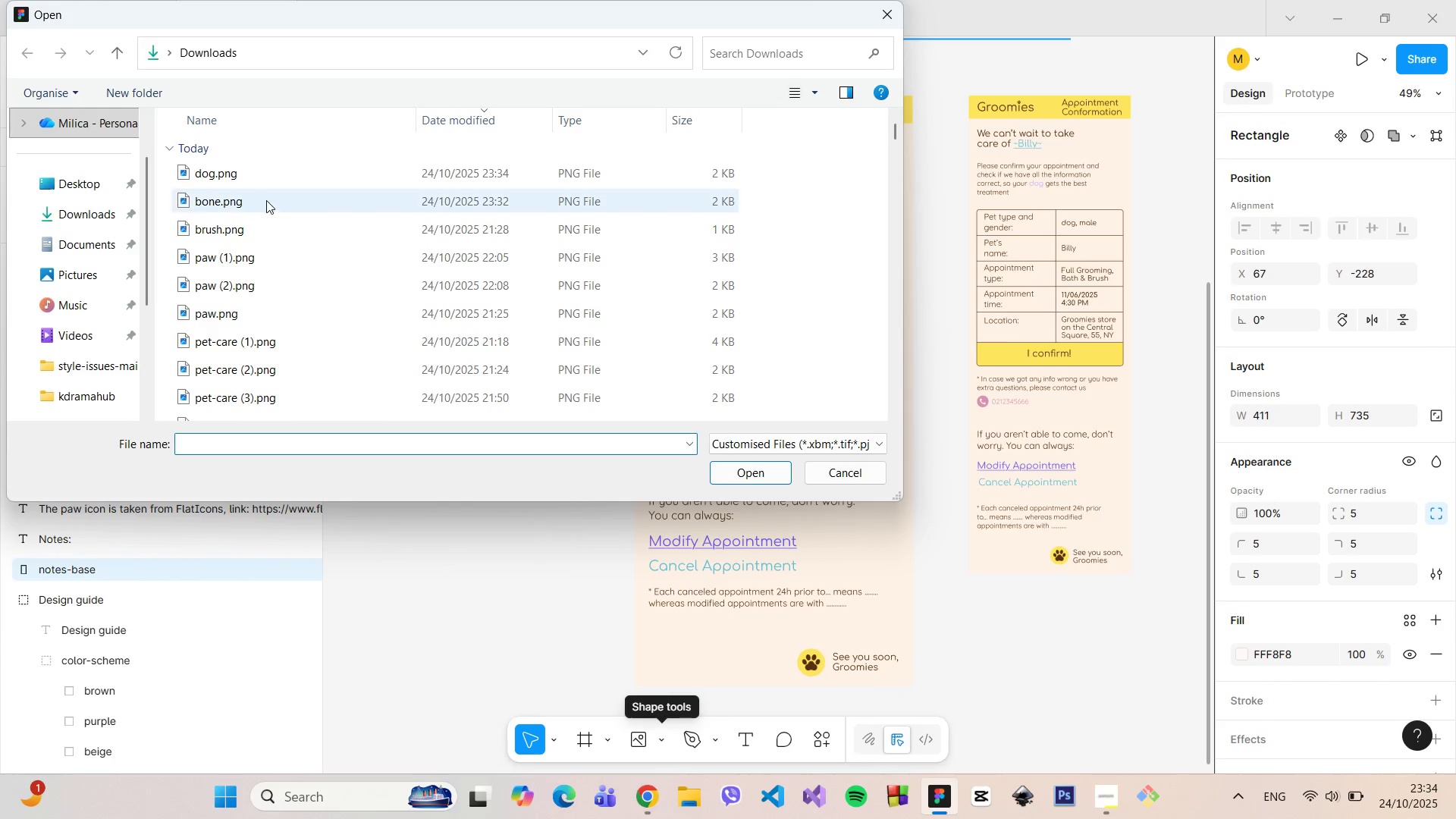 
left_click([248, 180])
 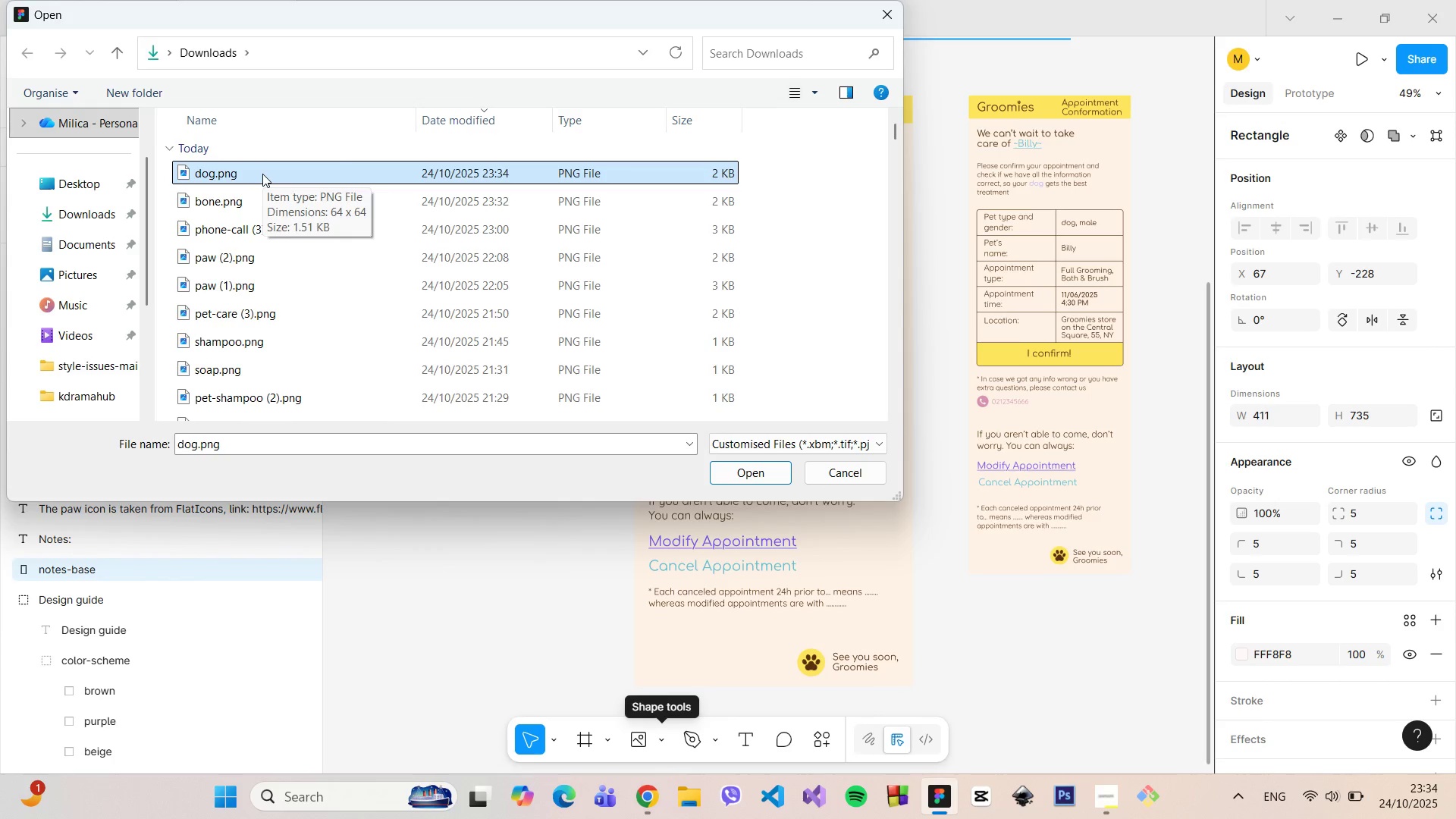 
left_click_drag(start_coordinate=[262, 174], to_coordinate=[704, 669])
 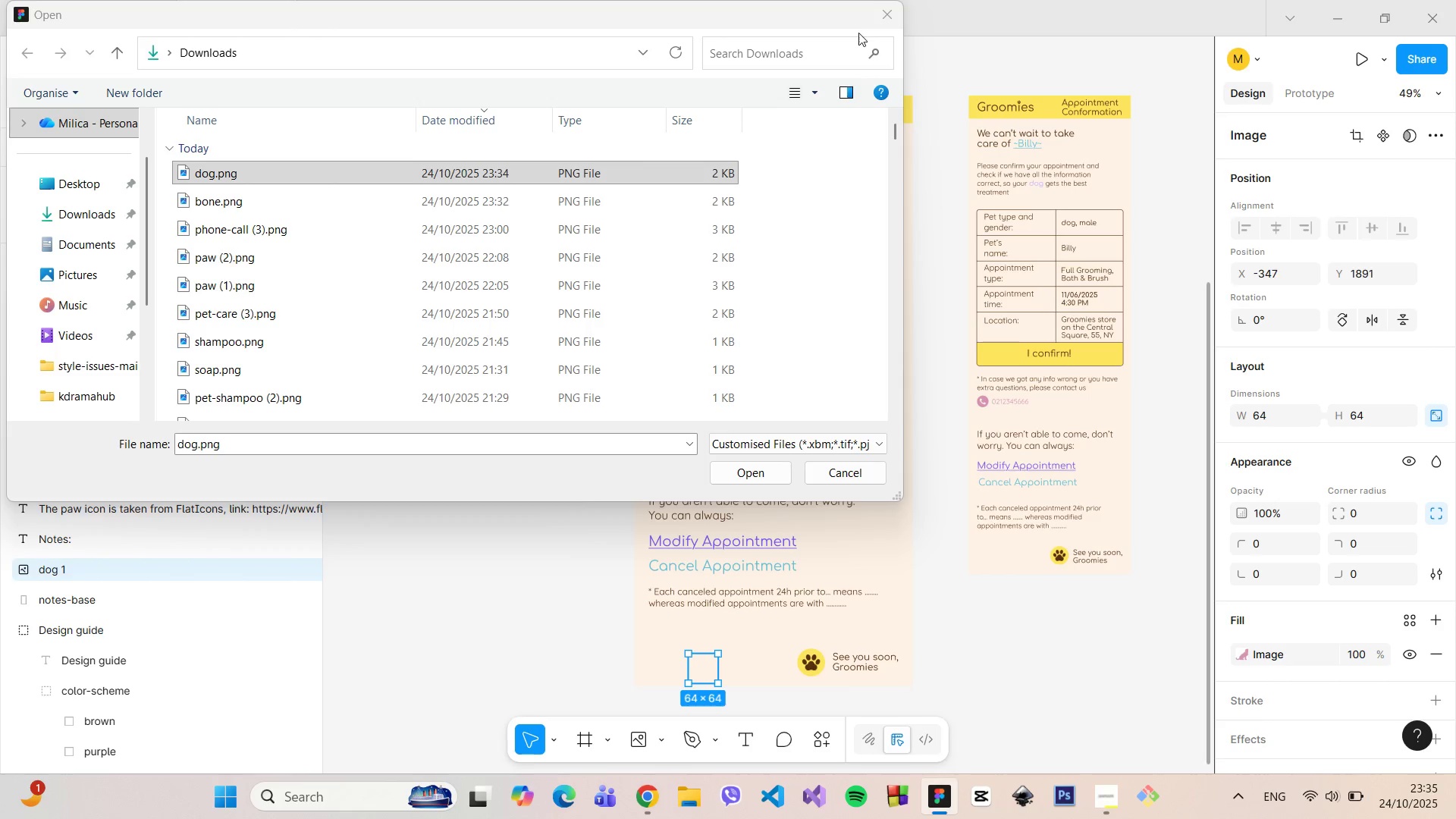 
left_click([890, 11])
 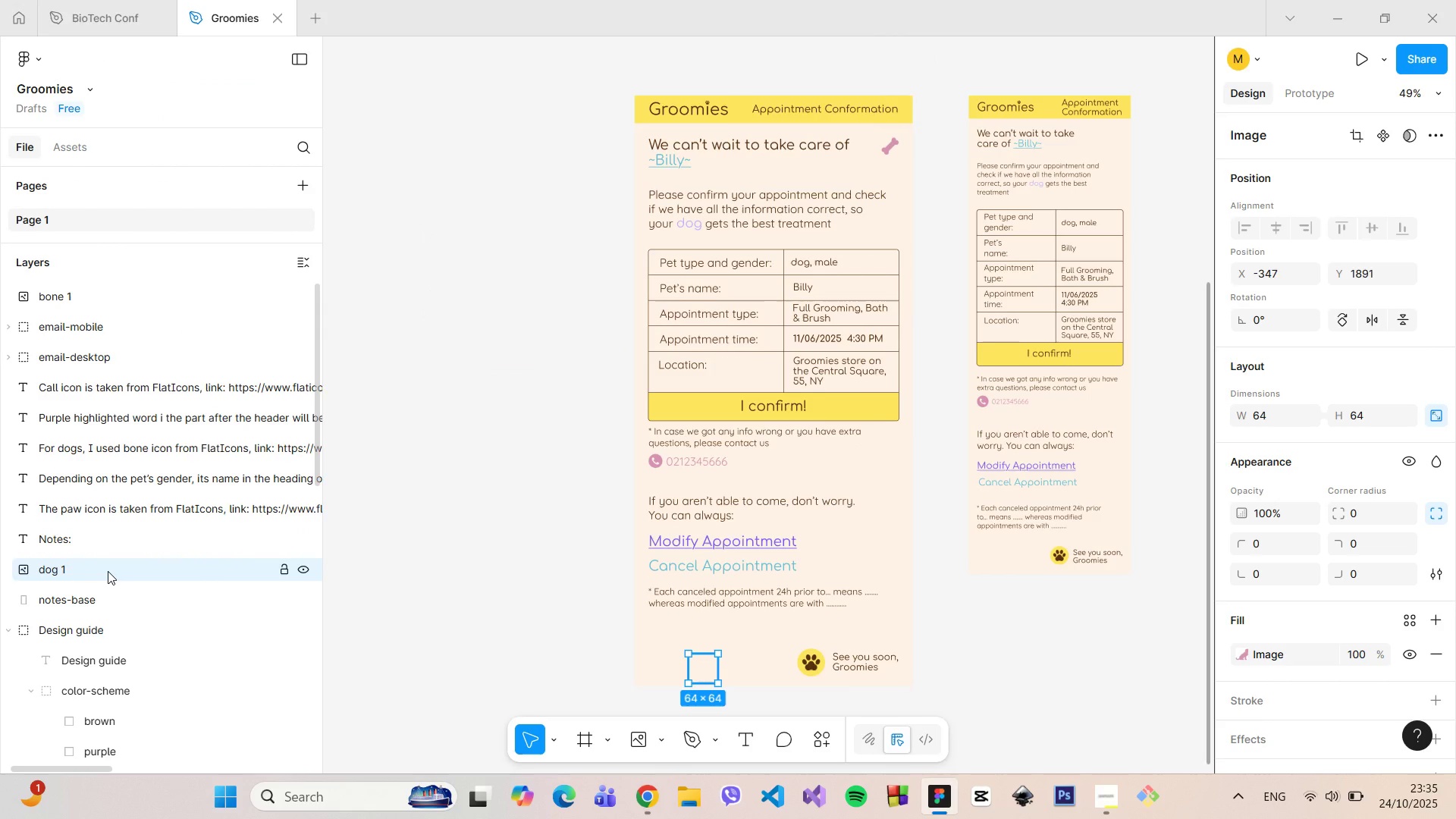 
left_click_drag(start_coordinate=[108, 571], to_coordinate=[121, 358])
 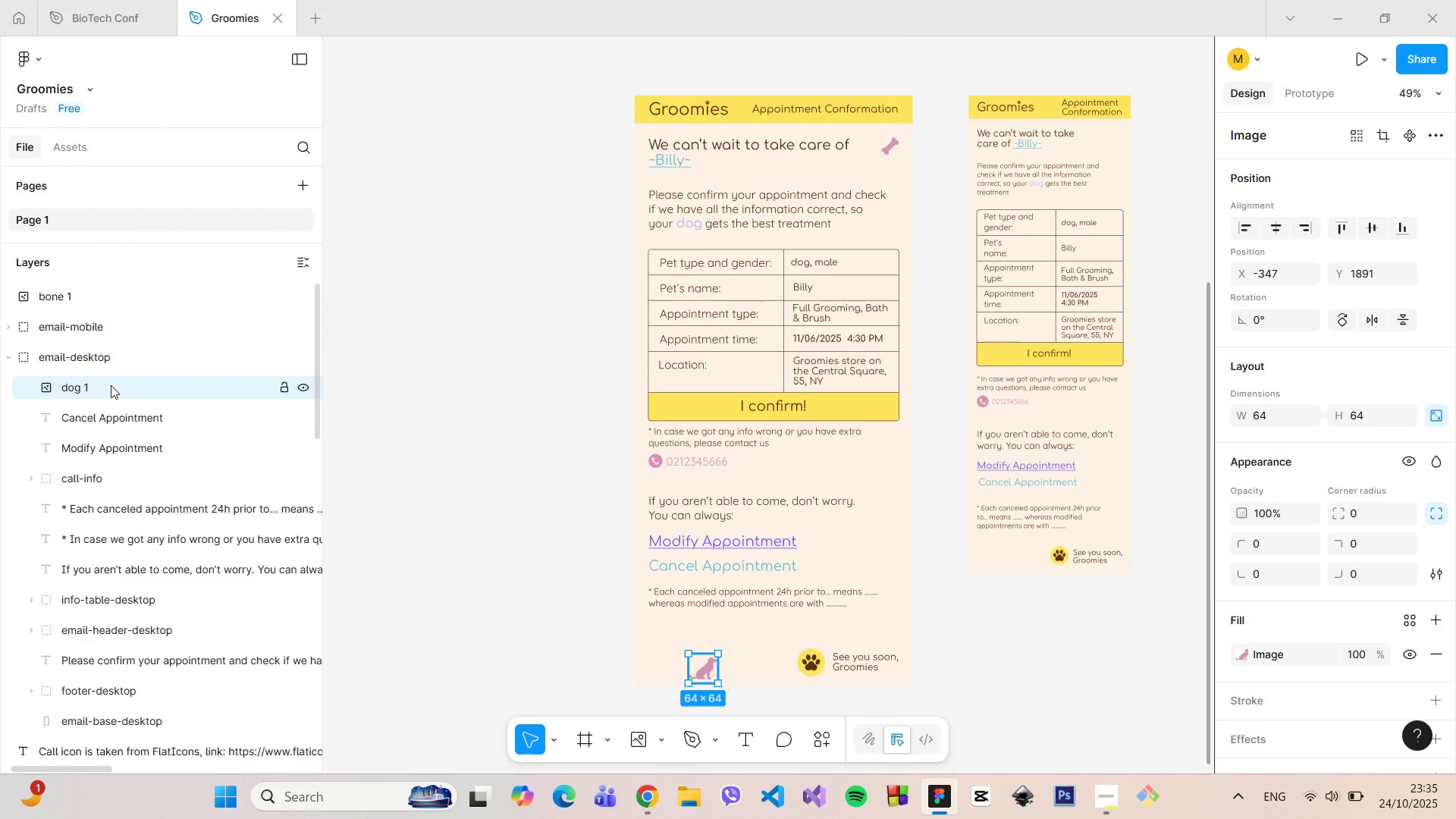 
left_click_drag(start_coordinate=[111, 385], to_coordinate=[158, 694])
 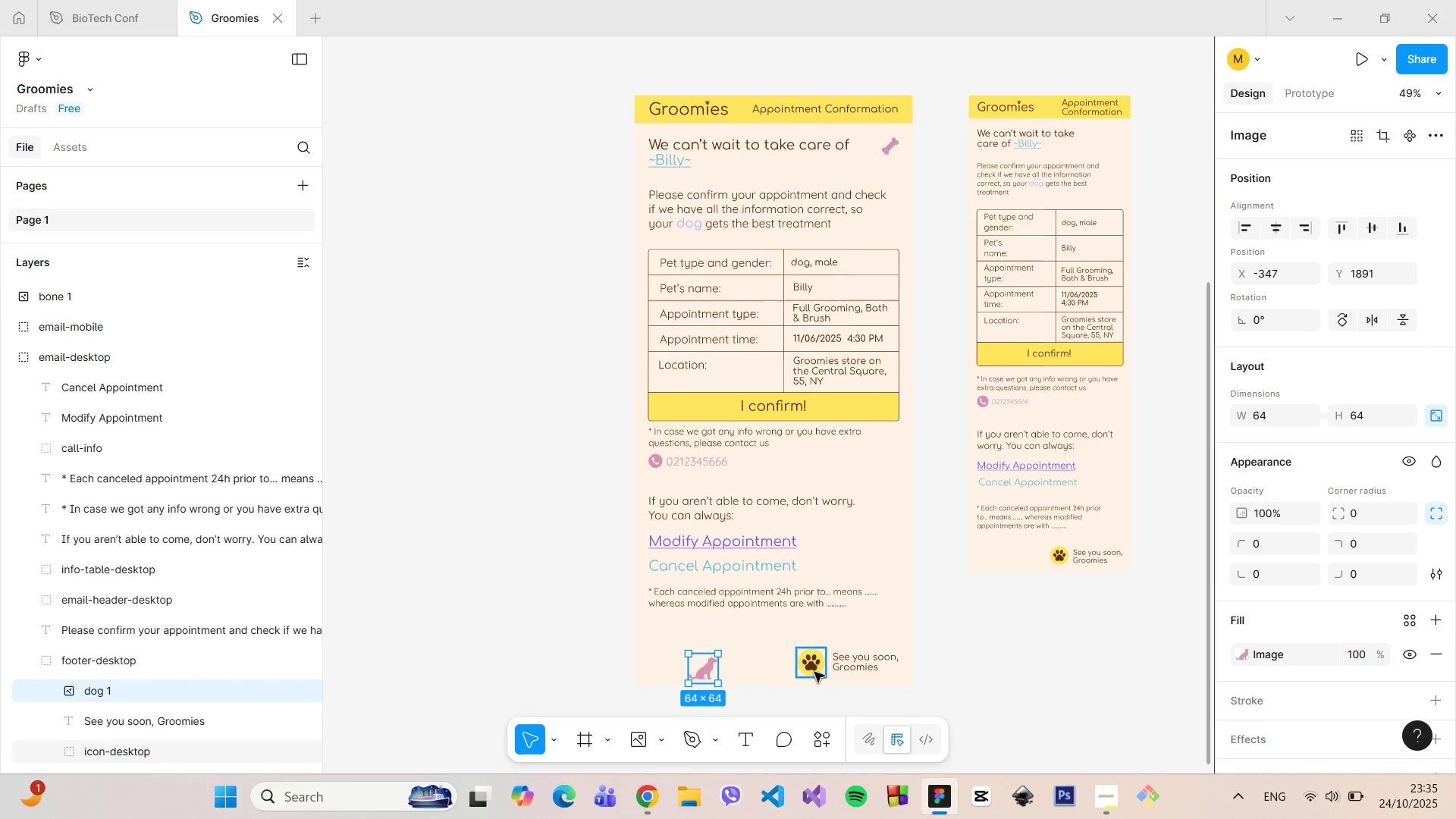 
hold_key(key=ControlLeft, duration=1.4)
scroll: coordinate [780, 661], scroll_direction: up, amount: 6.0
 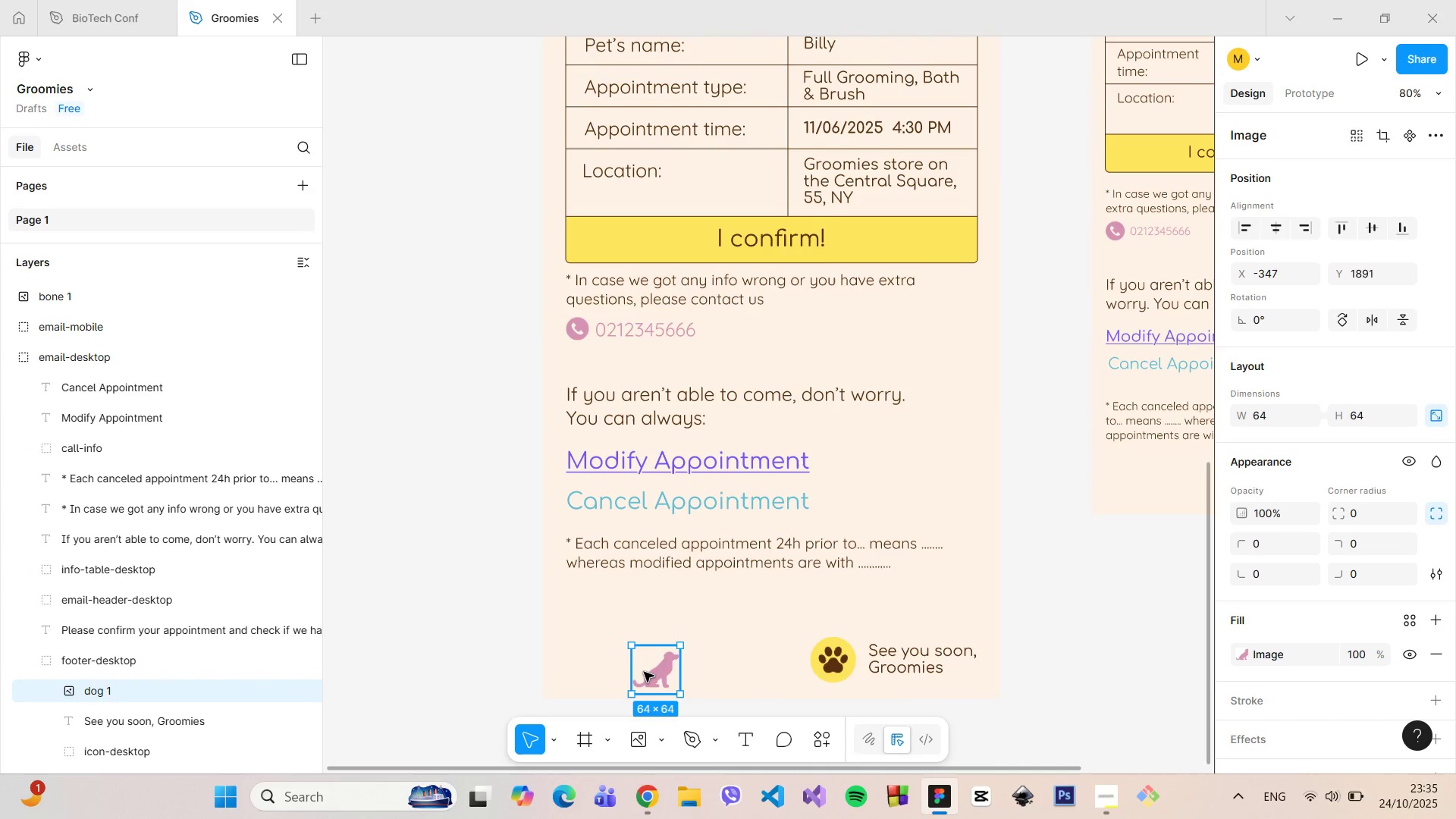 
left_click([644, 672])
 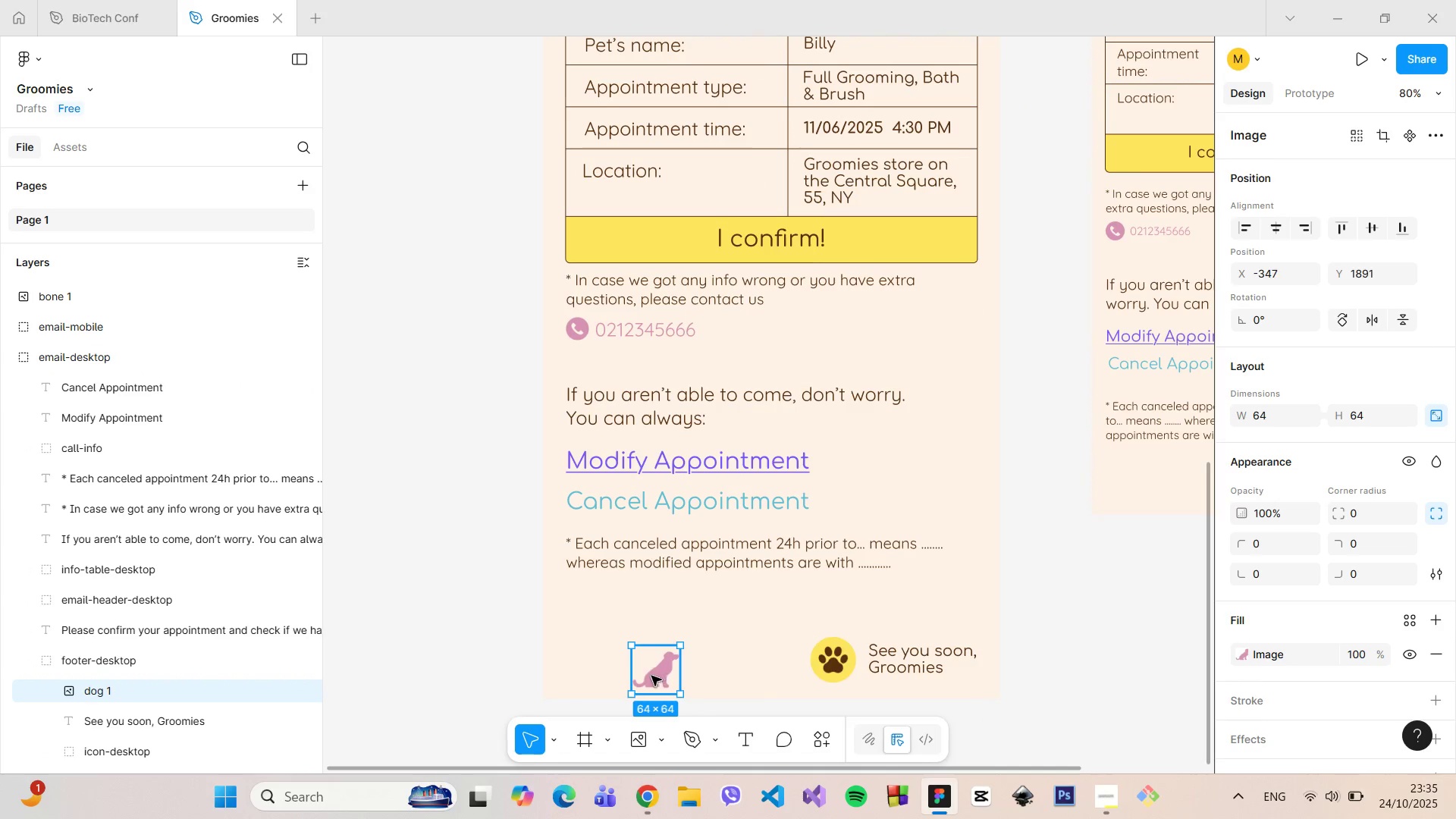 
left_click_drag(start_coordinate=[654, 676], to_coordinate=[590, 662])
 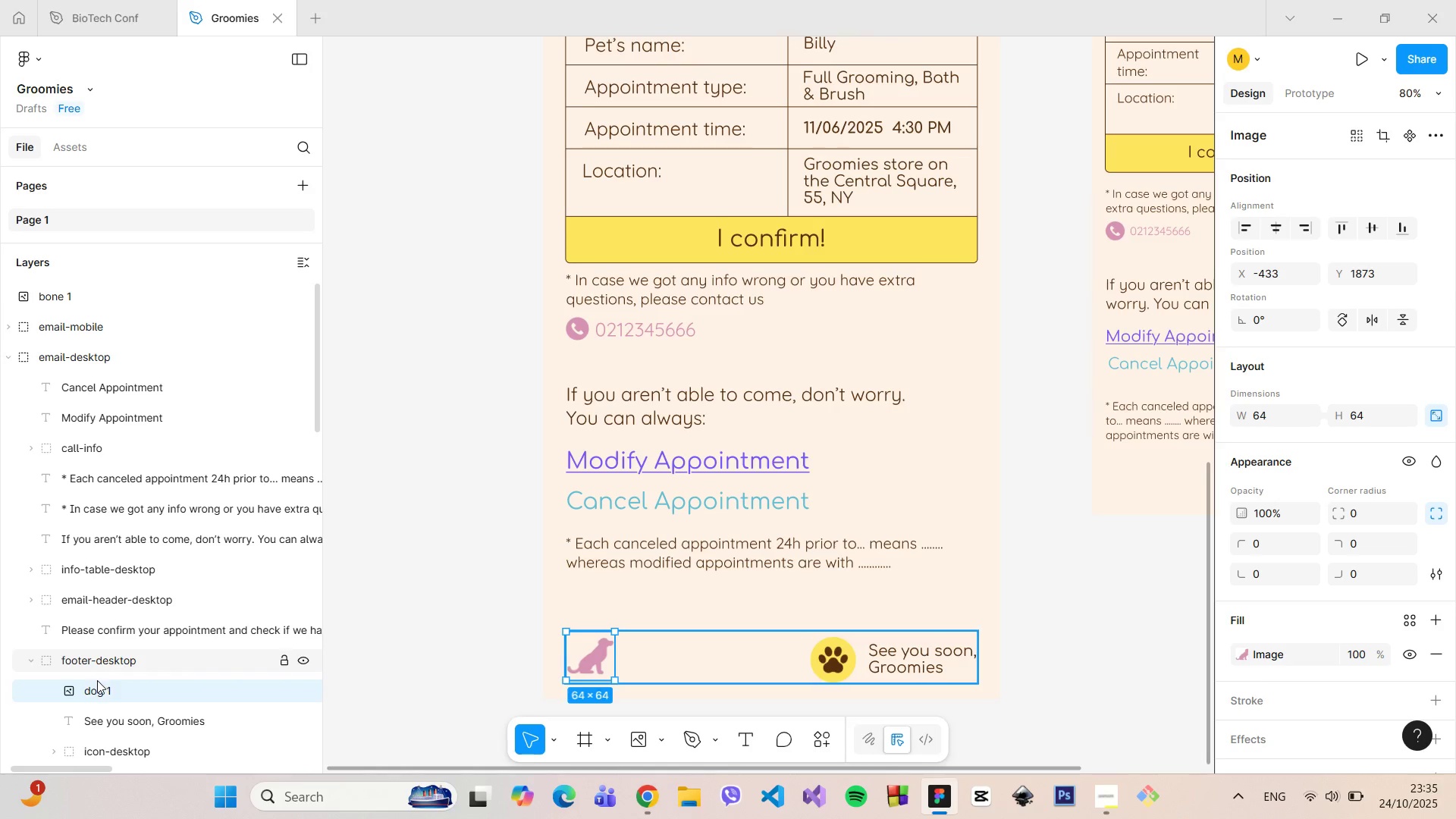 
double_click([105, 689])
 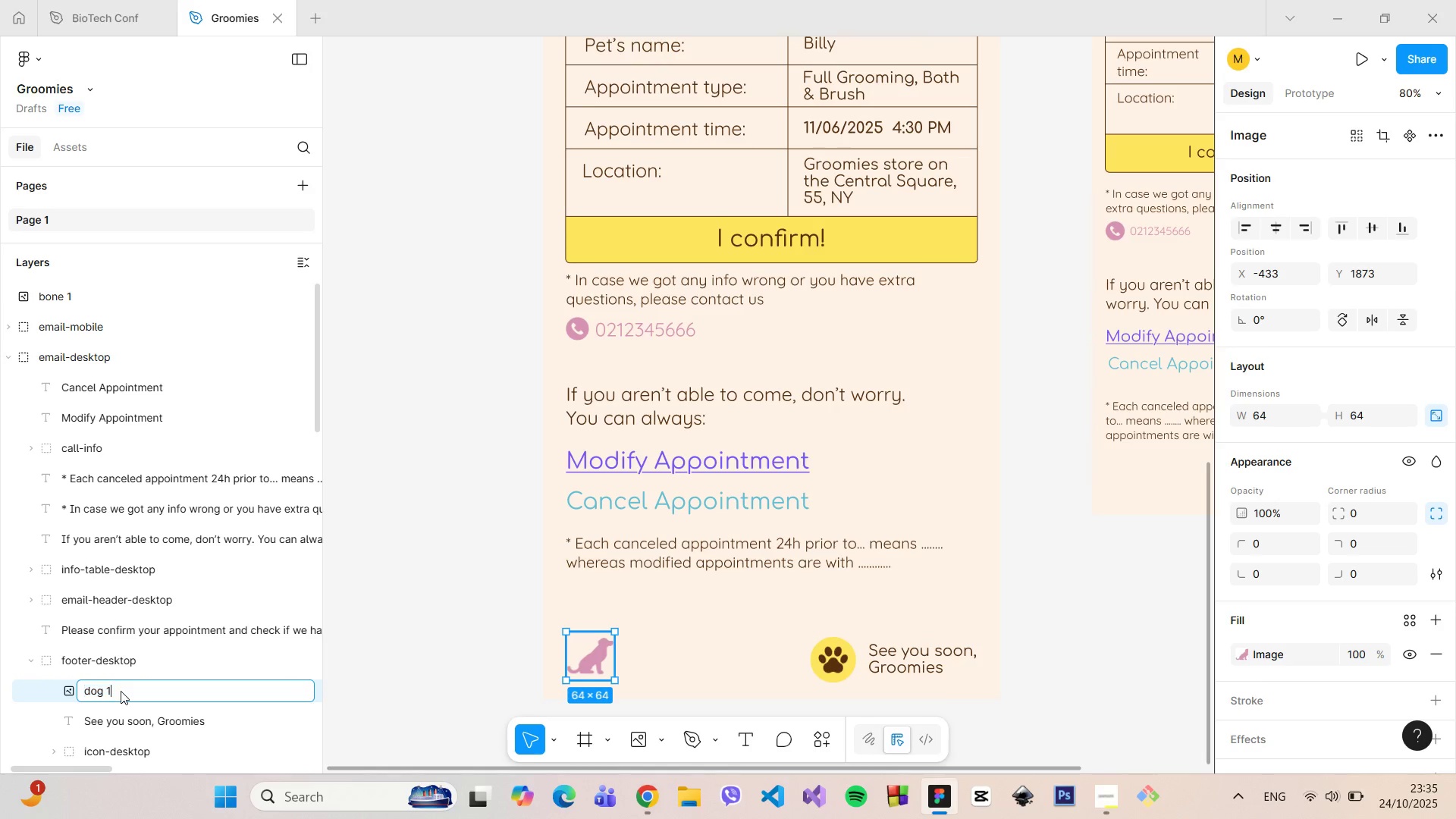 
triple_click([121, 691])
 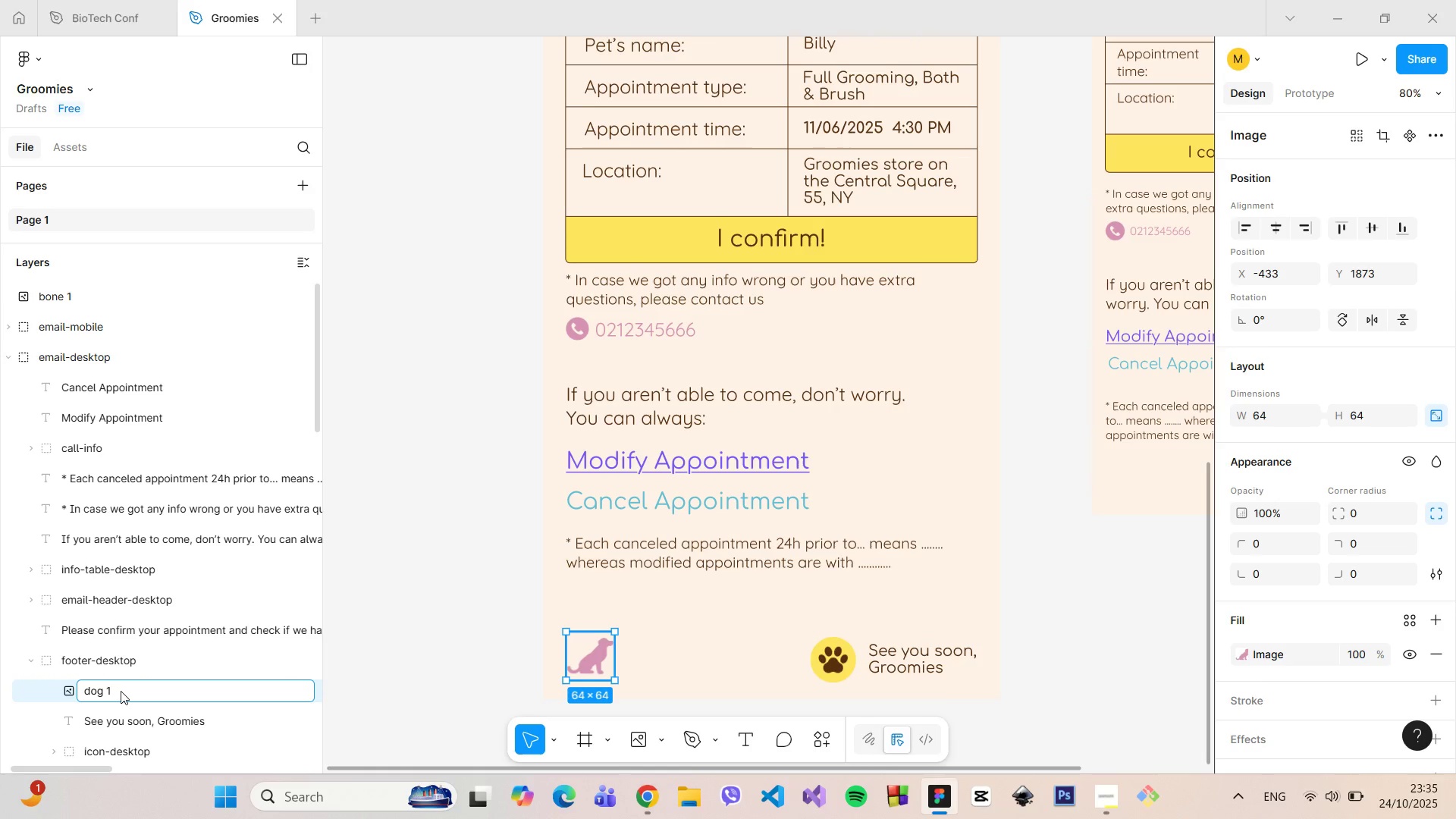 
key(Backspace)
 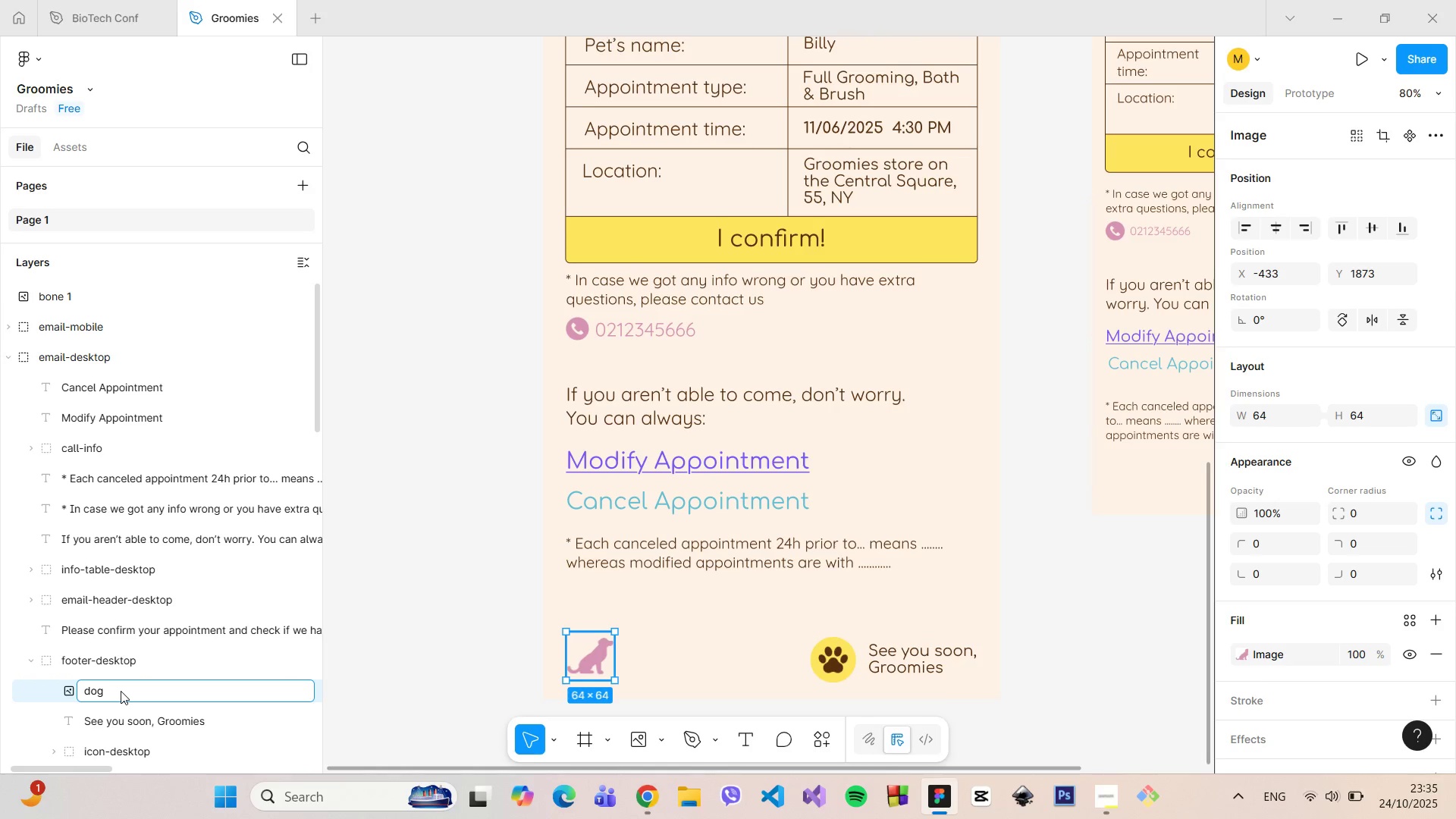 
key(Backspace)
 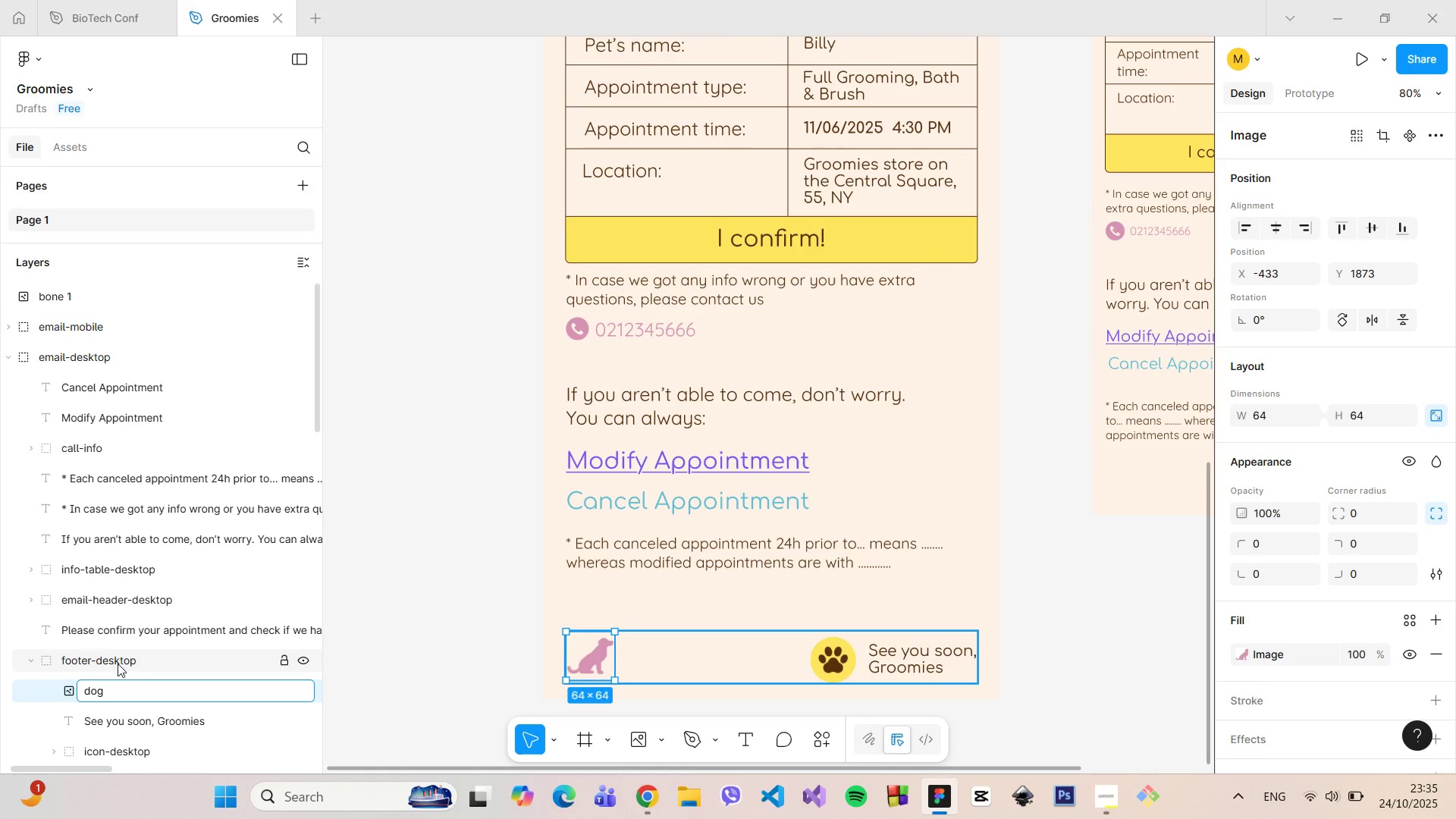 
left_click([119, 663])
 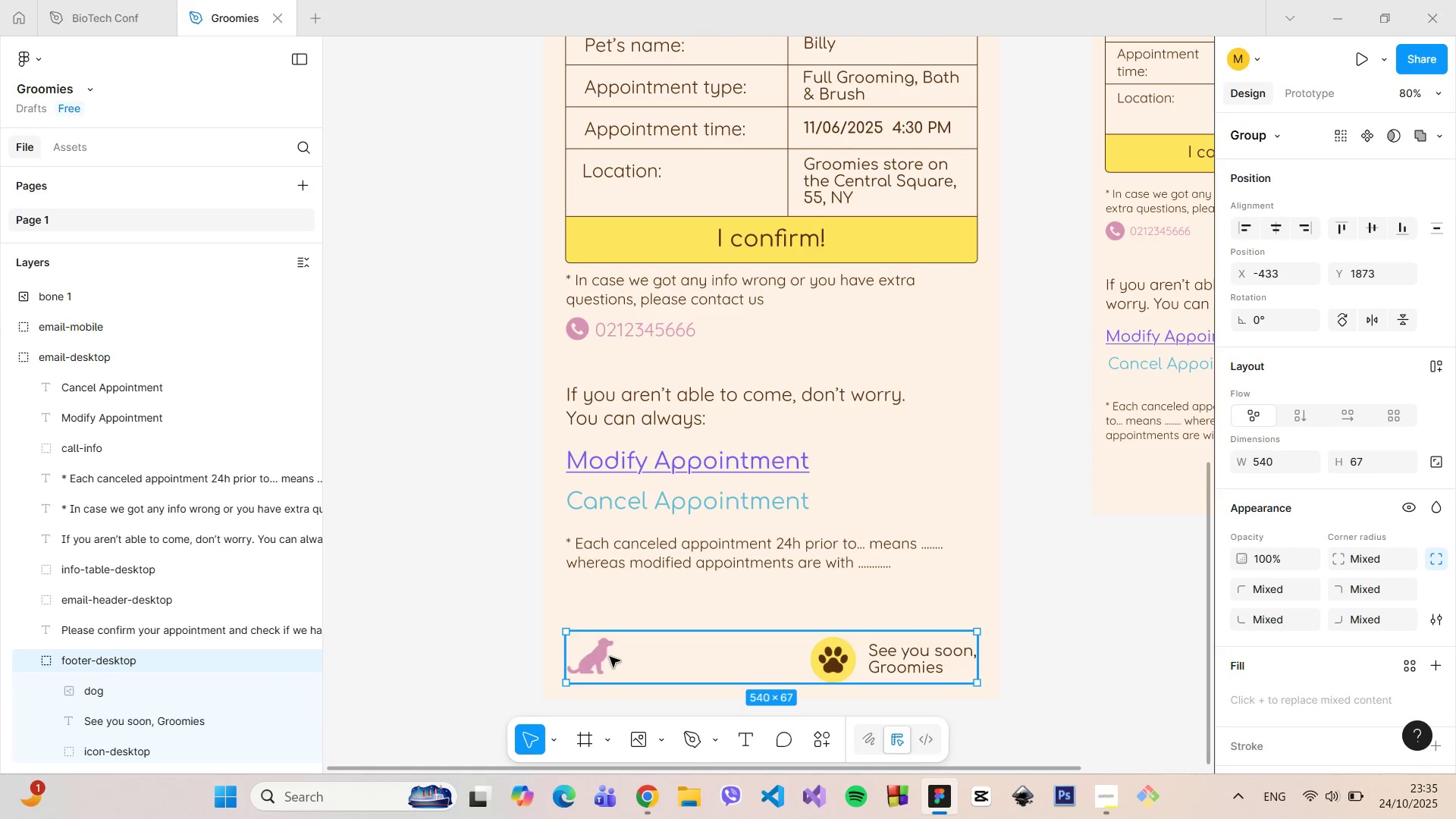 
left_click_drag(start_coordinate=[604, 658], to_coordinate=[604, 651])
 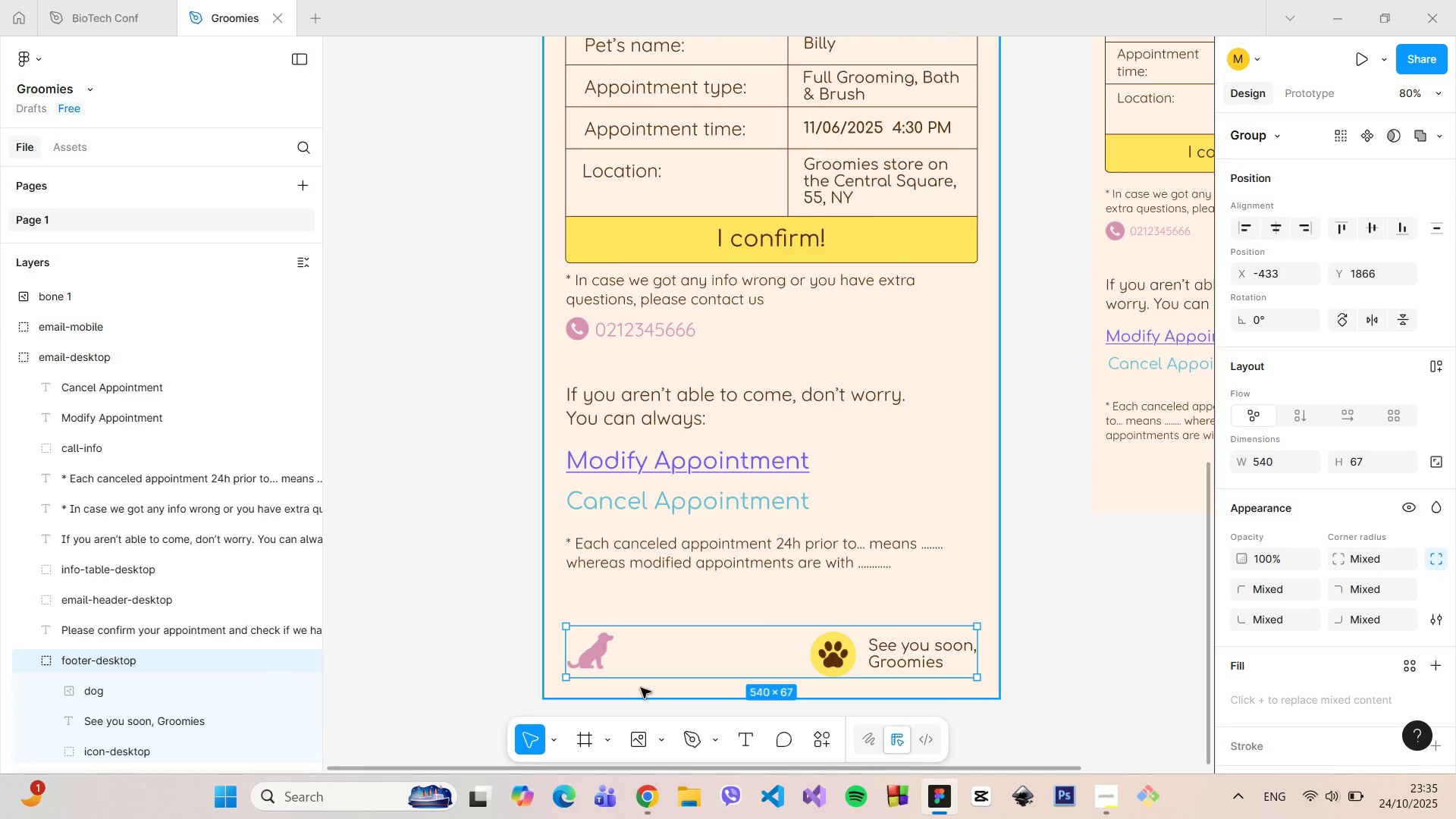 
left_click([641, 688])
 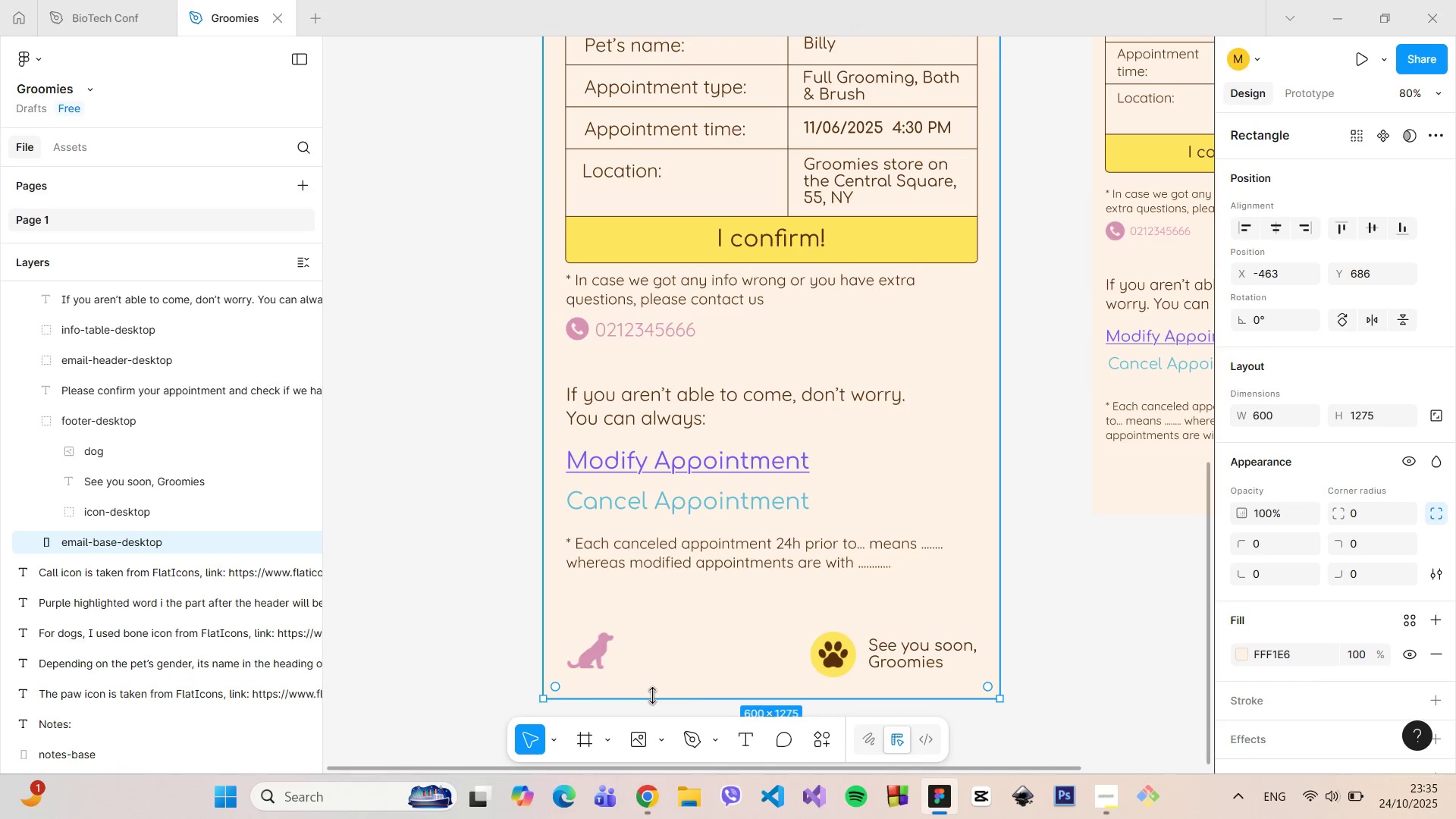 
hold_key(key=ControlLeft, duration=1.51)
left_click_drag(start_coordinate=[652, 695], to_coordinate=[652, 685])
 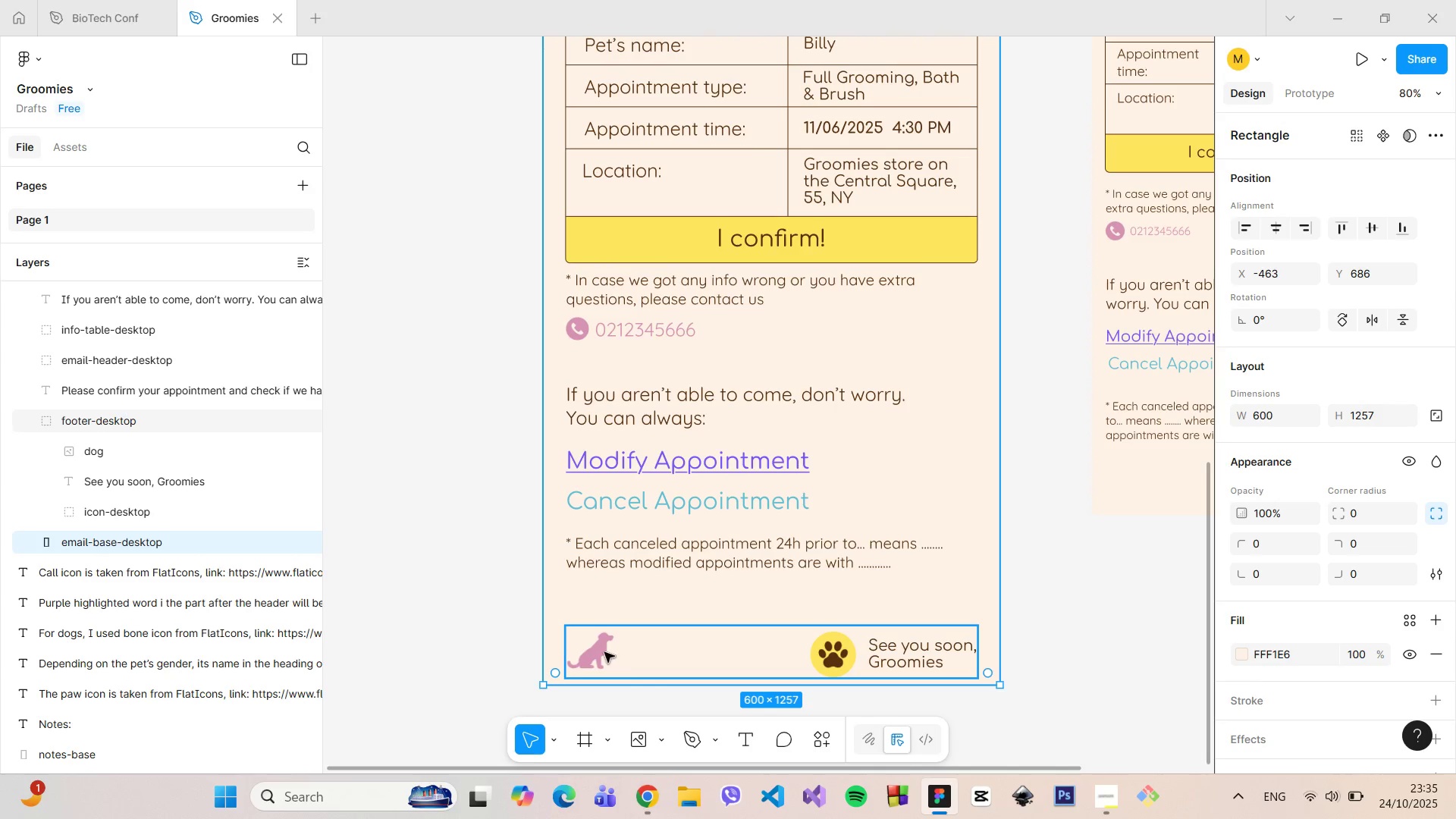 
hold_key(key=ControlLeft, duration=1.5)
 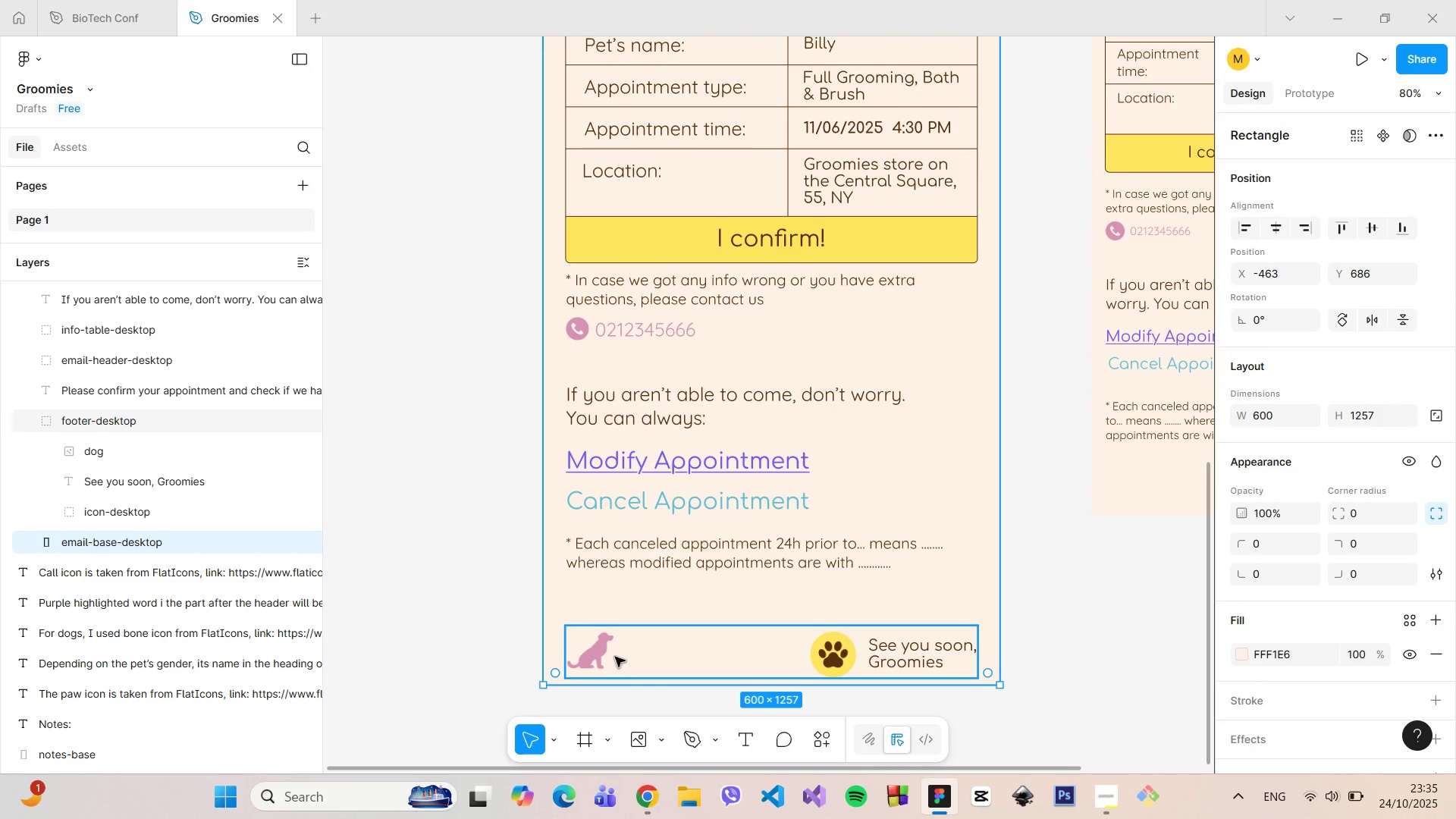 
key(Control+ControlLeft)
 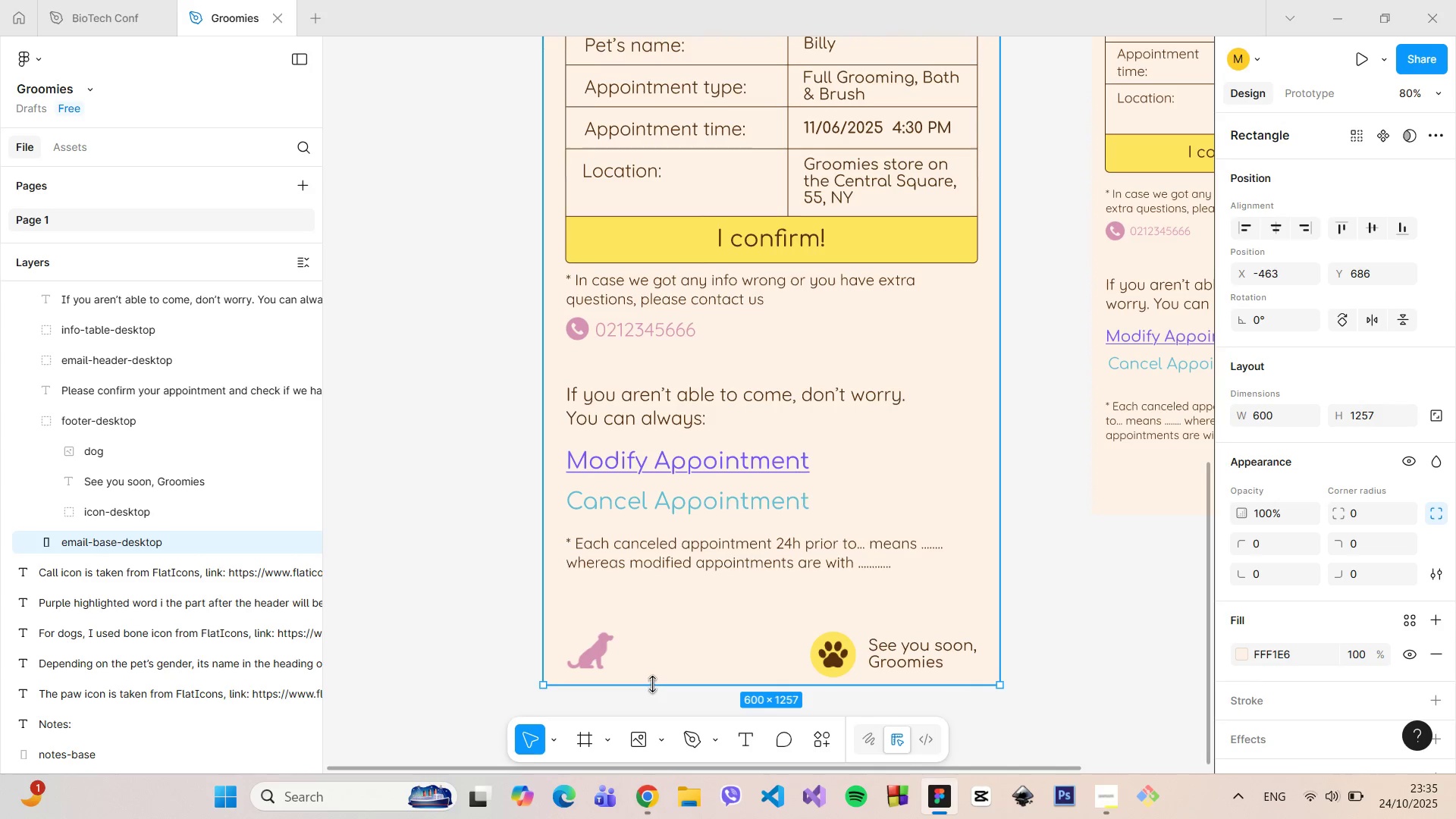 
key(Control+ControlLeft)
 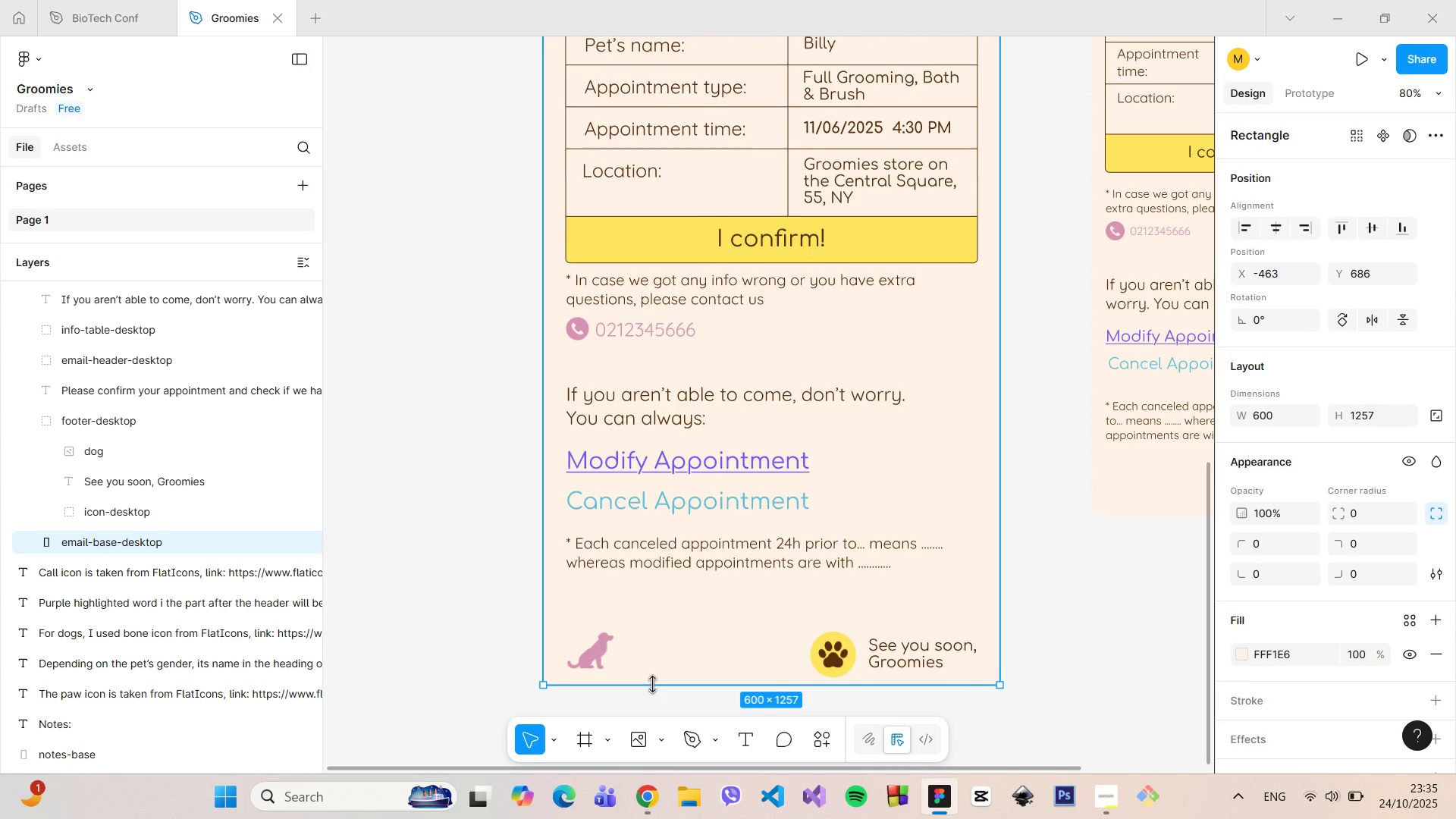 
key(Control+ControlLeft)
 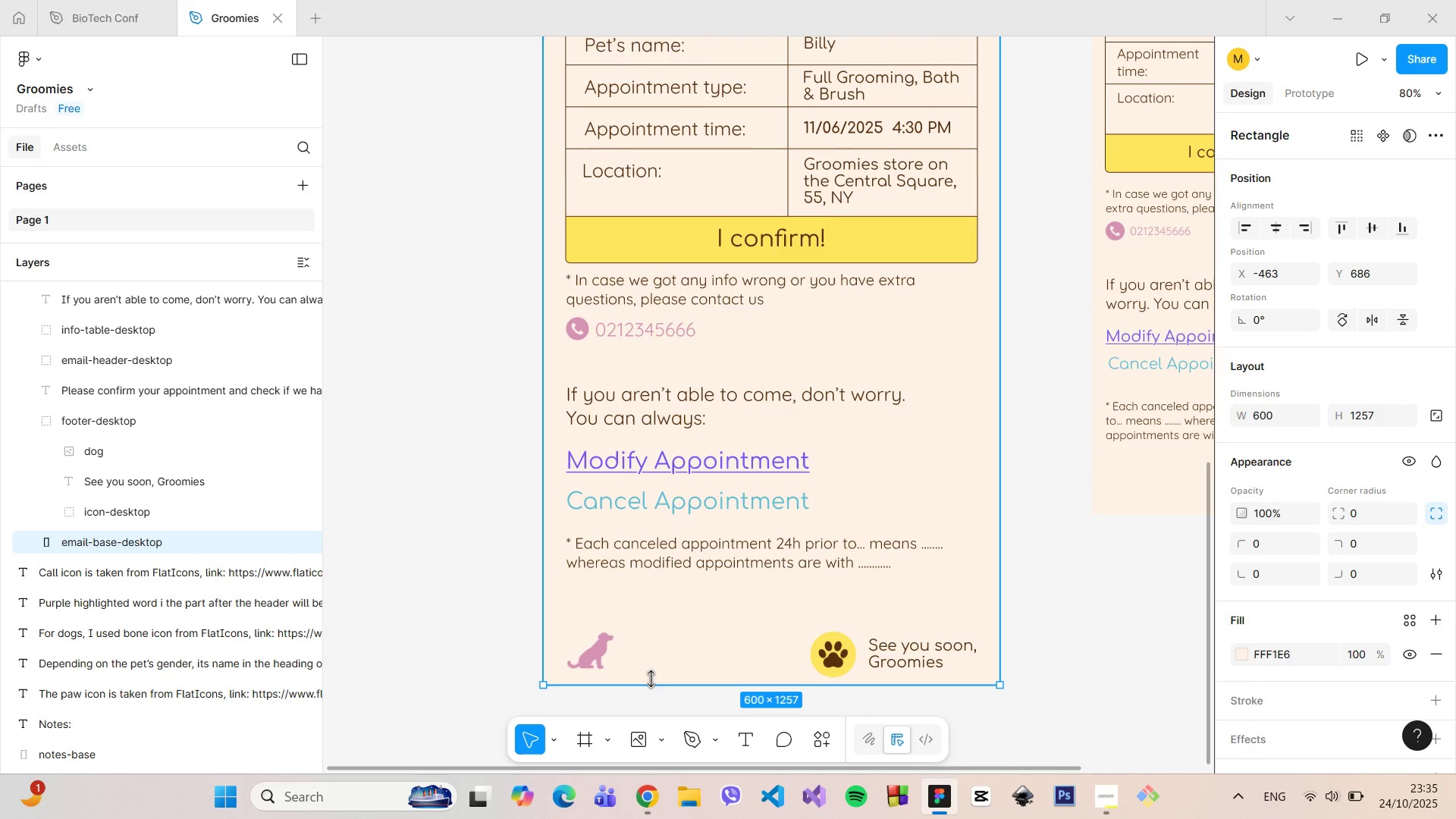 
key(Control+ControlLeft)
 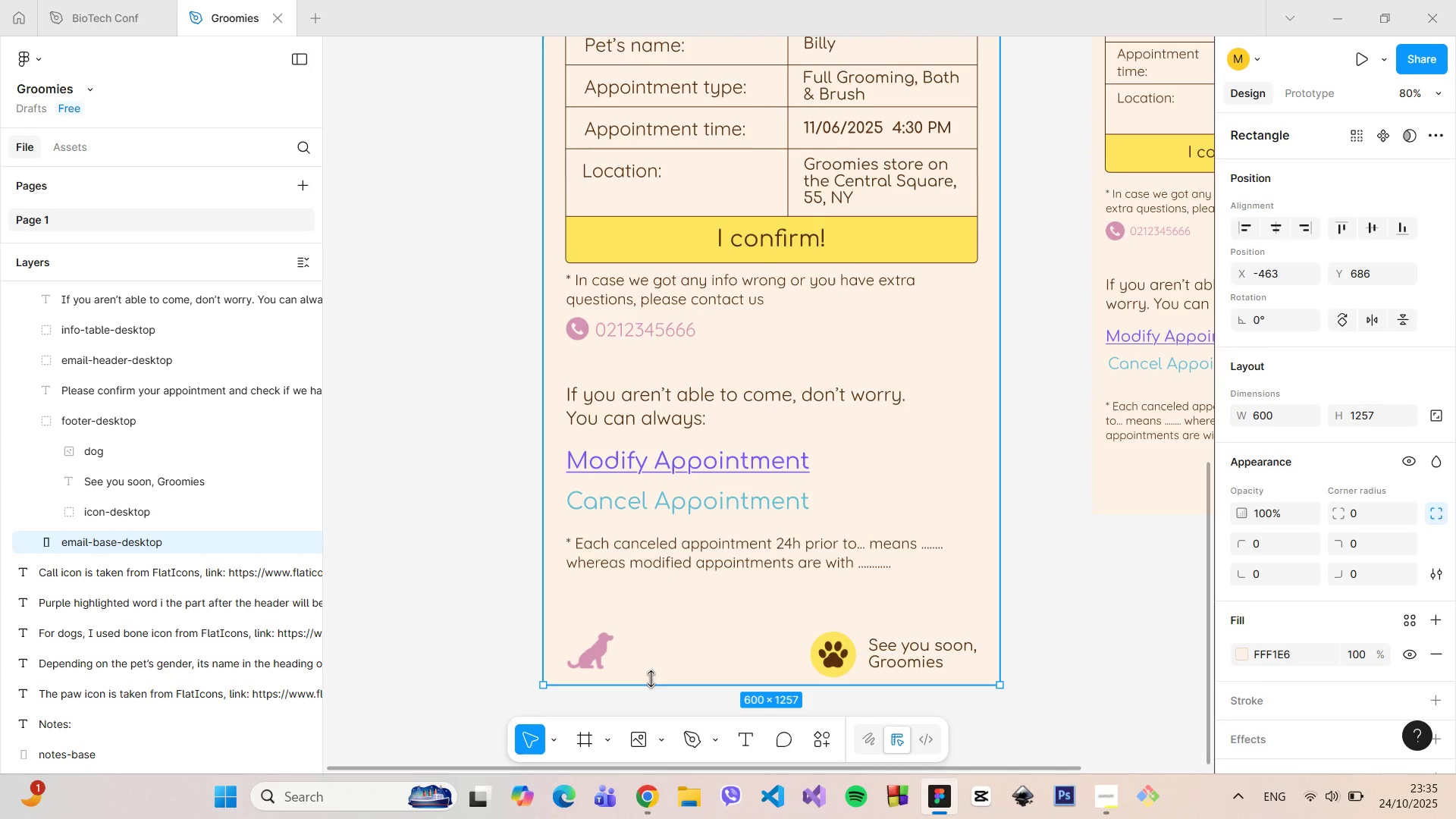 
key(Control+ControlLeft)
 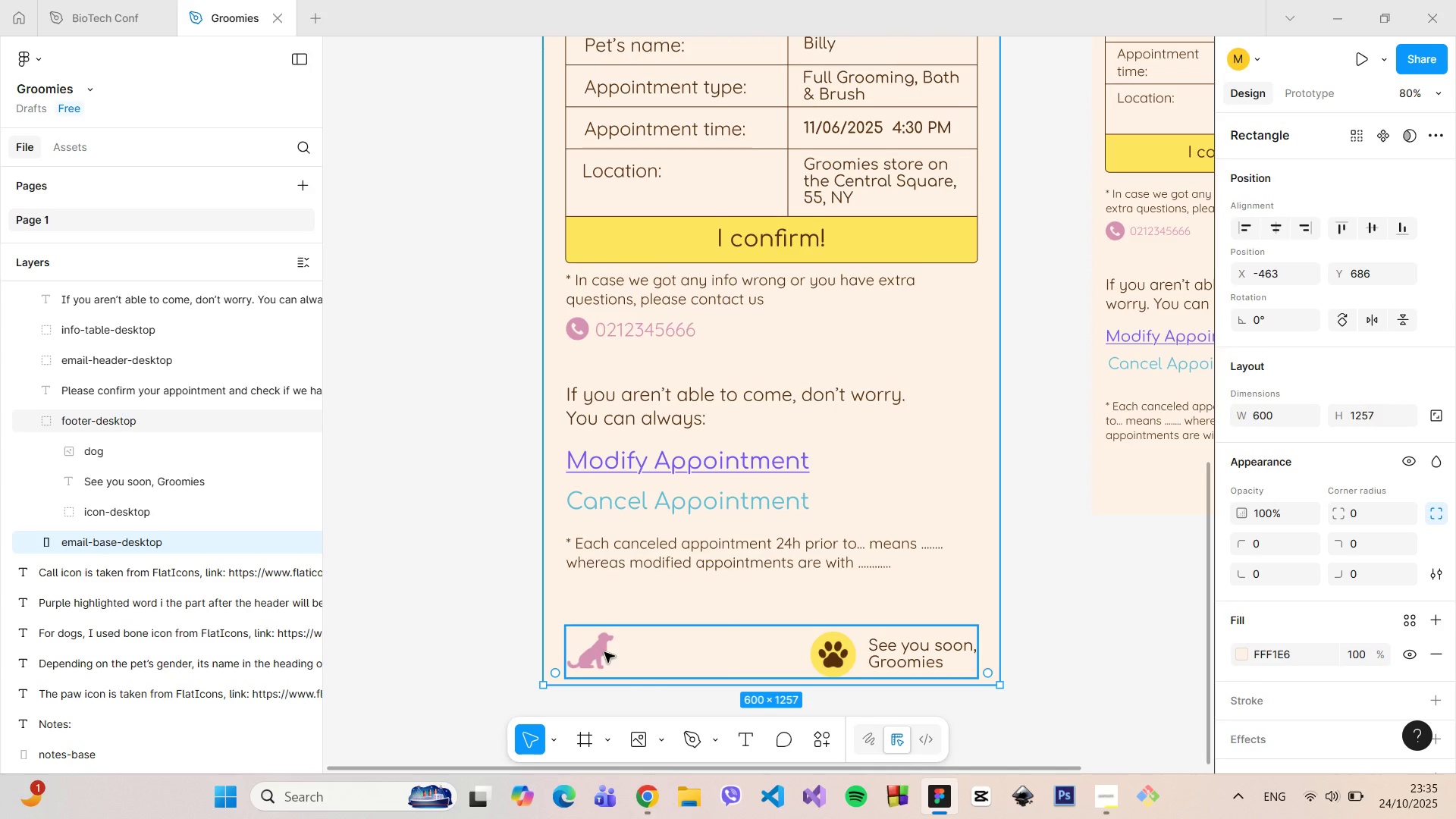 
wait(6.68)
 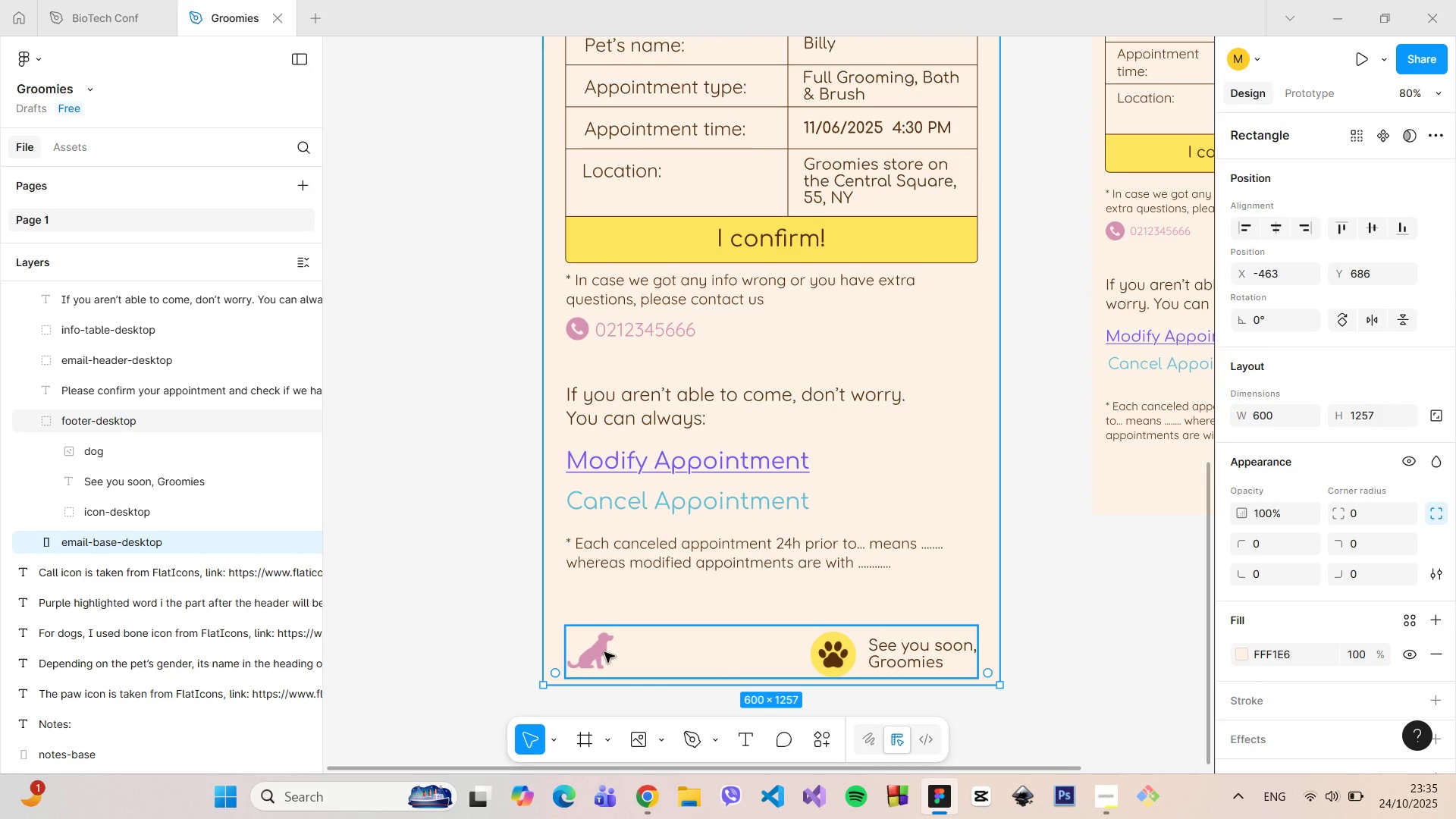 
hold_key(key=ControlLeft, duration=1.51)
 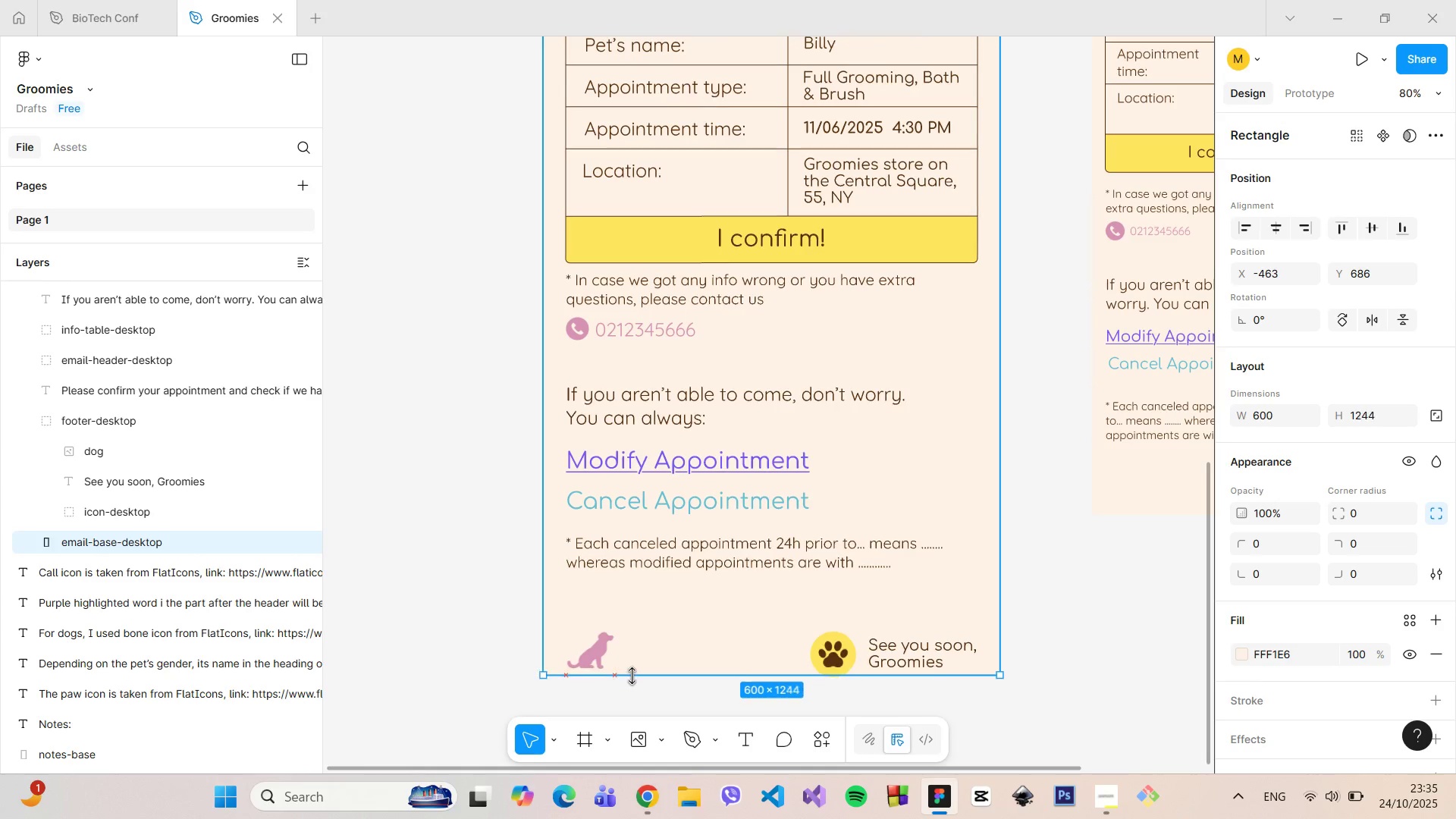 
hold_key(key=ControlLeft, duration=1.51)
 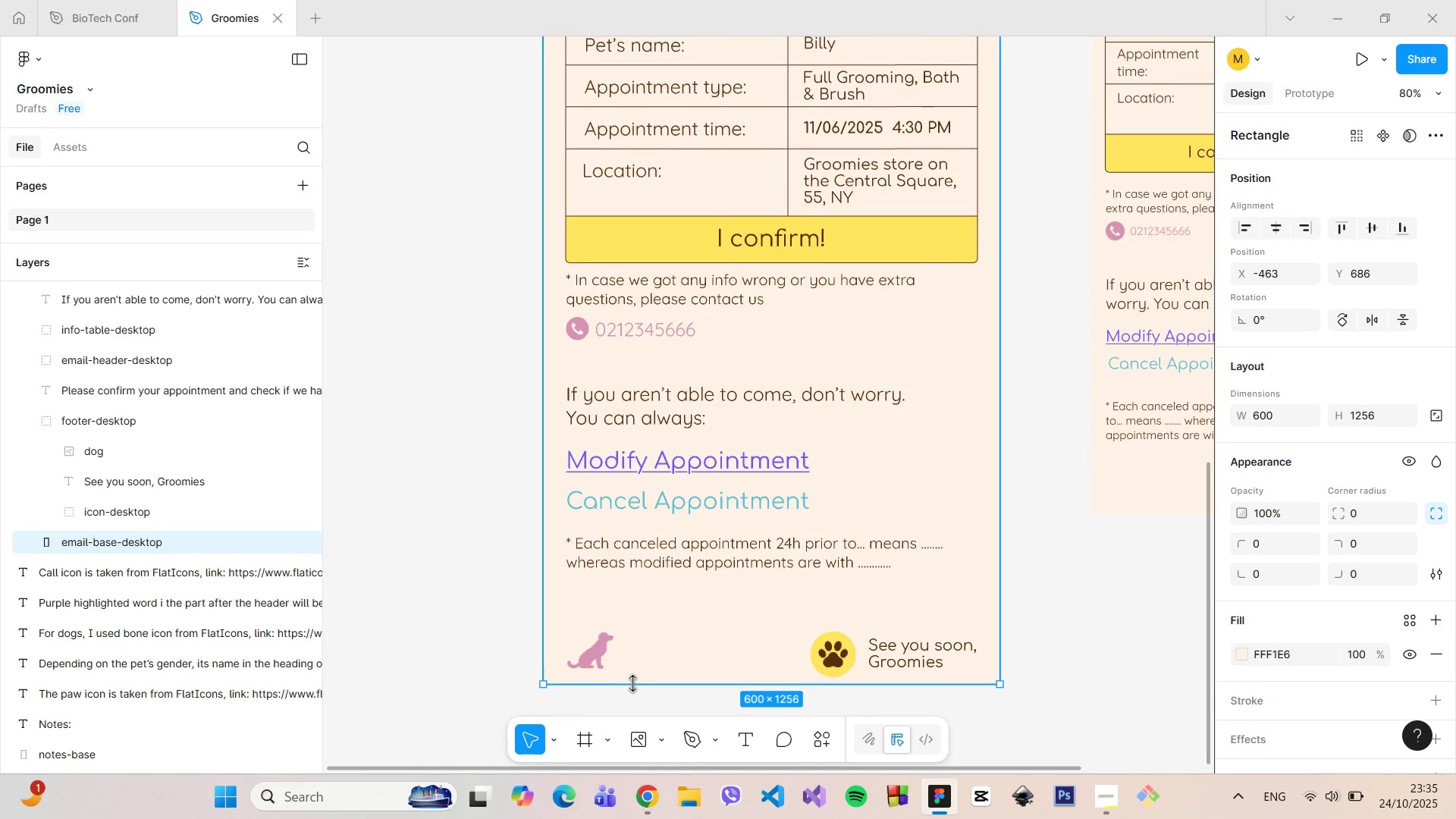 
hold_key(key=ControlLeft, duration=1.5)
 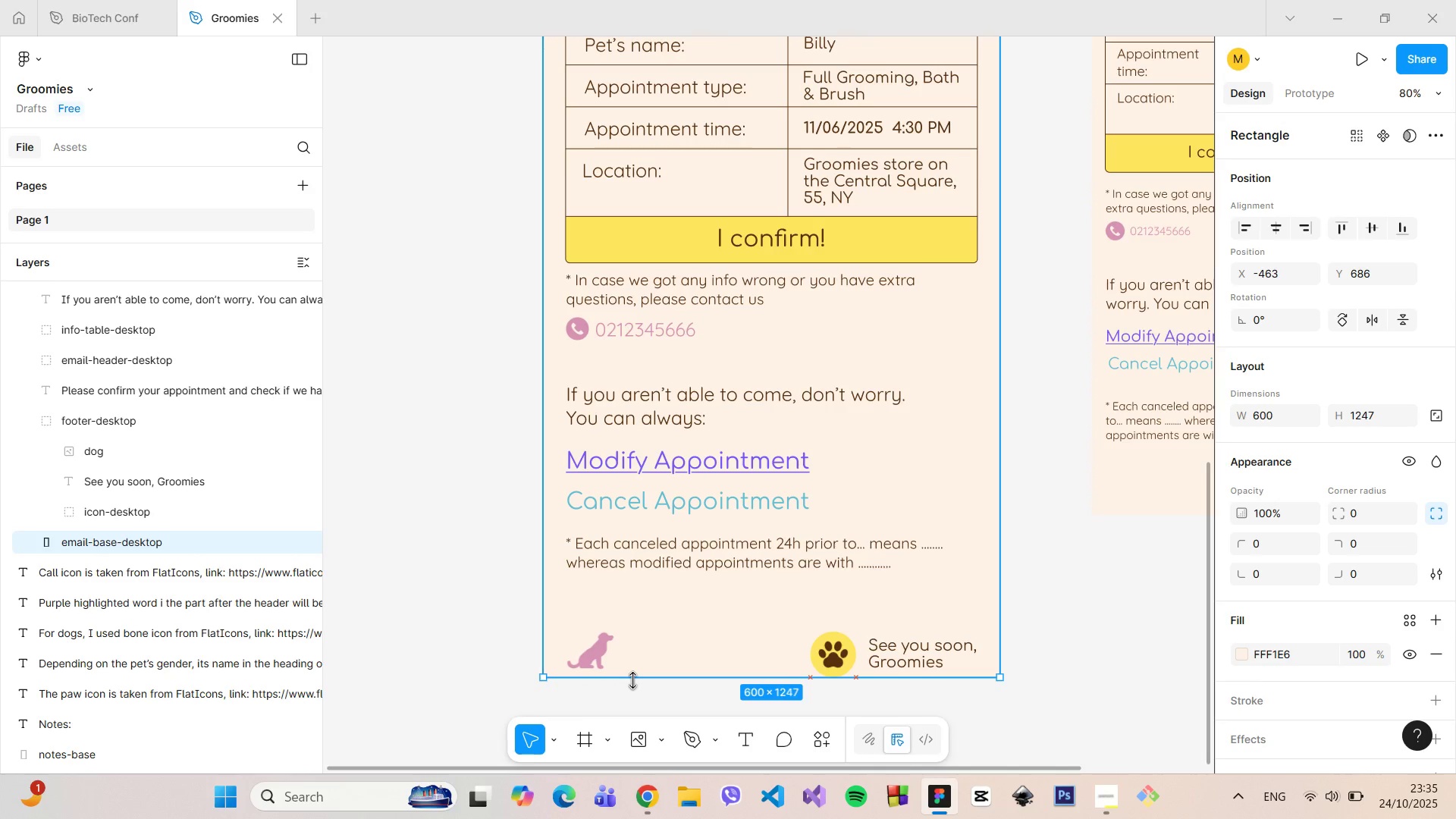 
hold_key(key=ControlLeft, duration=1.5)
 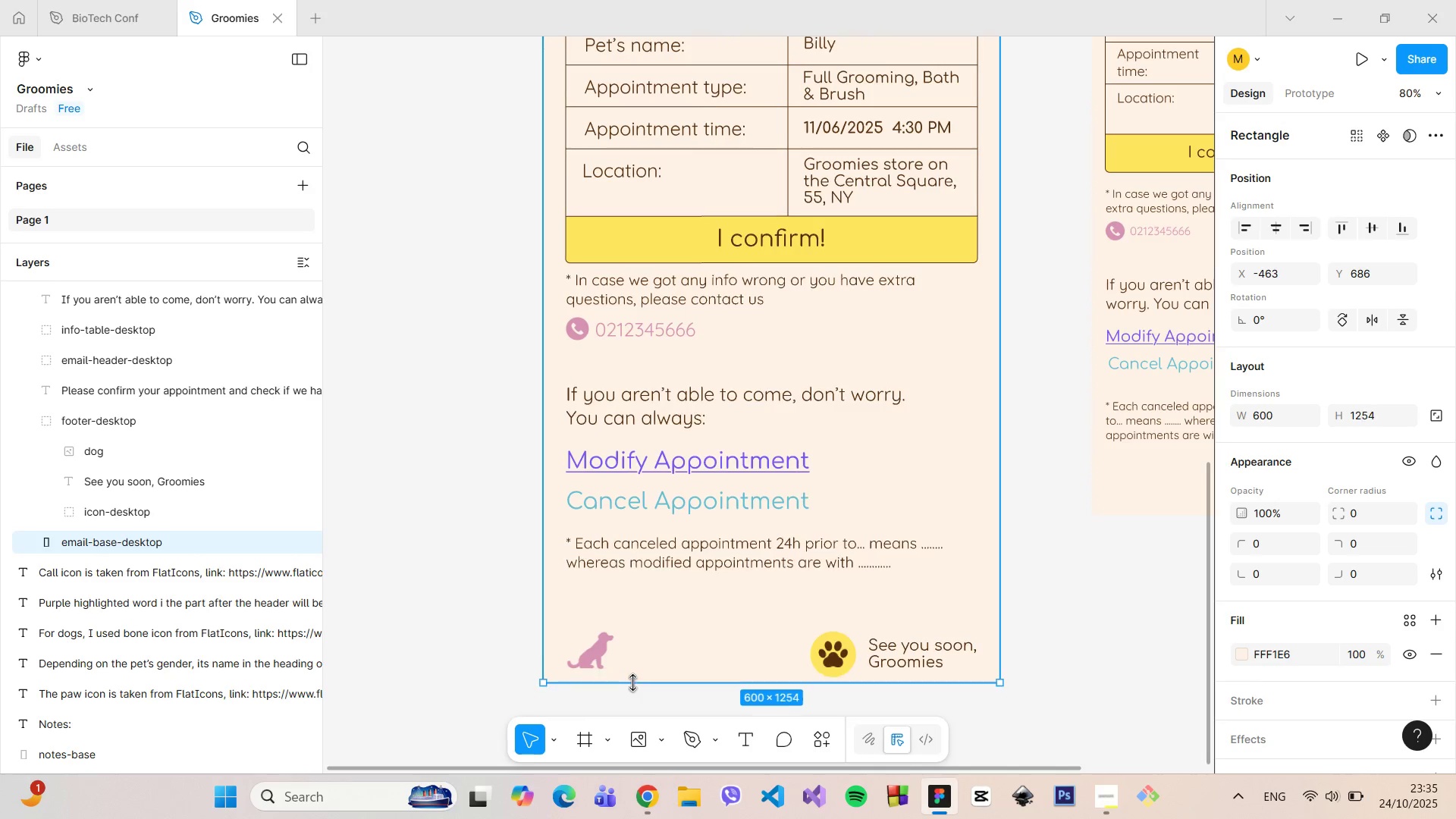 
hold_key(key=ControlLeft, duration=1.5)
 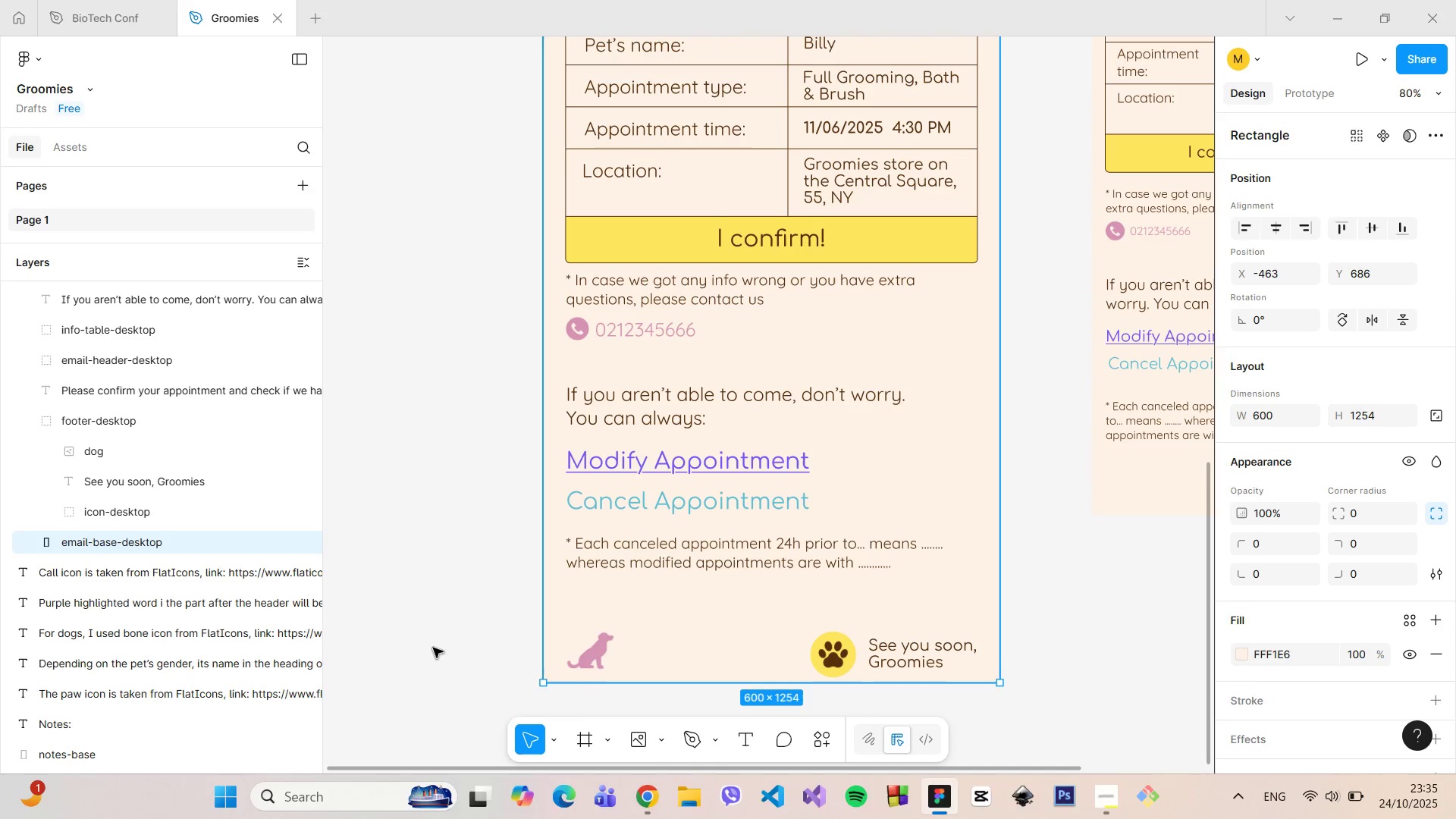 
hold_key(key=ControlLeft, duration=0.31)
 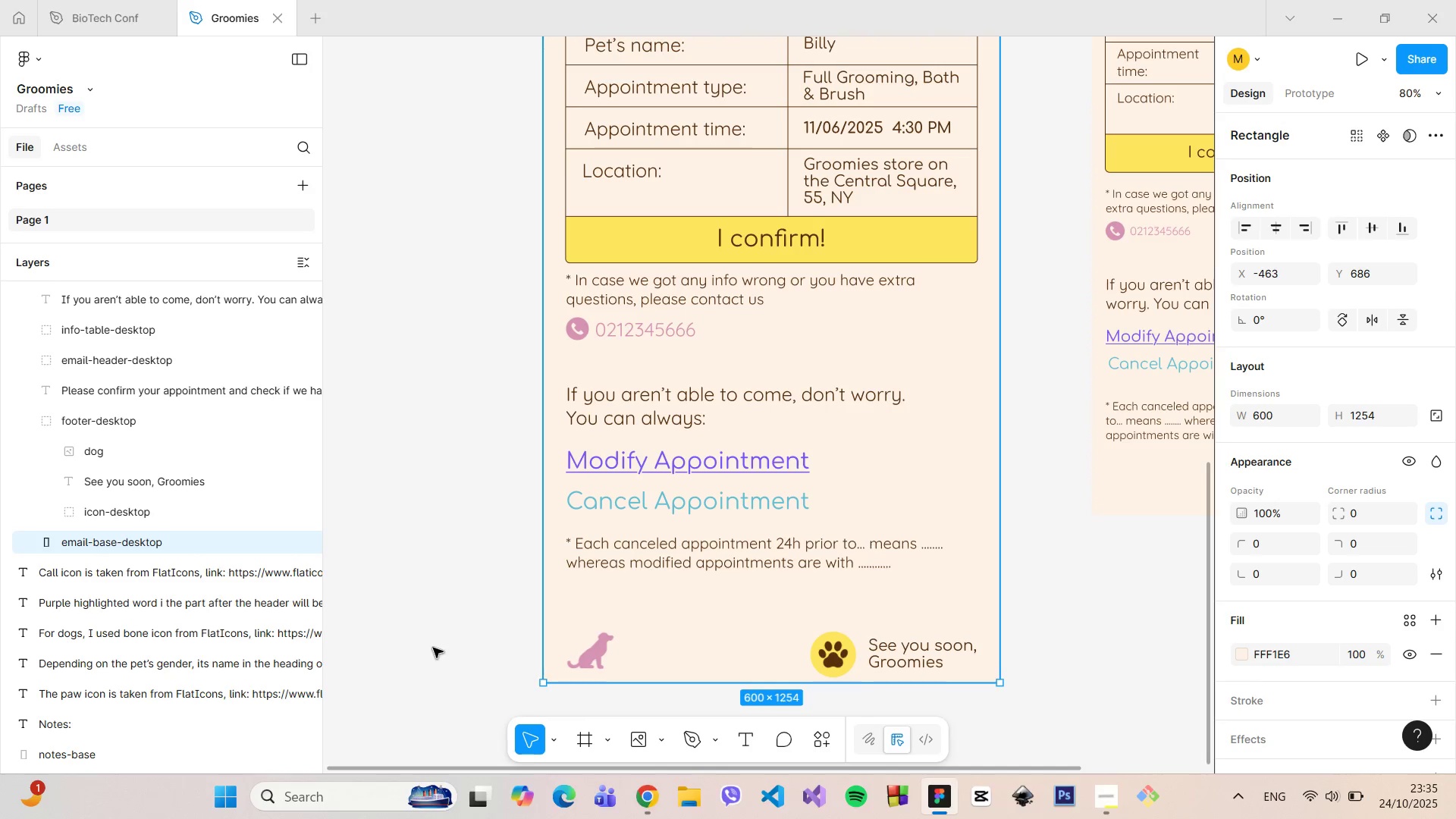 
left_click([433, 648])
 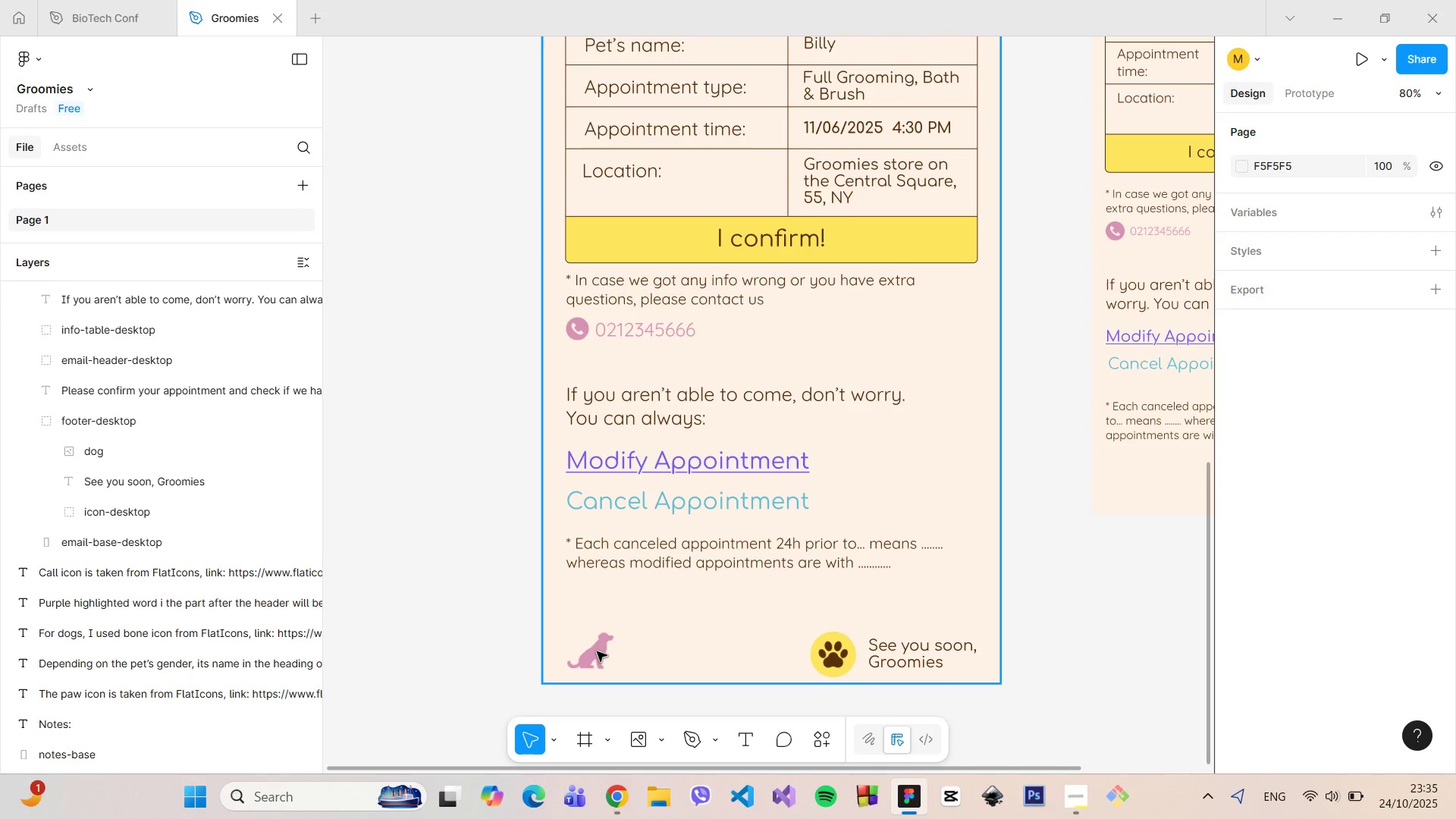 
double_click([597, 651])
 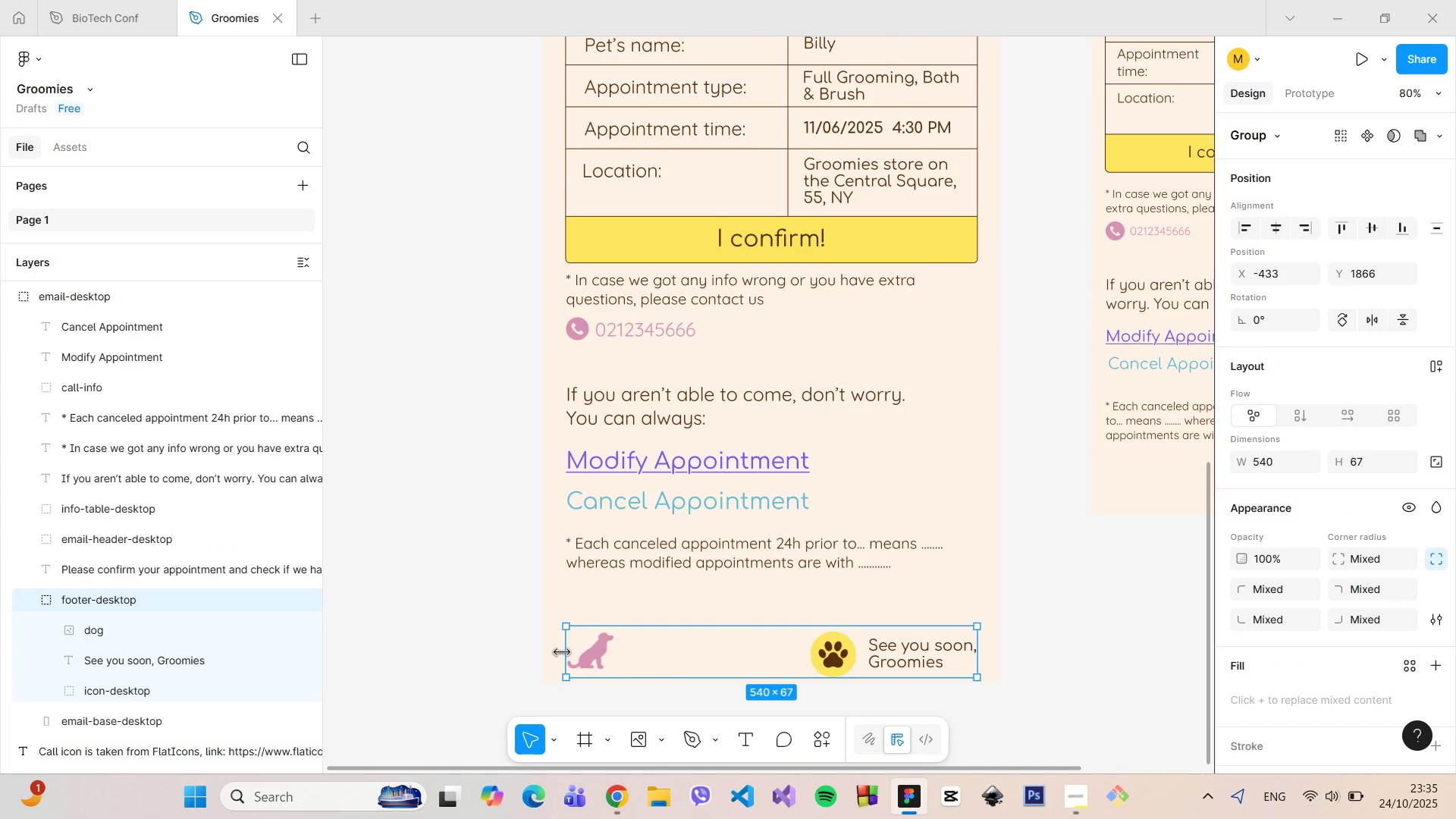 
hold_key(key=AltLeft, duration=1.0)
 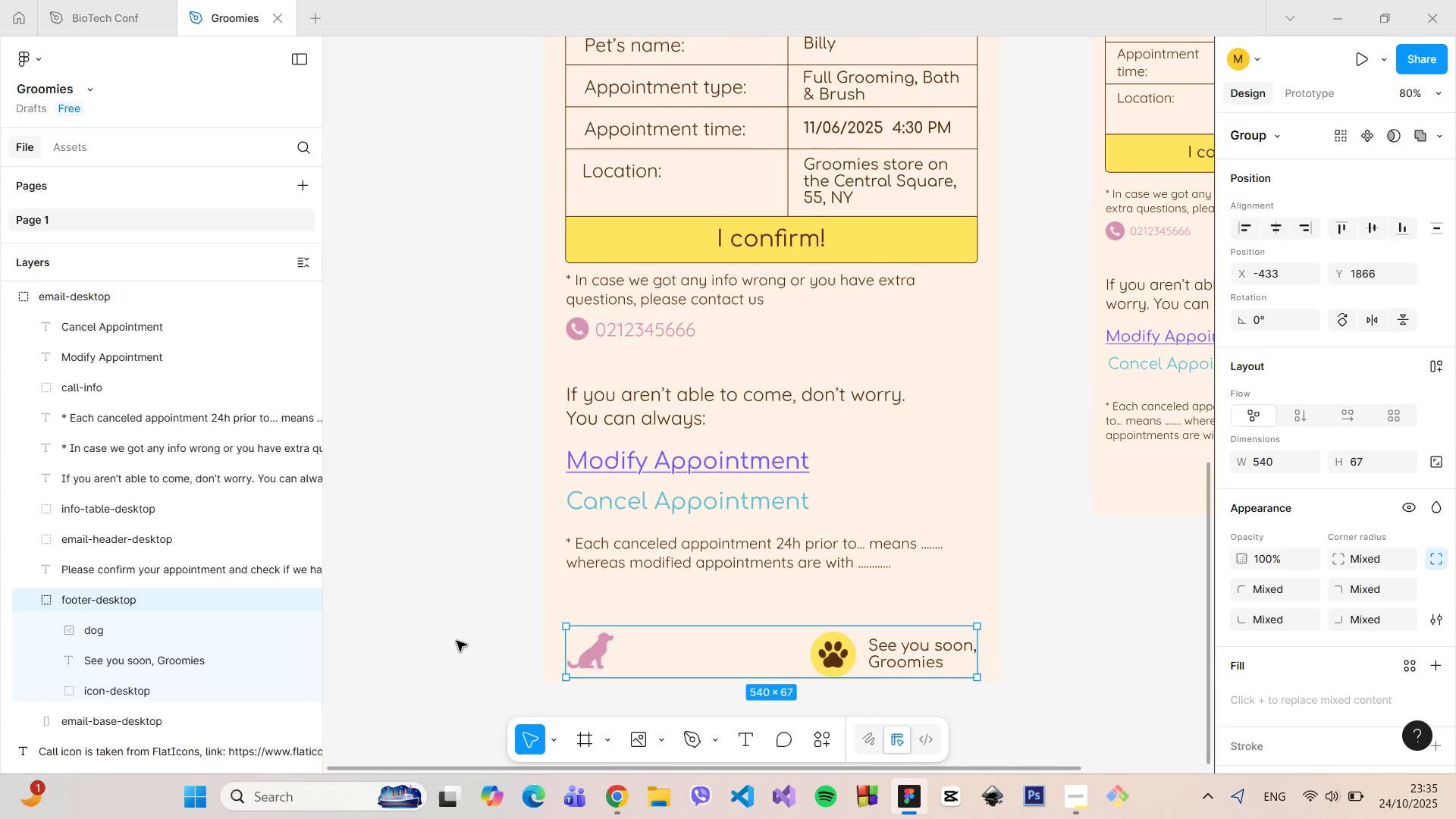 
left_click([457, 641])
 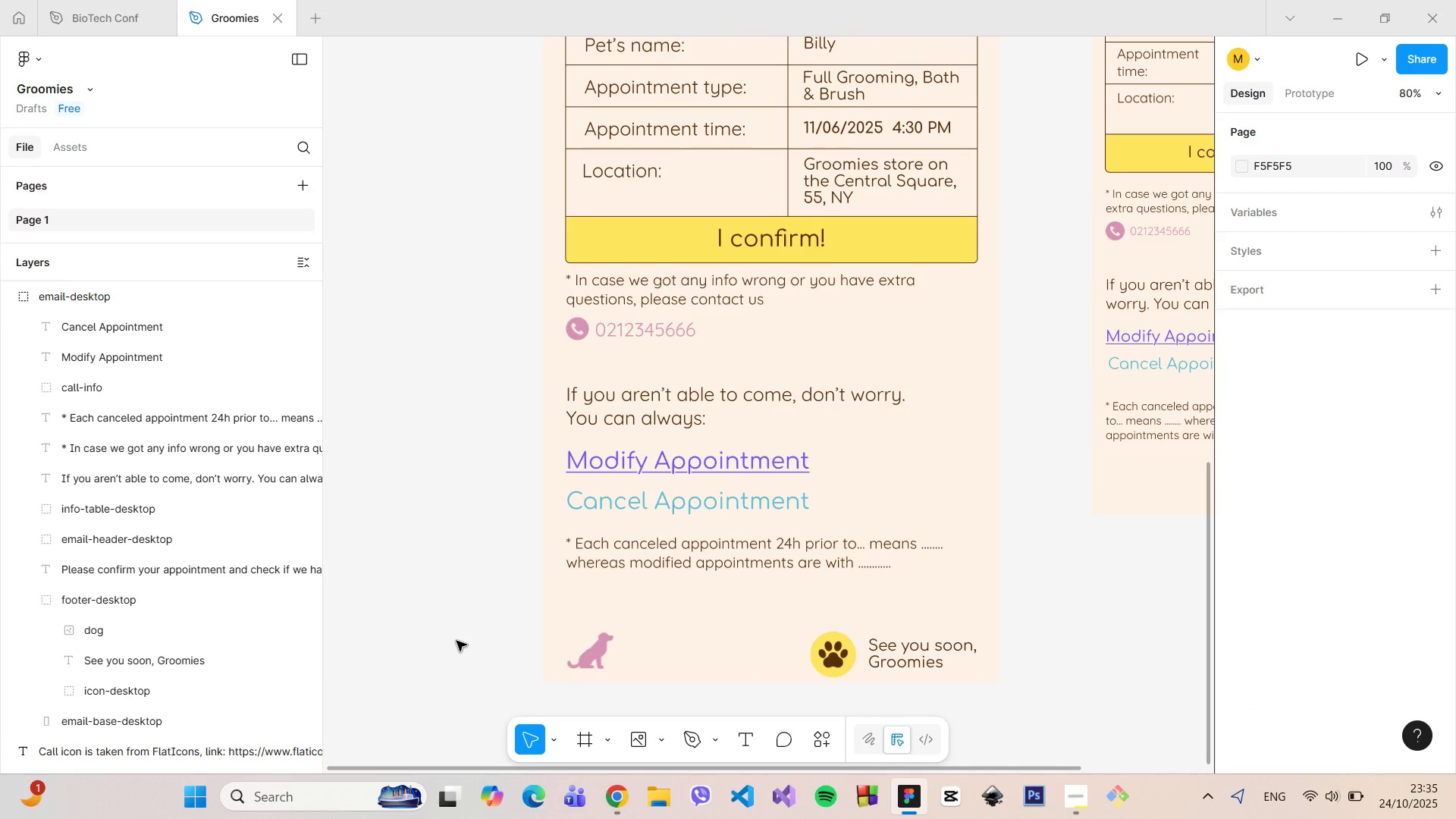 
hold_key(key=ControlLeft, duration=1.51)
scroll: coordinate [457, 641], scroll_direction: down, amount: 5.0
 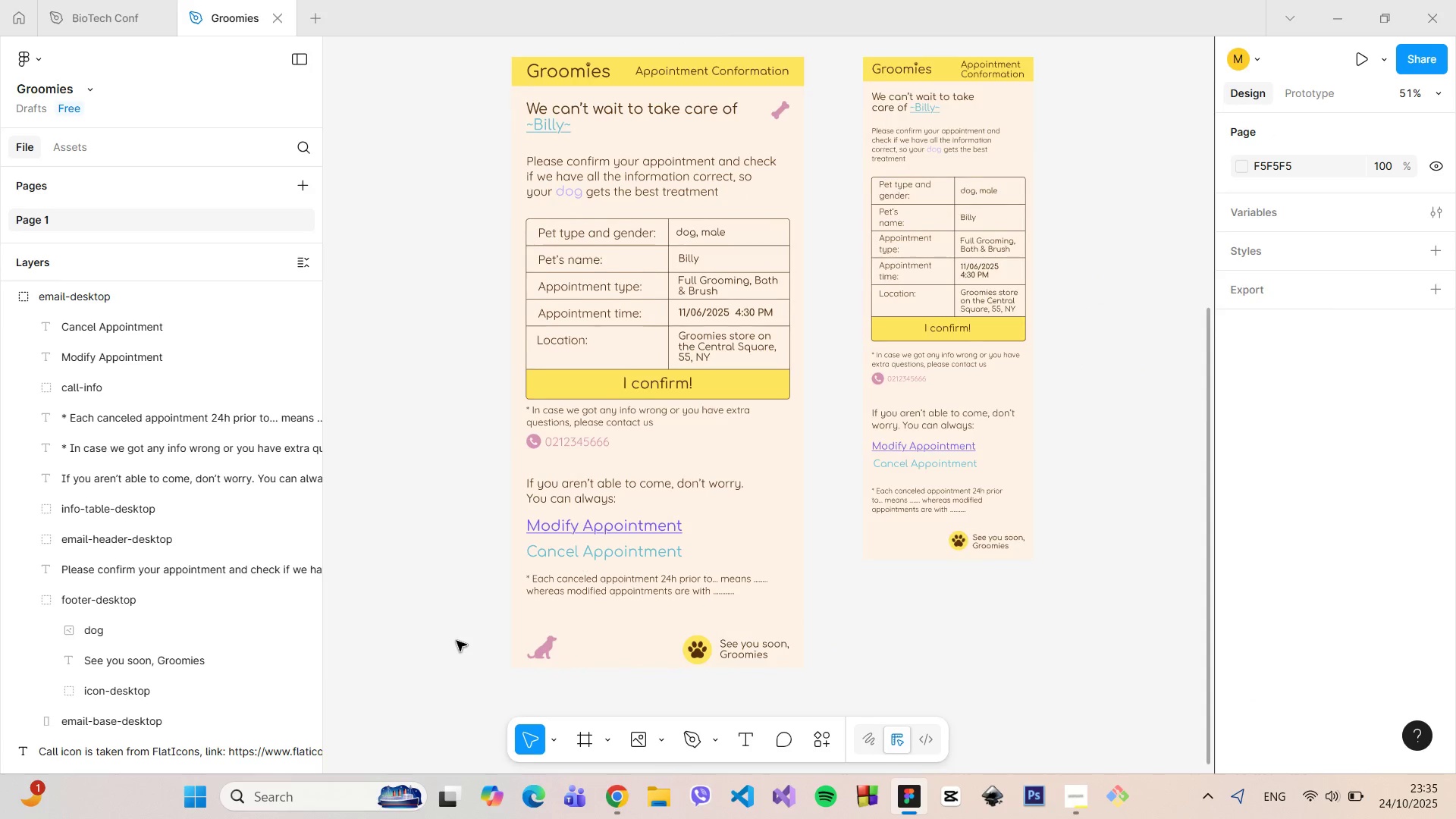 
hold_key(key=ControlLeft, duration=1.5)
 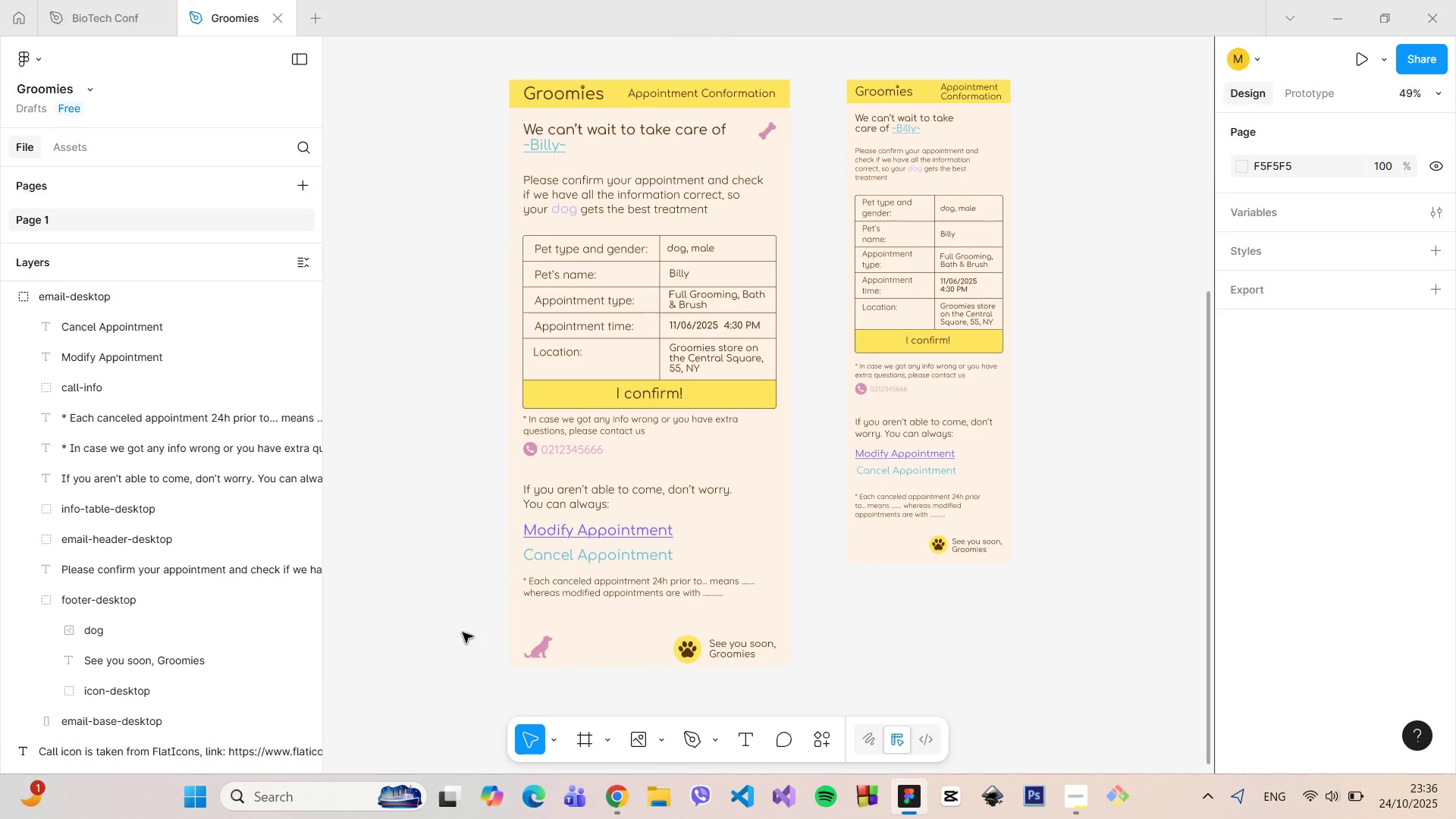 
hold_key(key=ControlLeft, duration=1.42)
 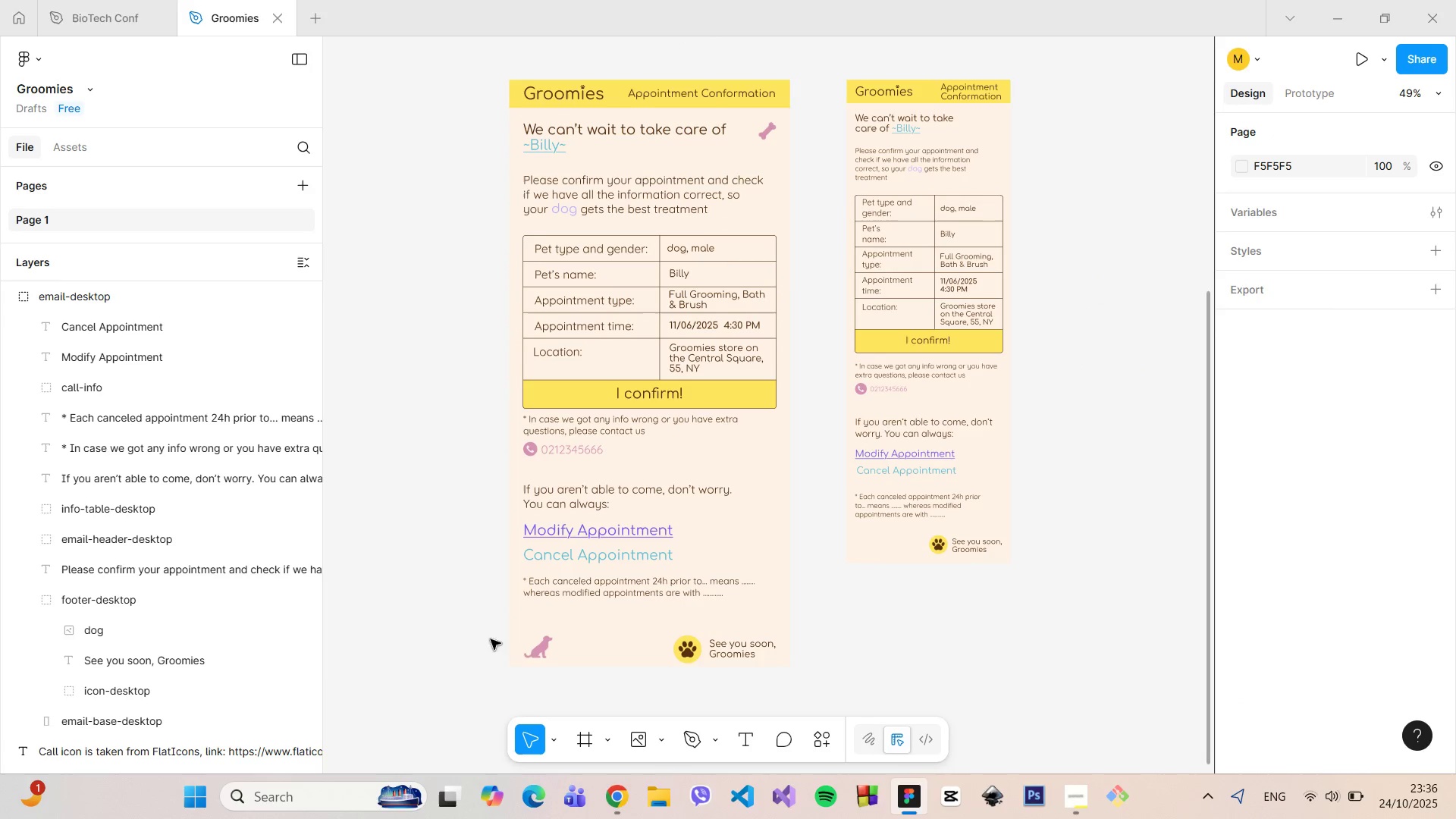 
left_click([654, 799])
 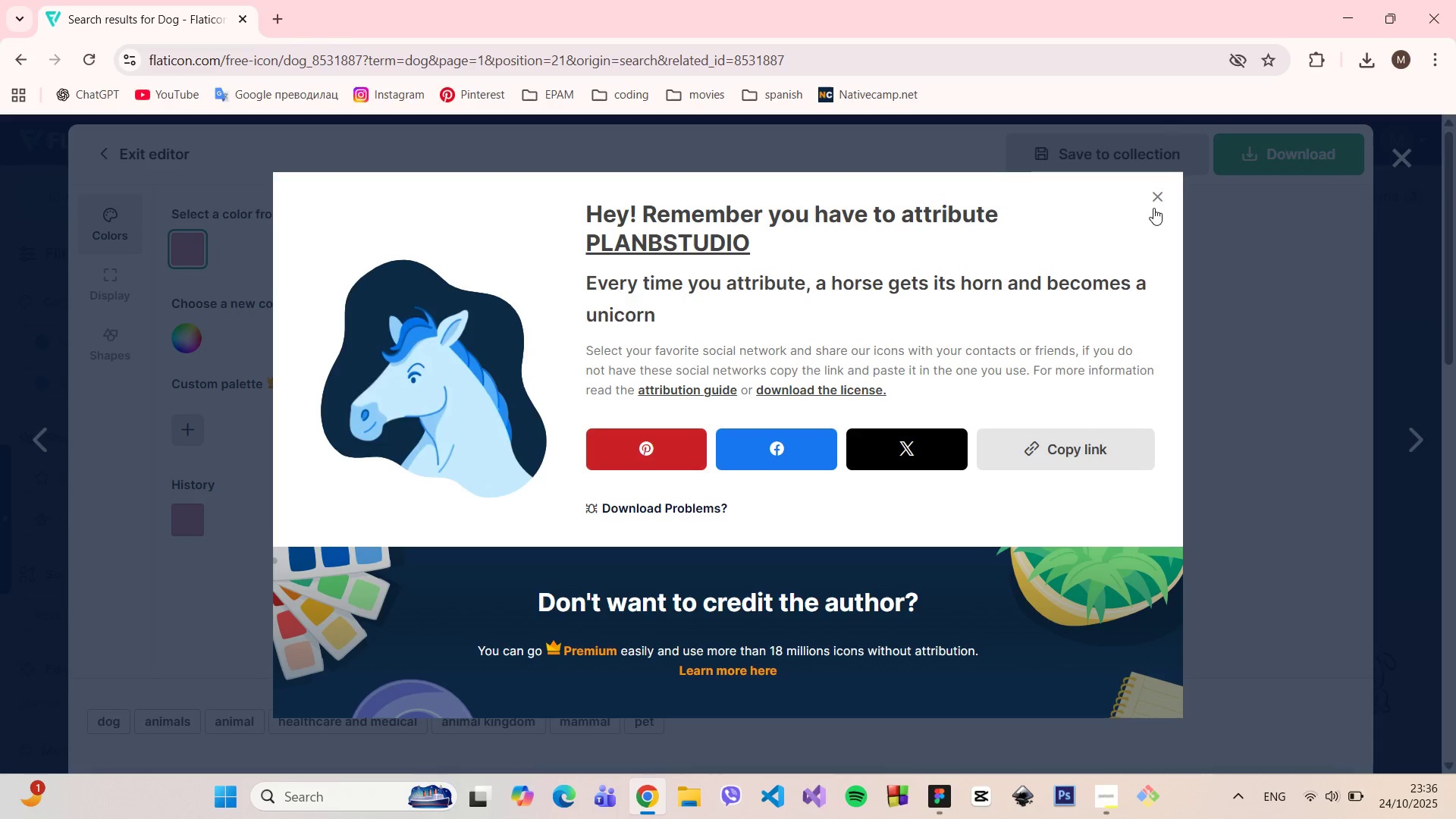 
left_click([1157, 200])
 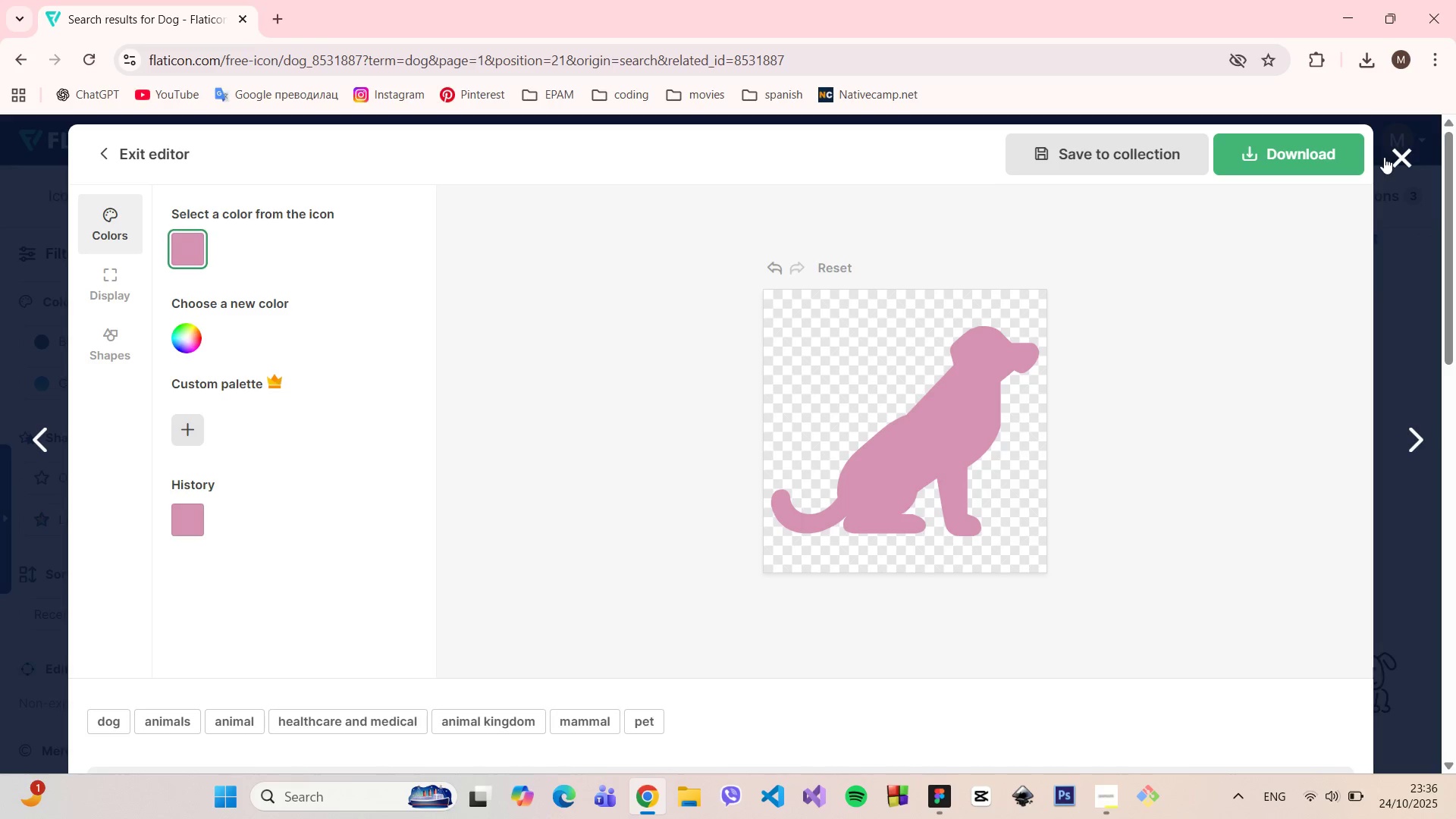 
left_click([1384, 157])
 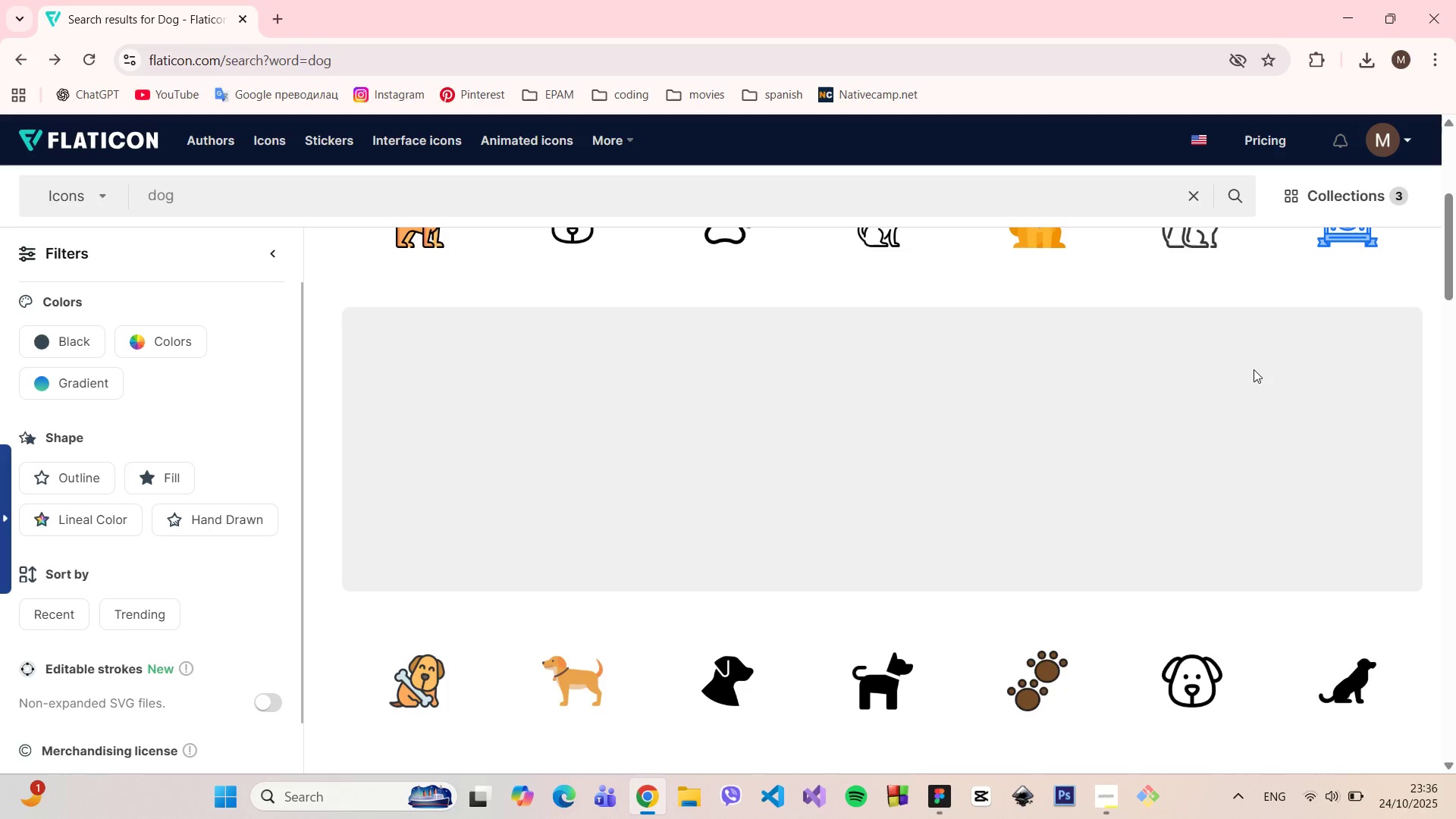 
scroll: coordinate [1256, 394], scroll_direction: down, amount: 10.0
 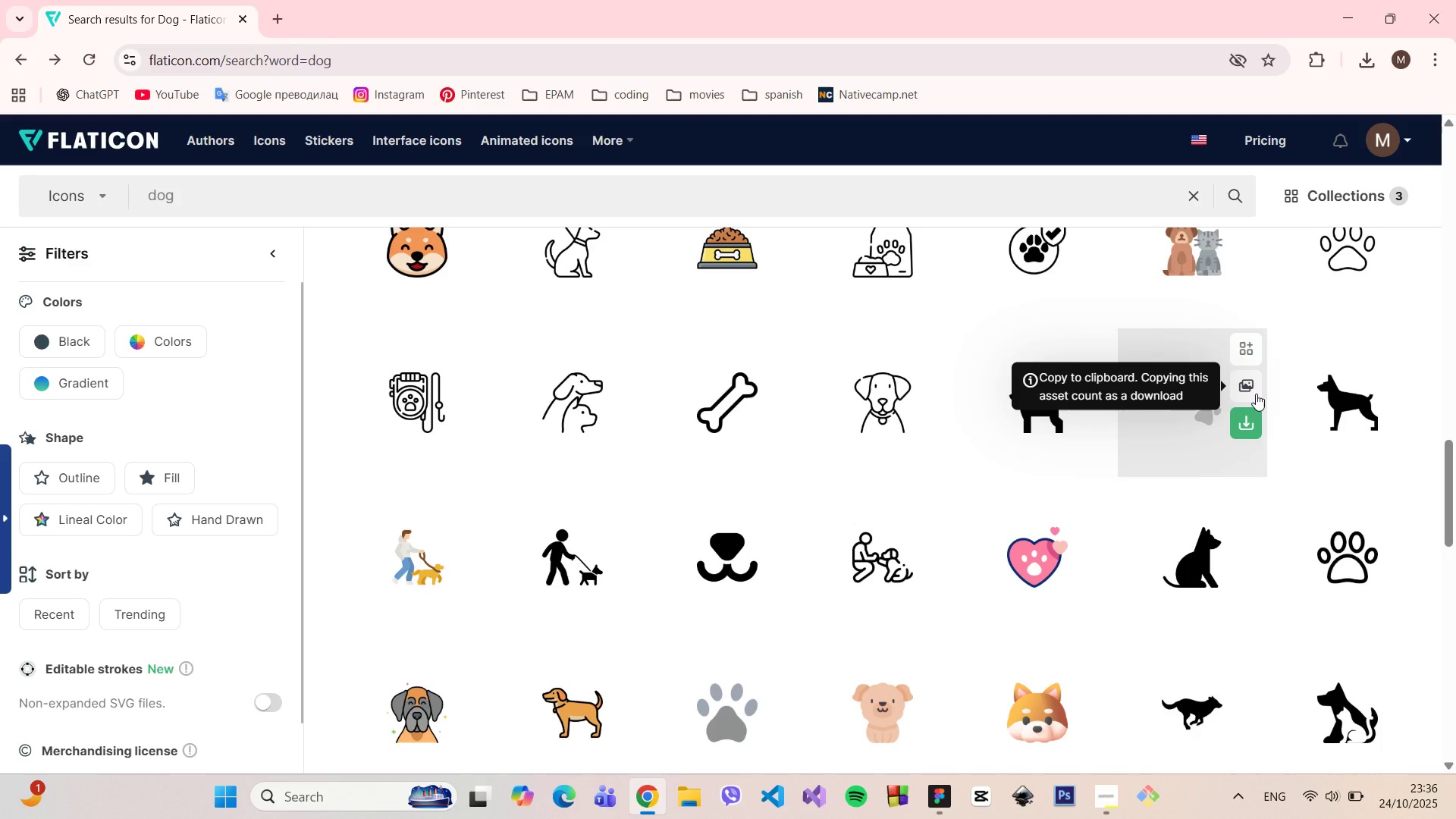 
scroll: coordinate [1035, 701], scroll_direction: up, amount: 14.0
 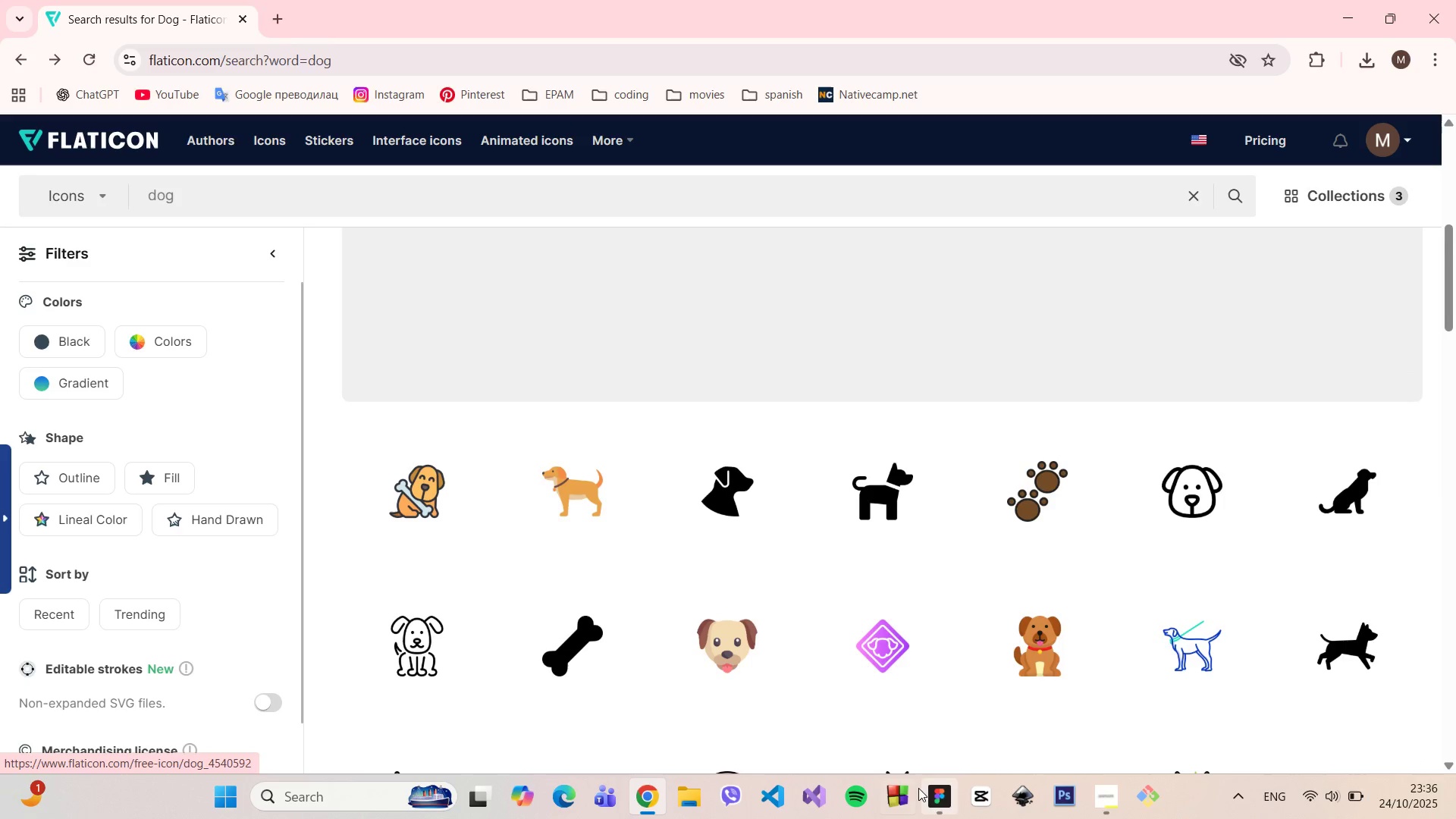 
left_click([949, 799])
 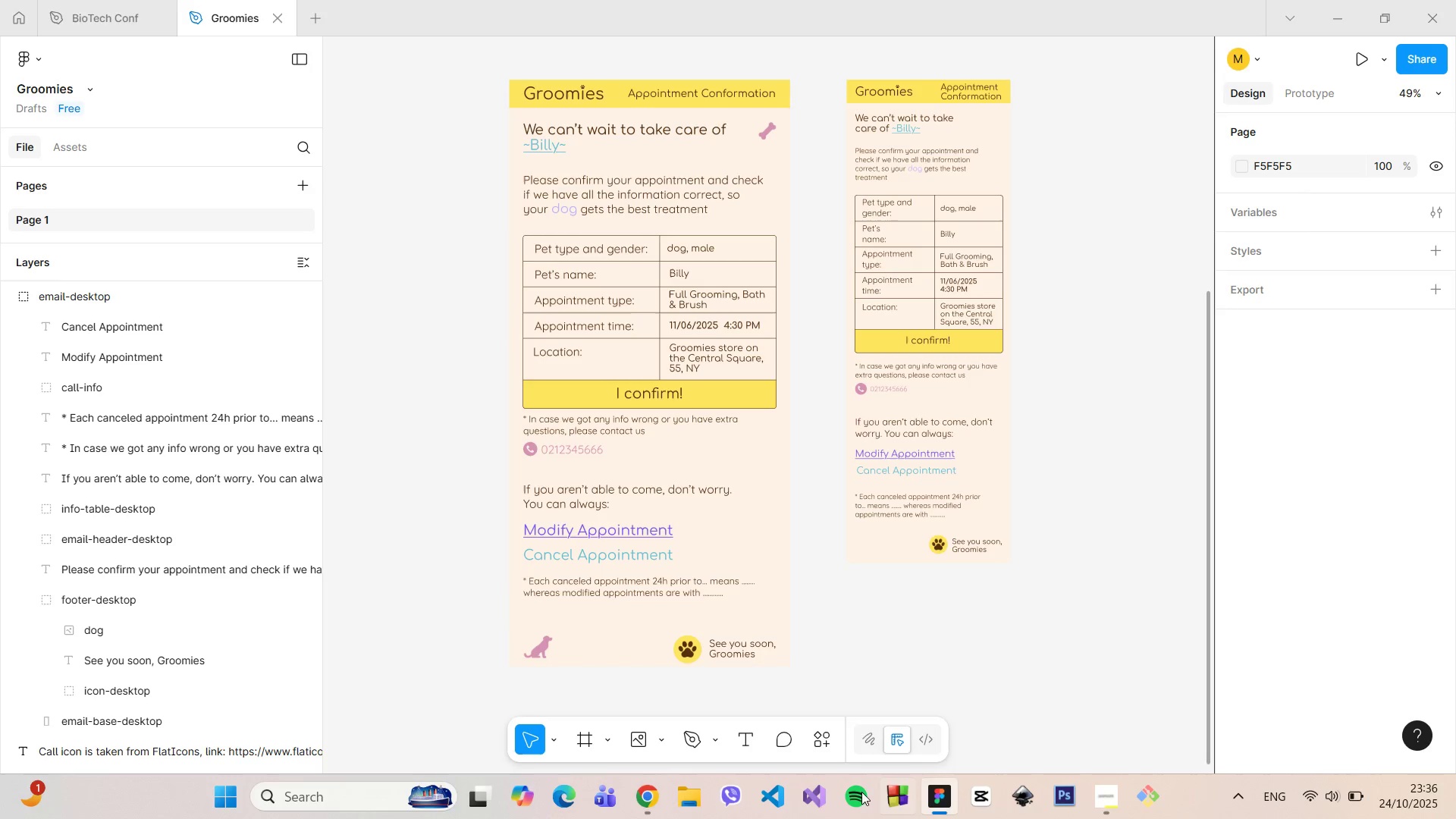 
left_click([655, 789])
 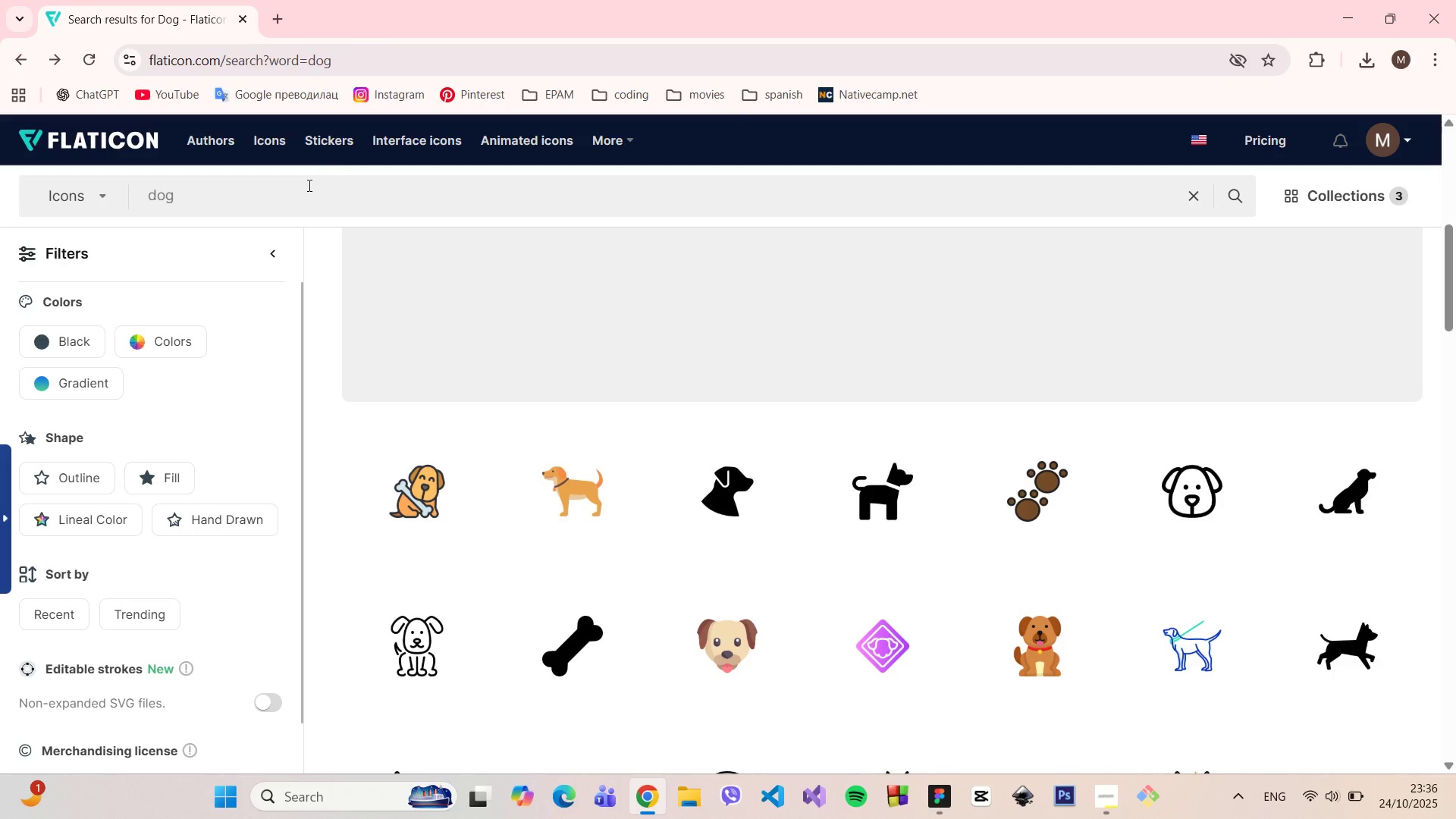 
left_click([308, 185])
 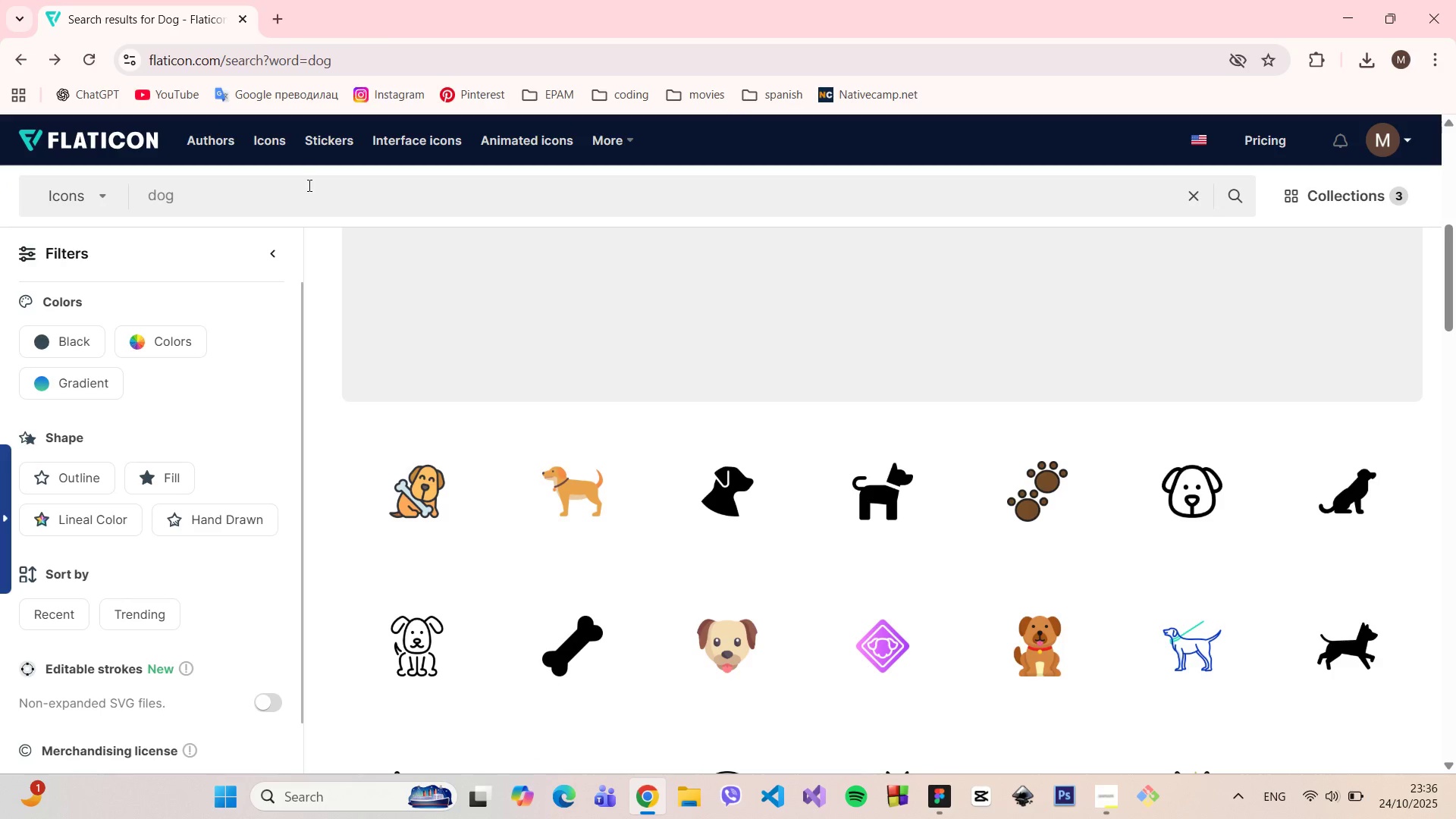 
type( toys)
 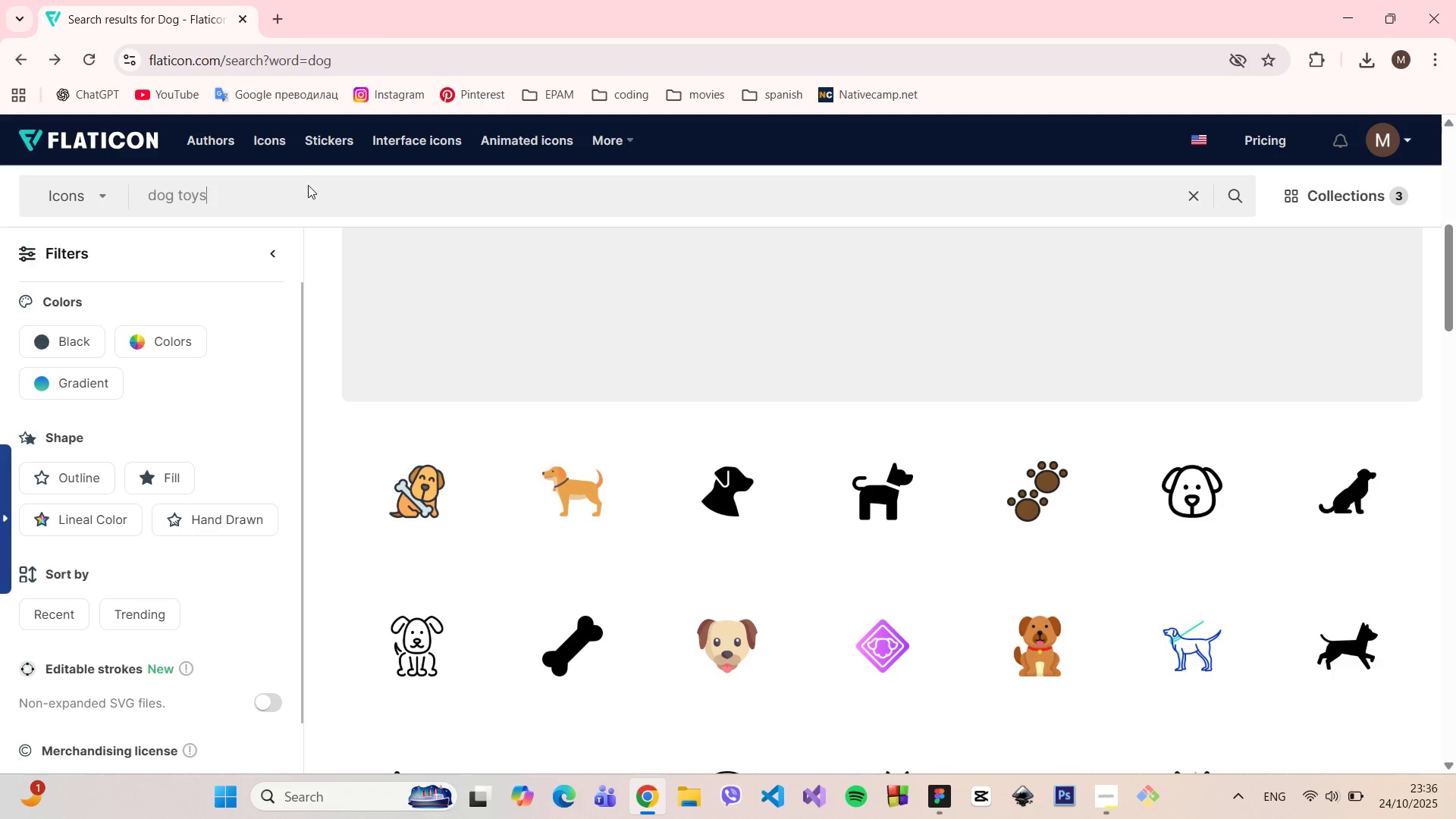 
key(Enter)
 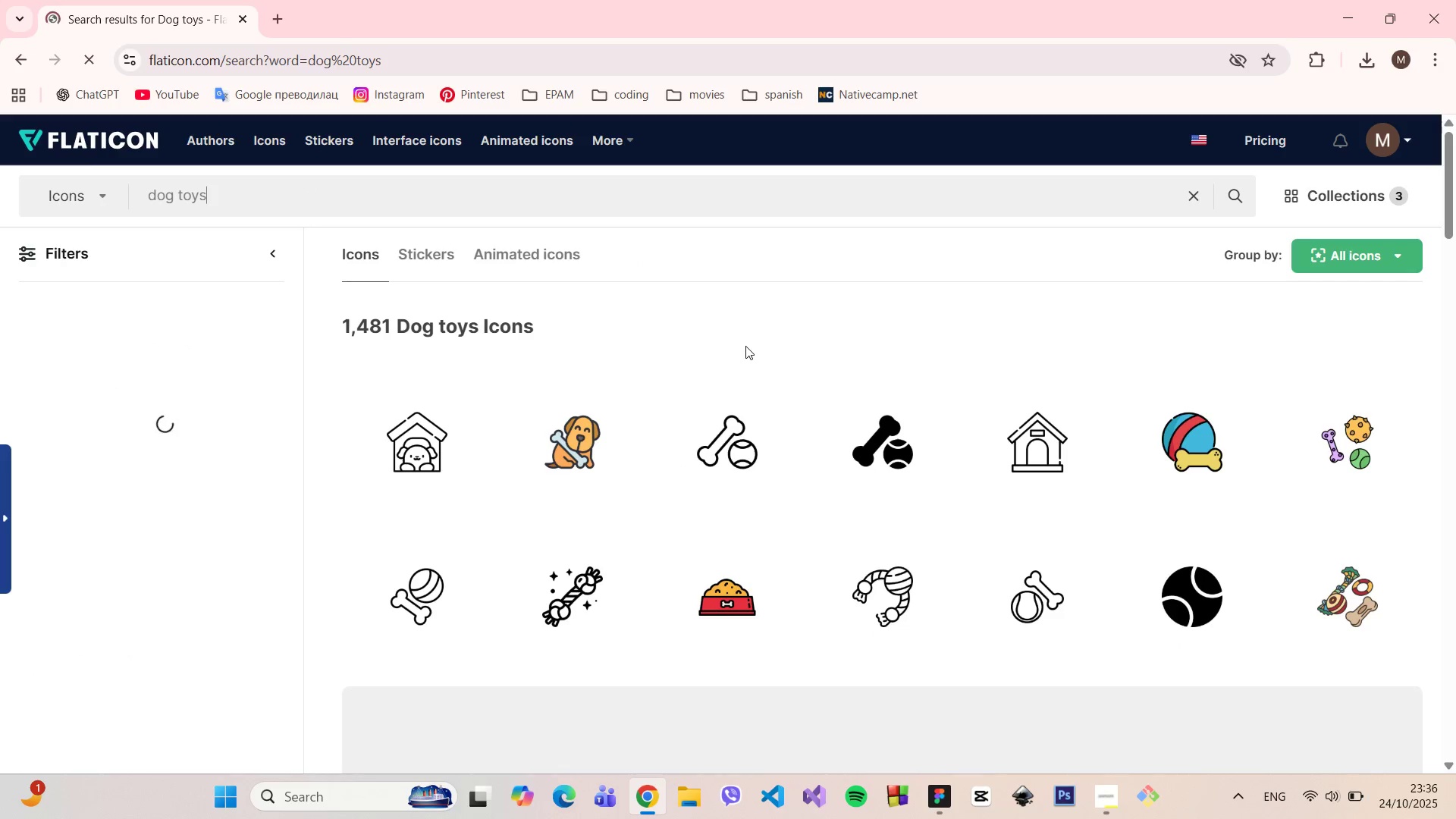 
wait(10.73)
 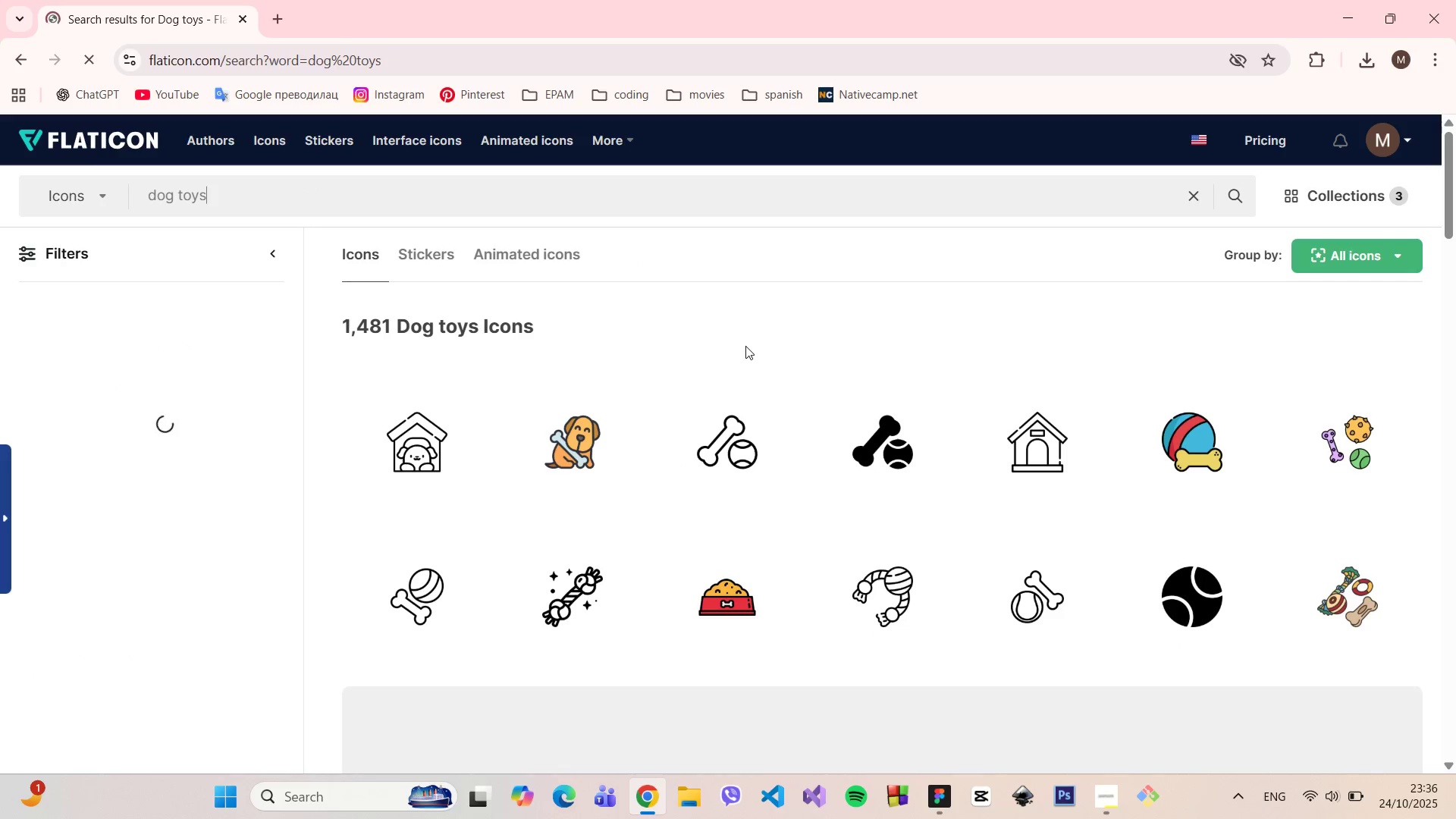 
scroll: coordinate [1124, 345], scroll_direction: down, amount: 6.0
 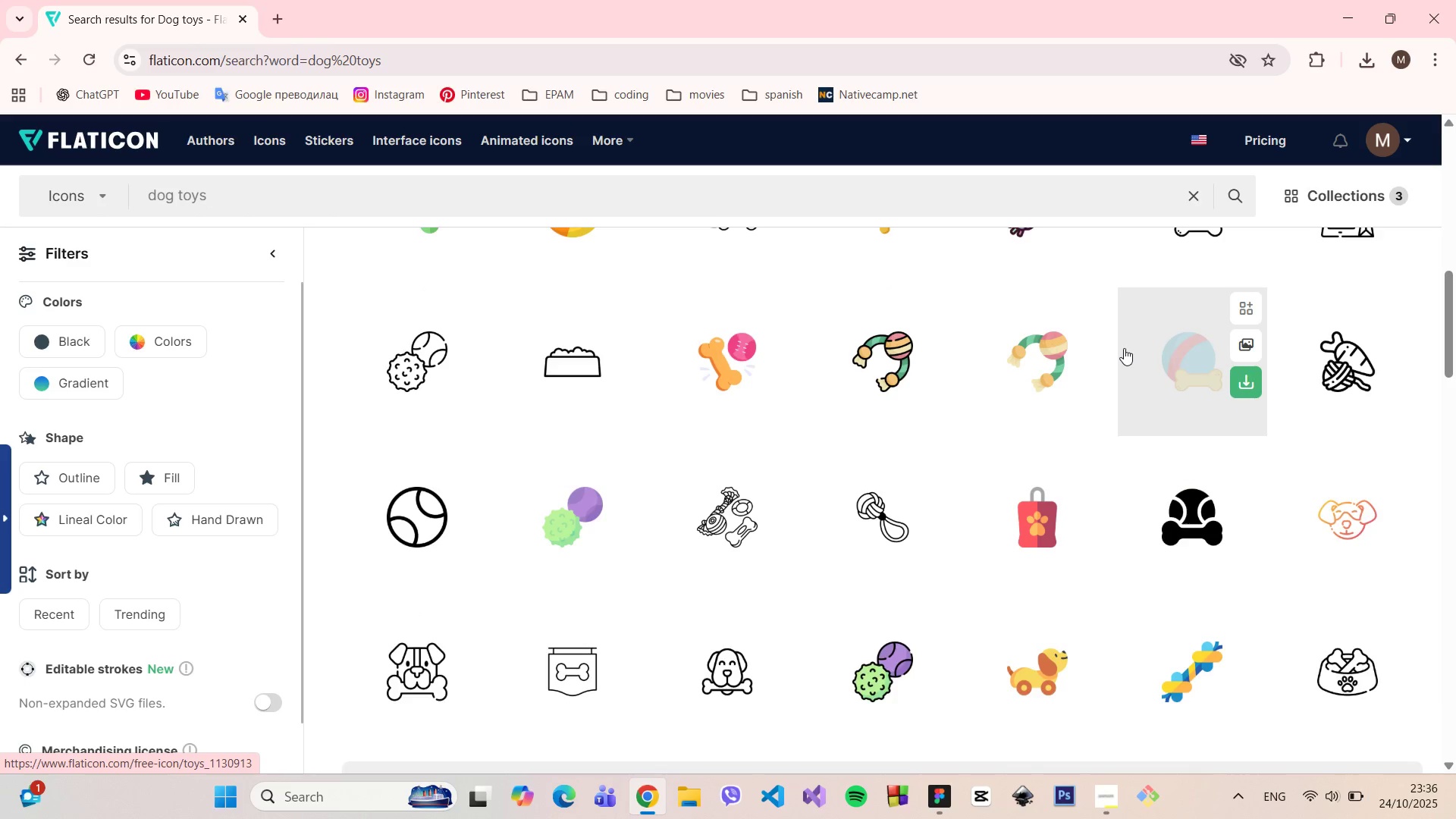 
scroll: coordinate [1124, 348], scroll_direction: up, amount: 2.0
 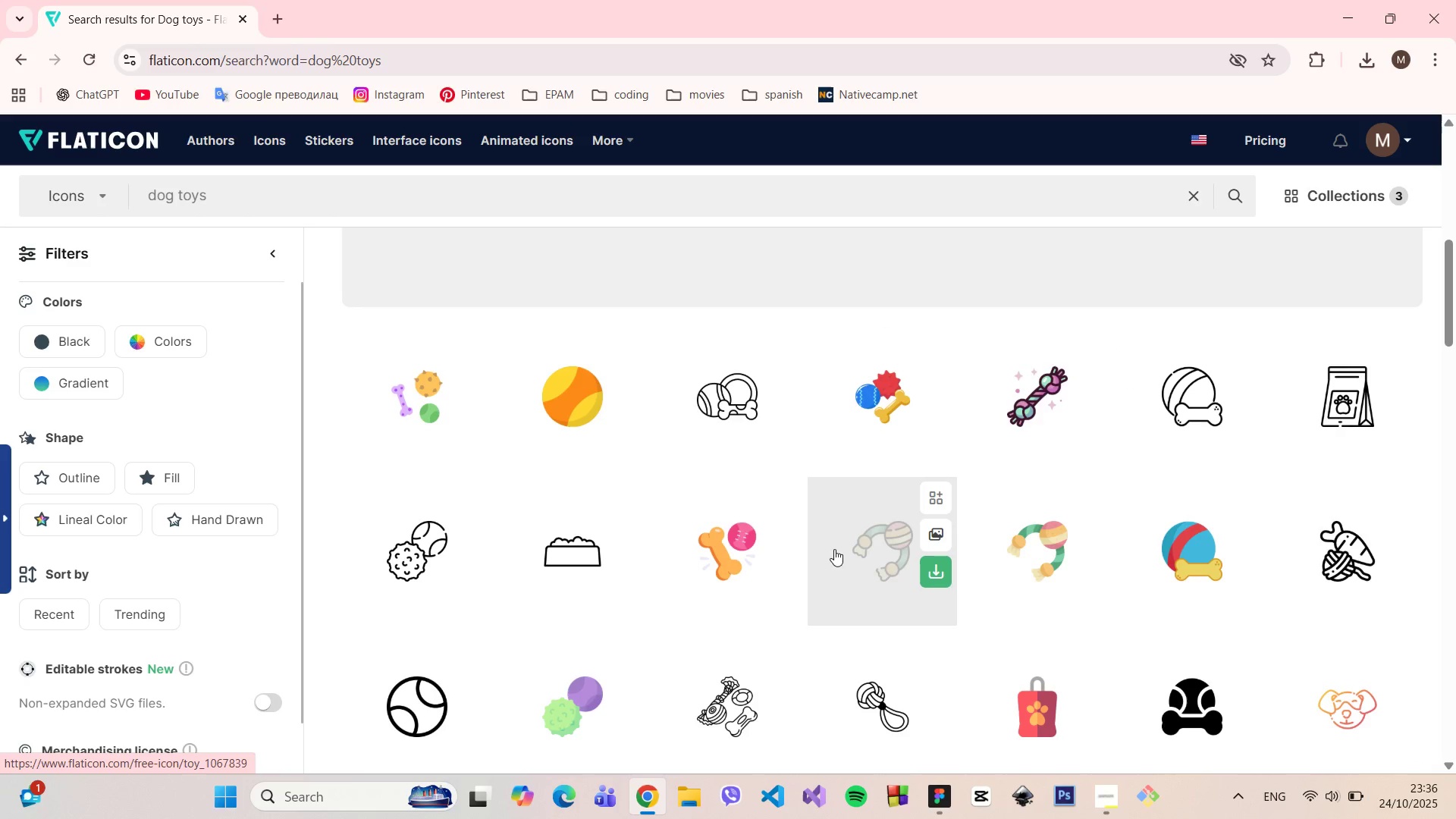 
mouse_move([882, 604])
 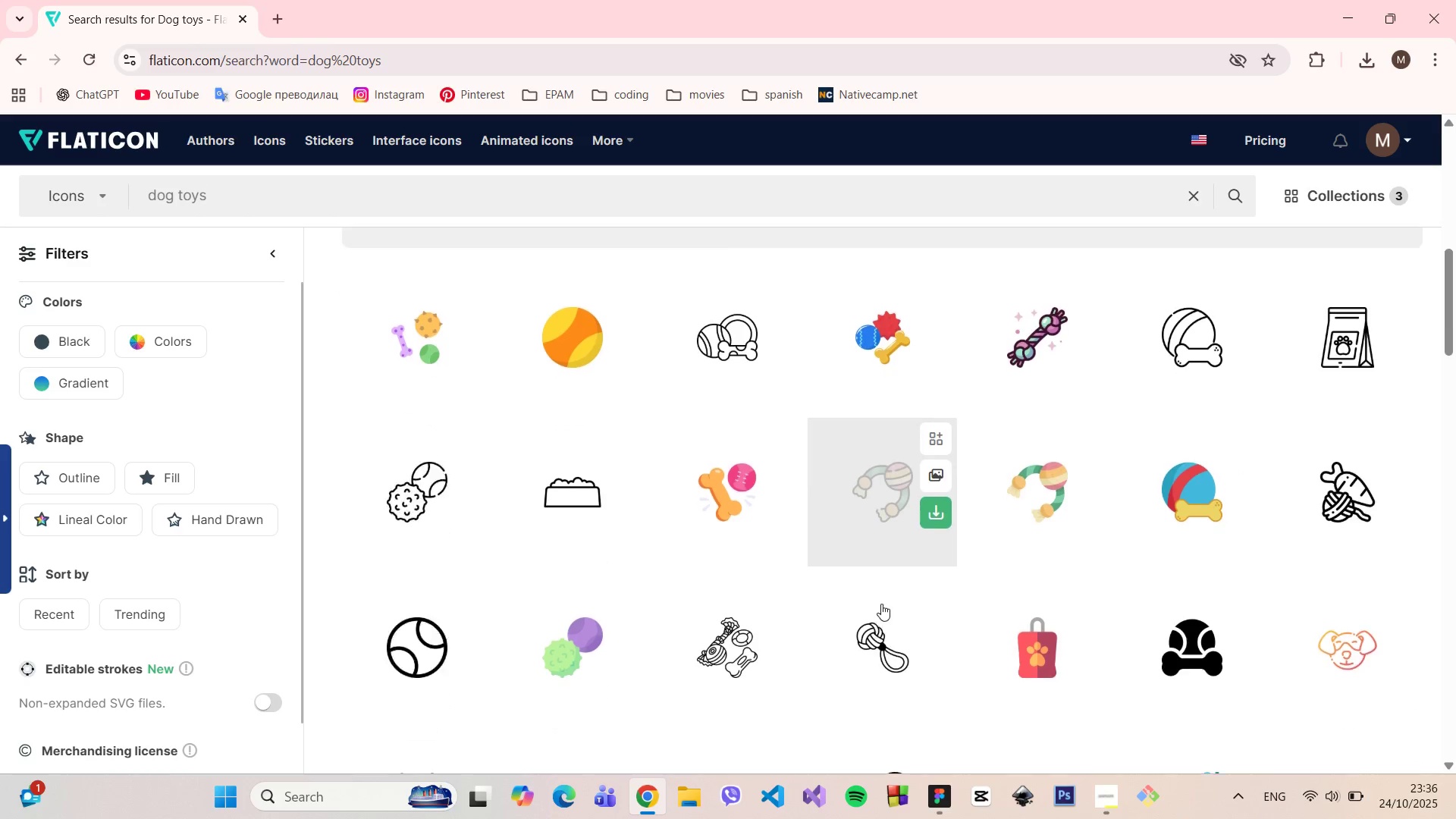 
scroll: coordinate [880, 604], scroll_direction: down, amount: 9.0
 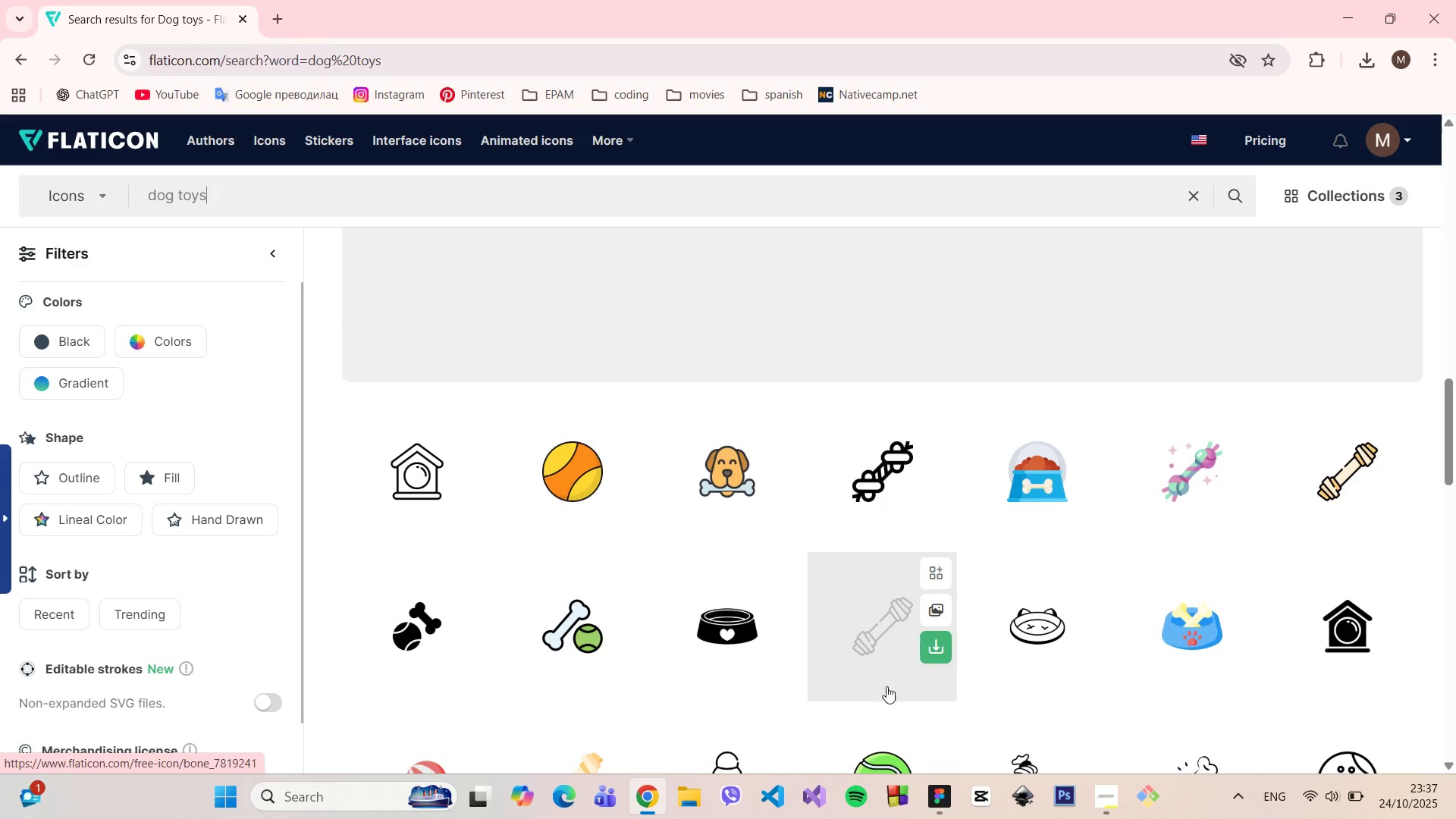 
mouse_move([929, 758])
 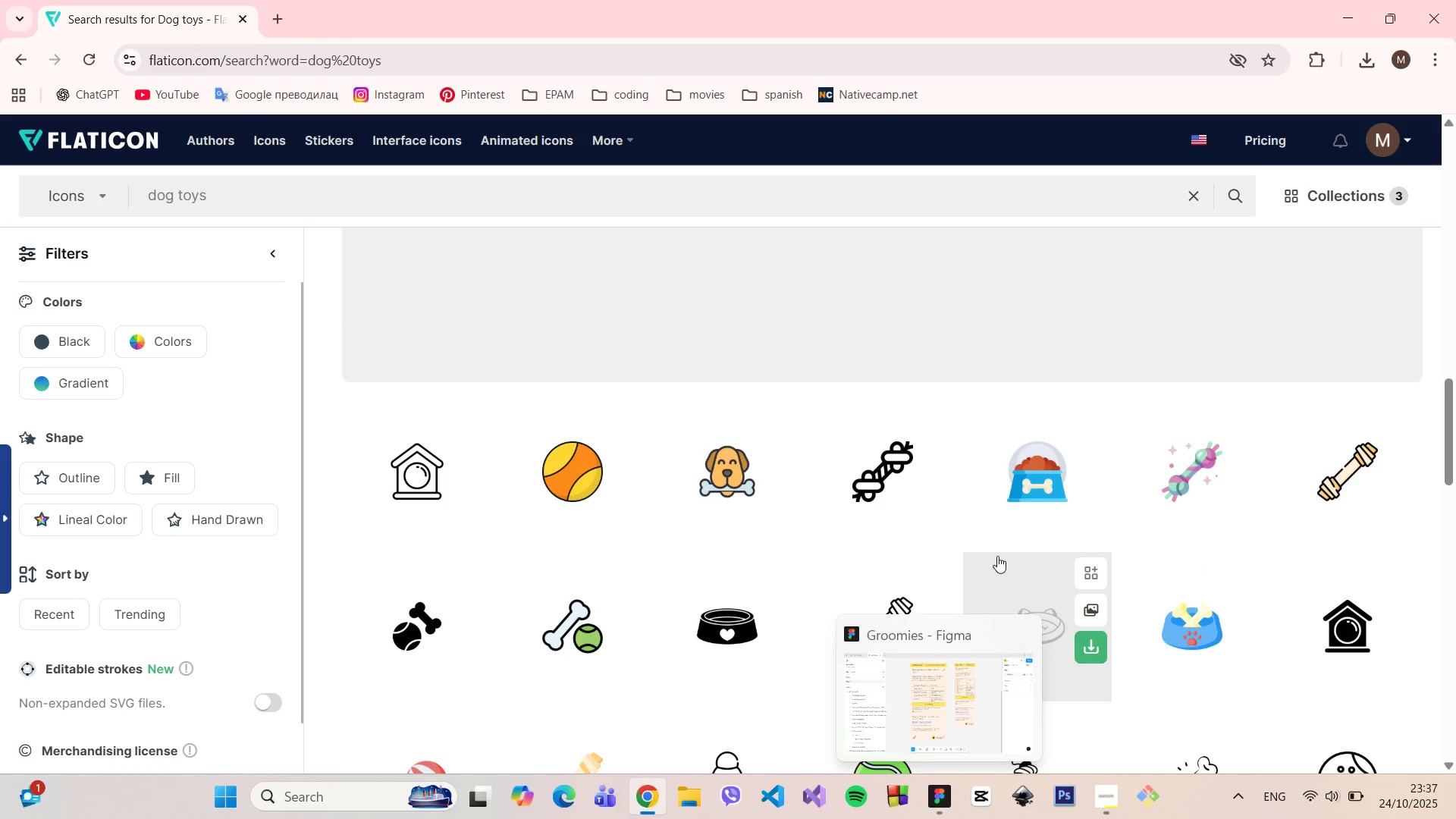 
mouse_move([979, 557])
 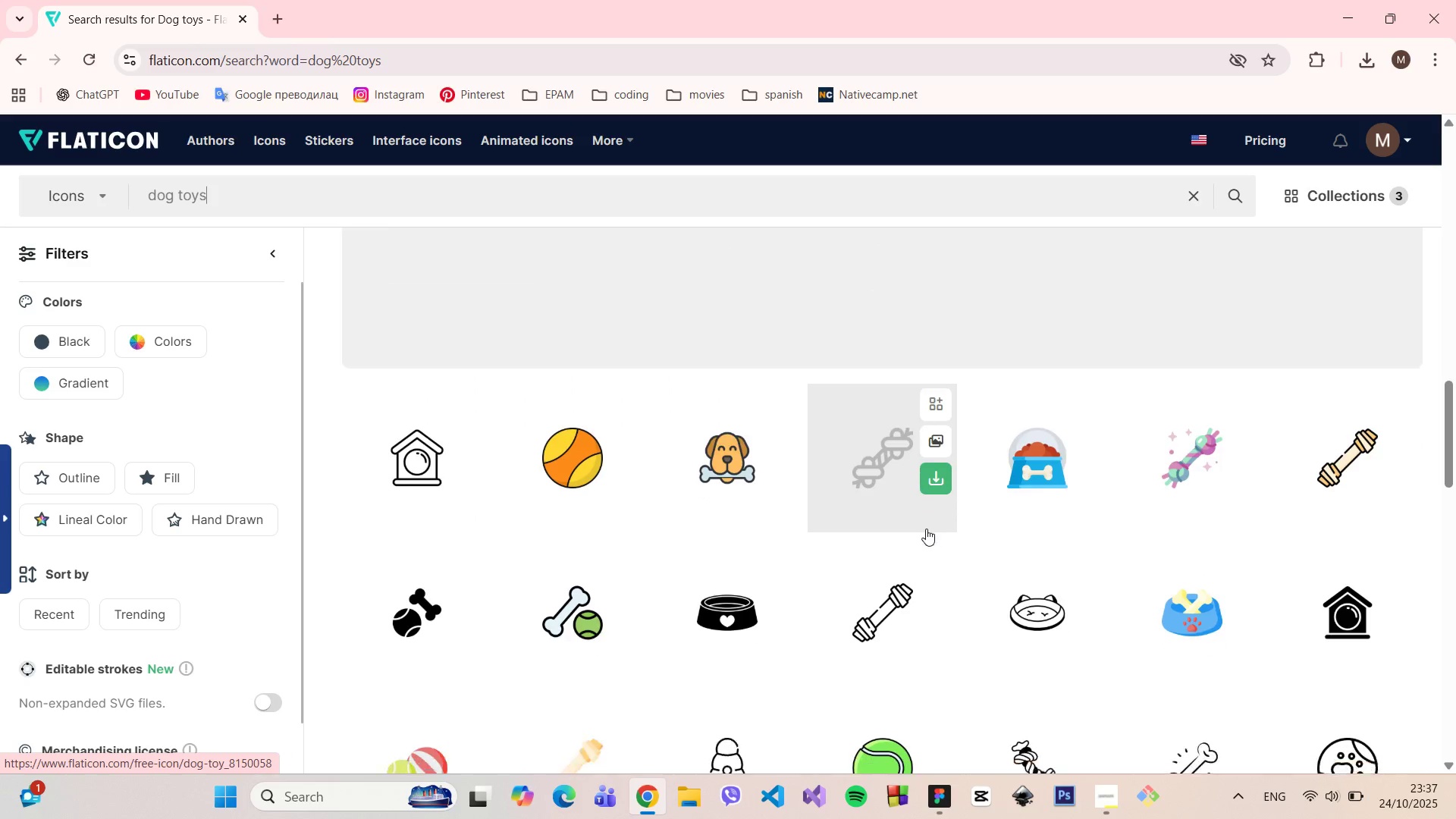 
scroll: coordinate [926, 529], scroll_direction: down, amount: 5.0
 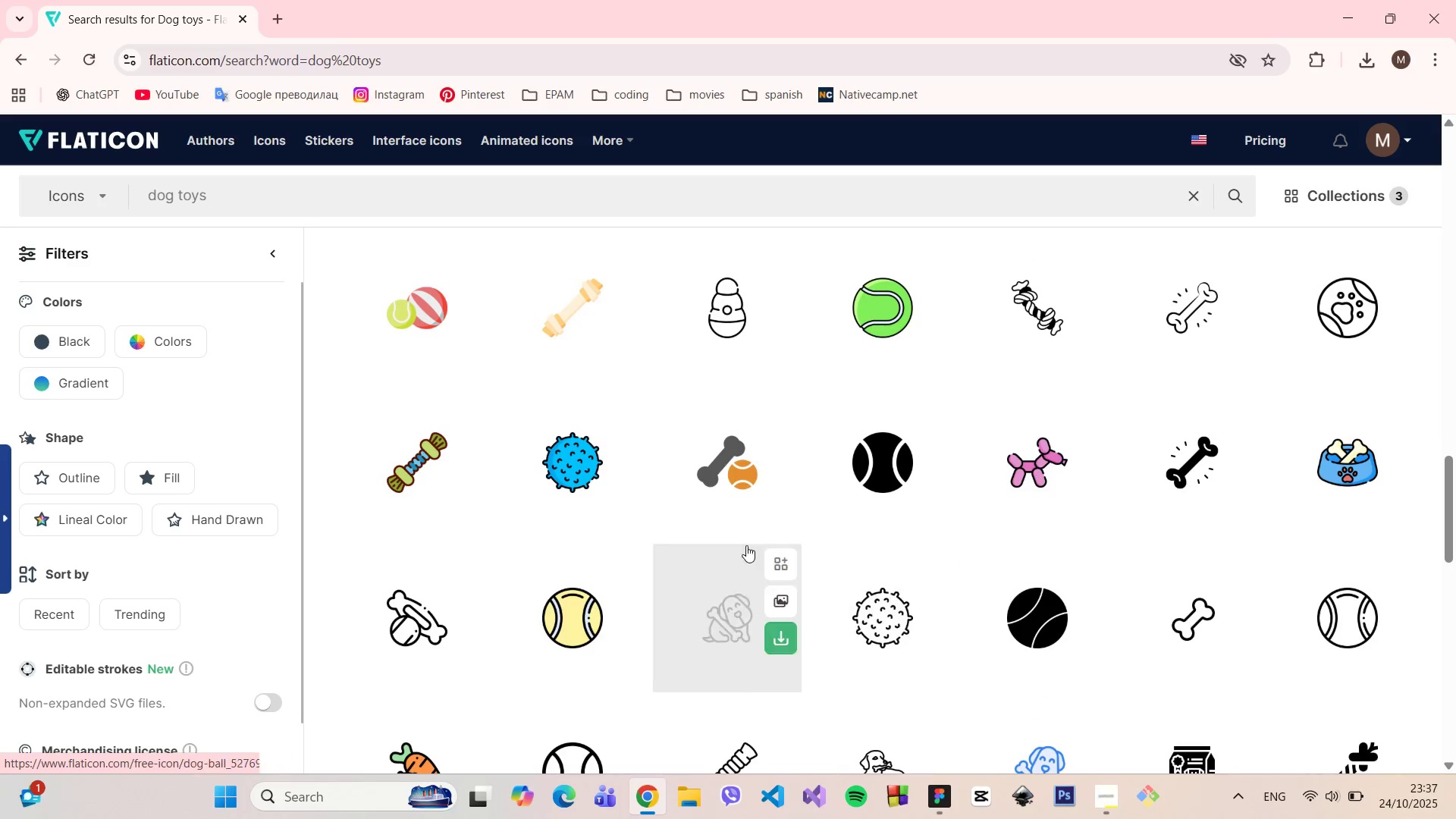 
left_click([416, 591])
 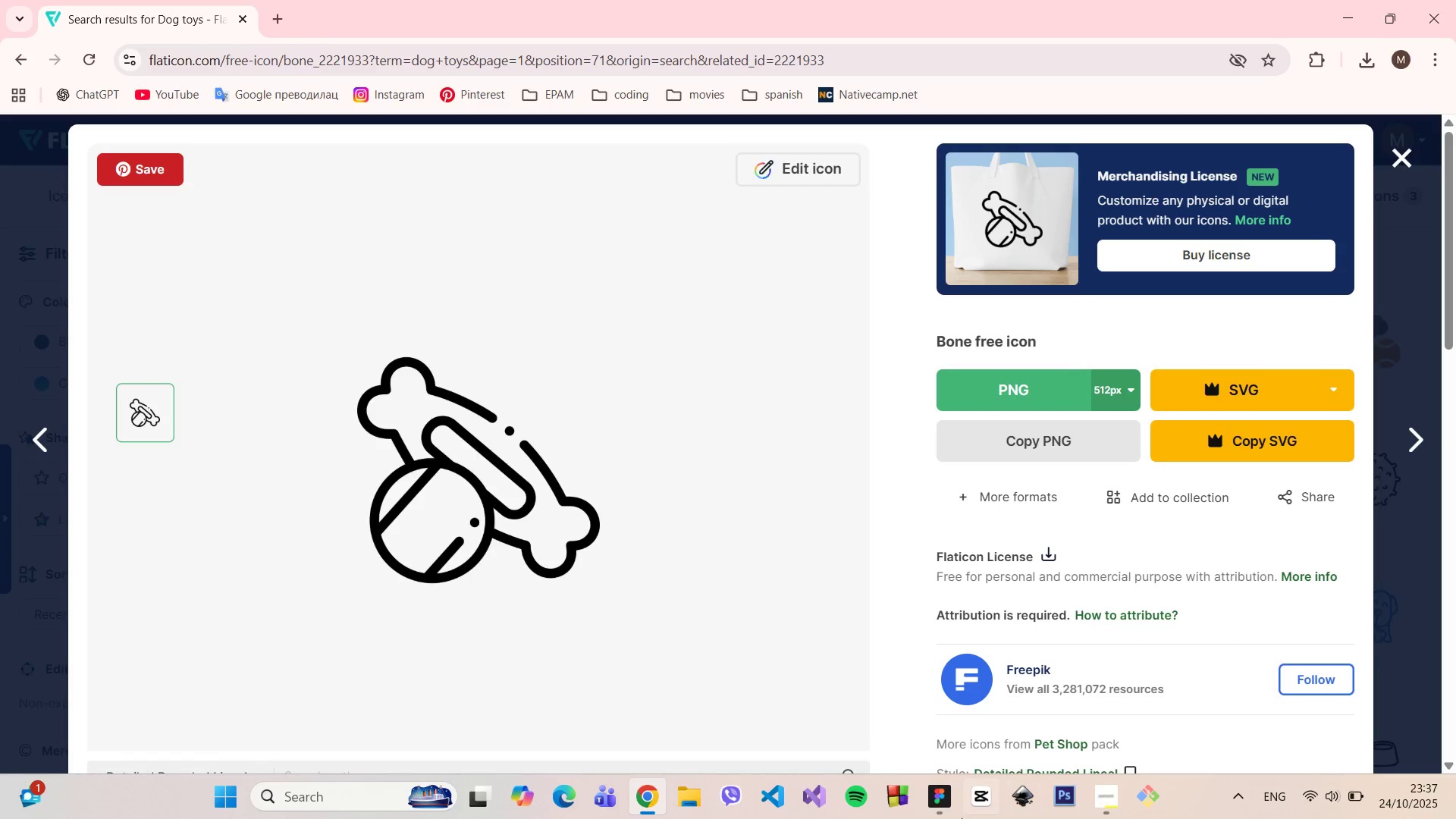 
left_click([943, 805])
 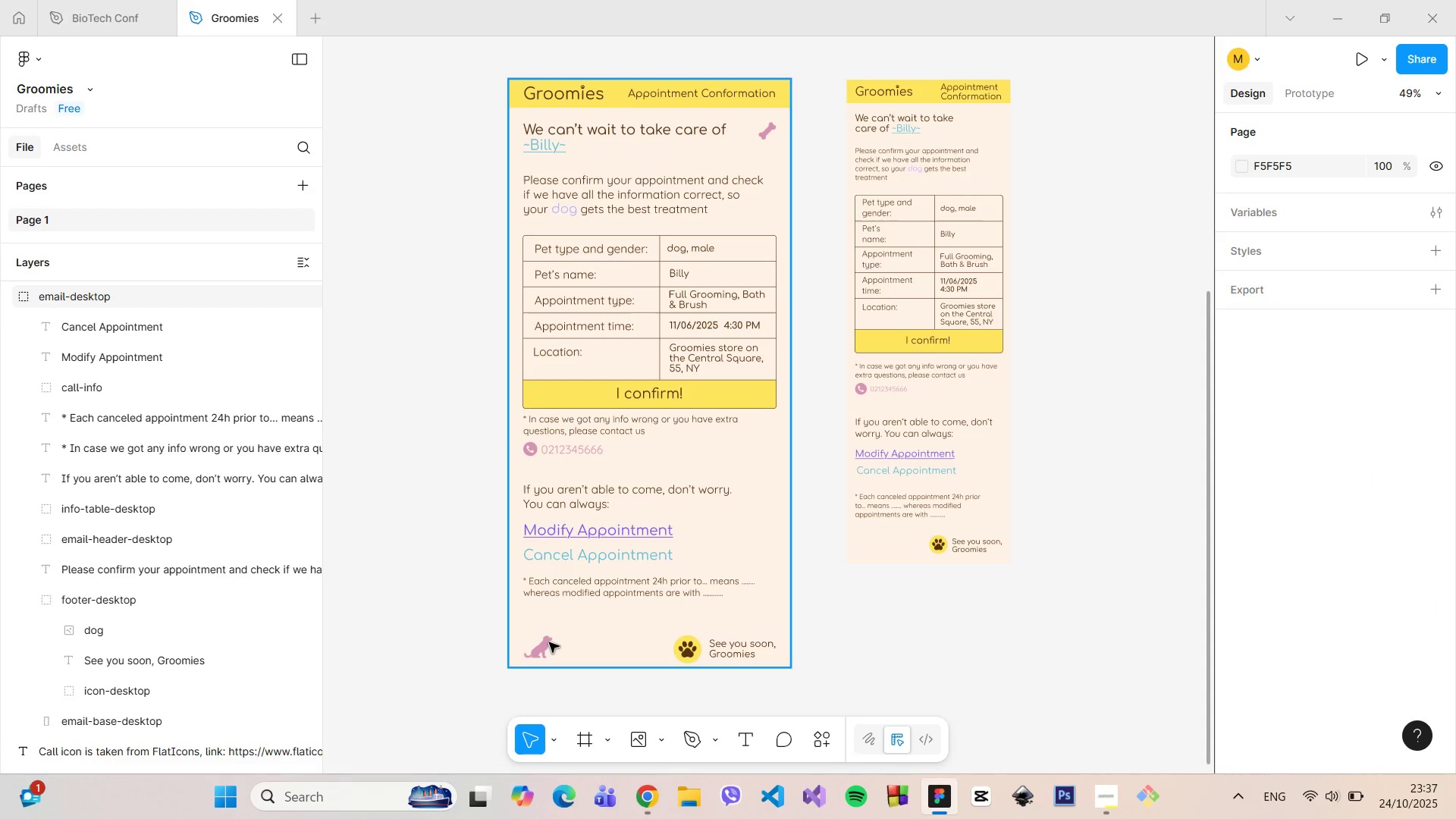 
double_click([549, 642])
 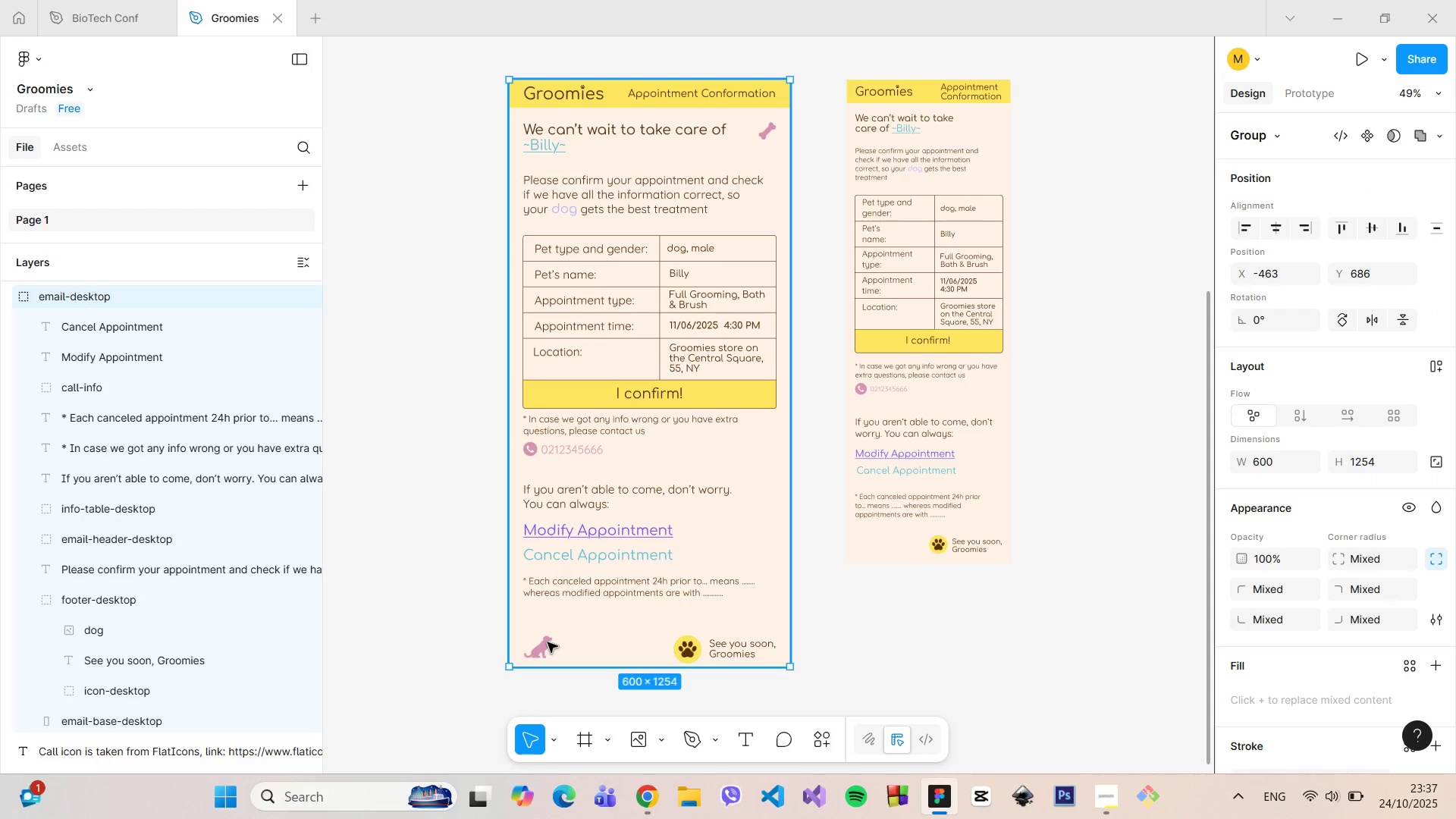 
double_click([548, 642])
 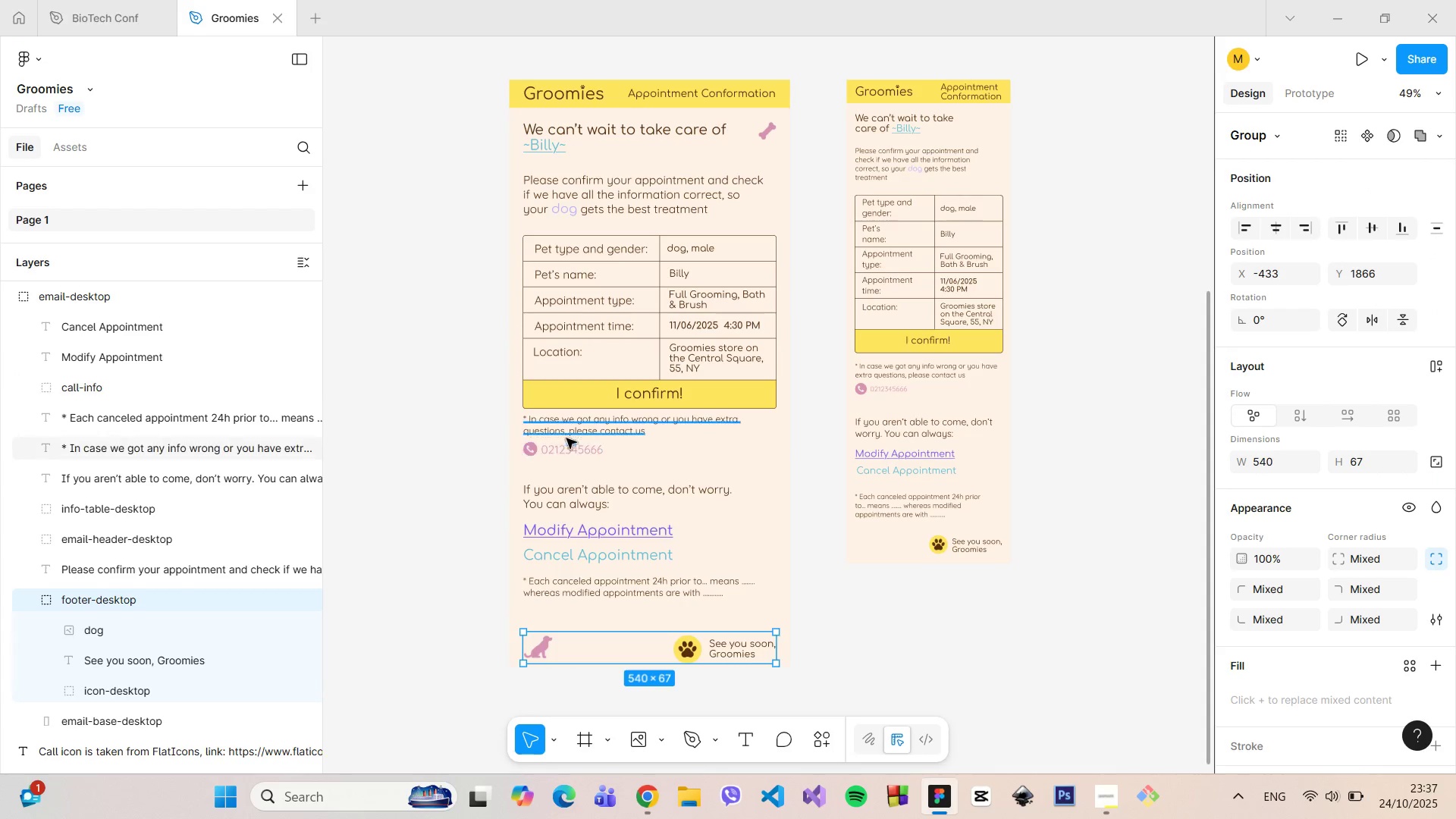 
left_click([566, 446])
 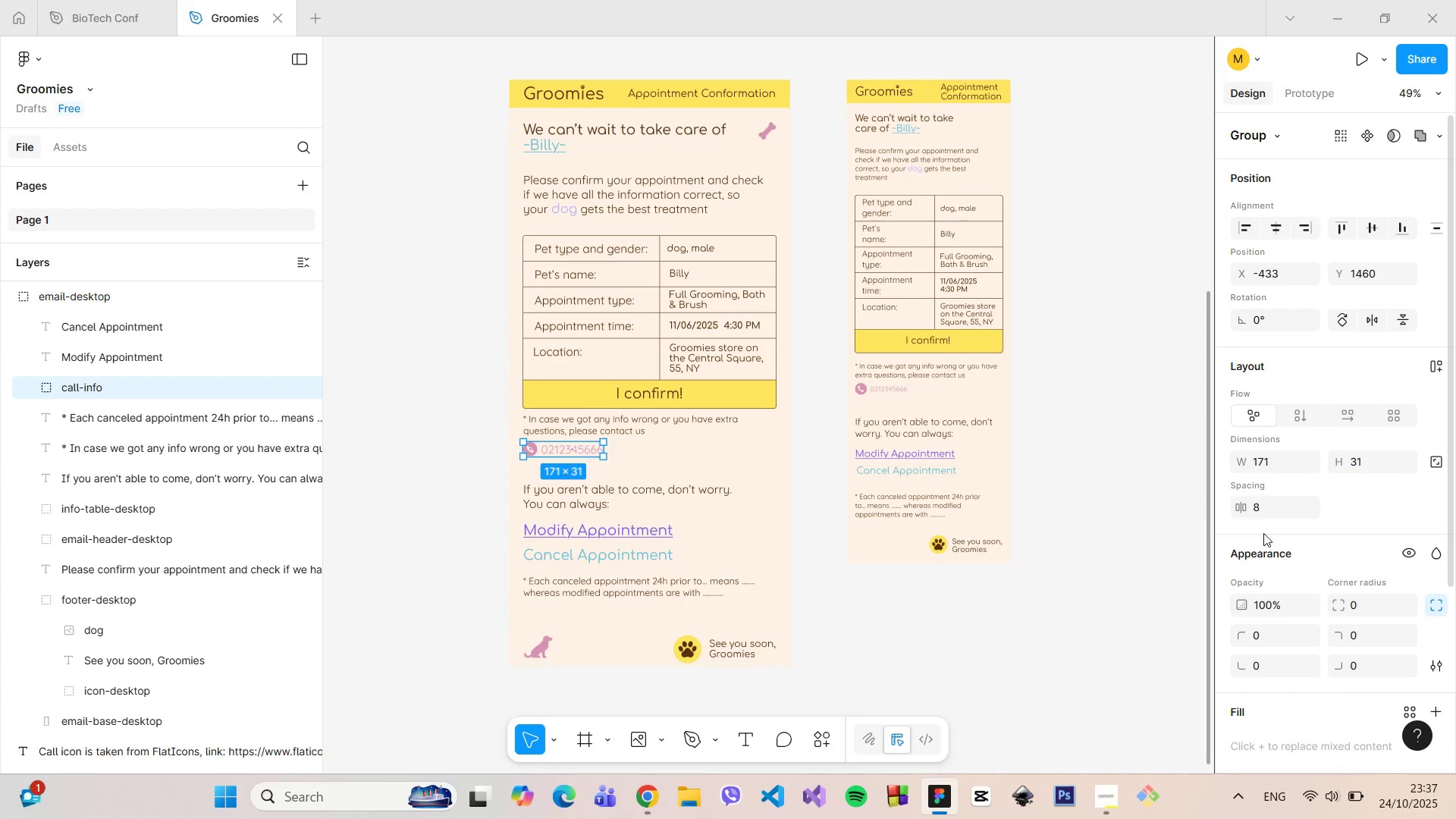 
scroll: coordinate [1280, 556], scroll_direction: down, amount: 4.0
 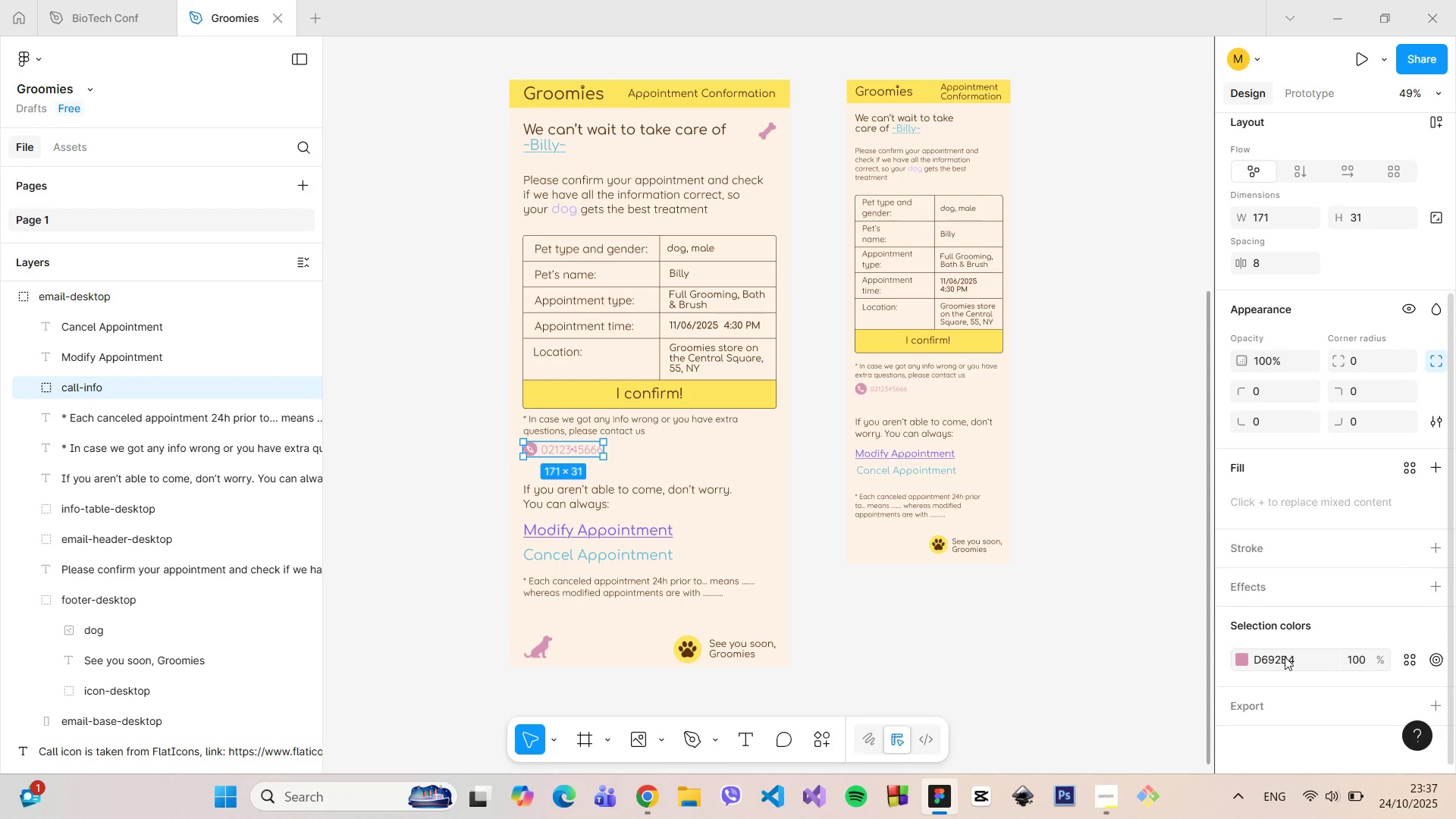 
left_click([1285, 657])
 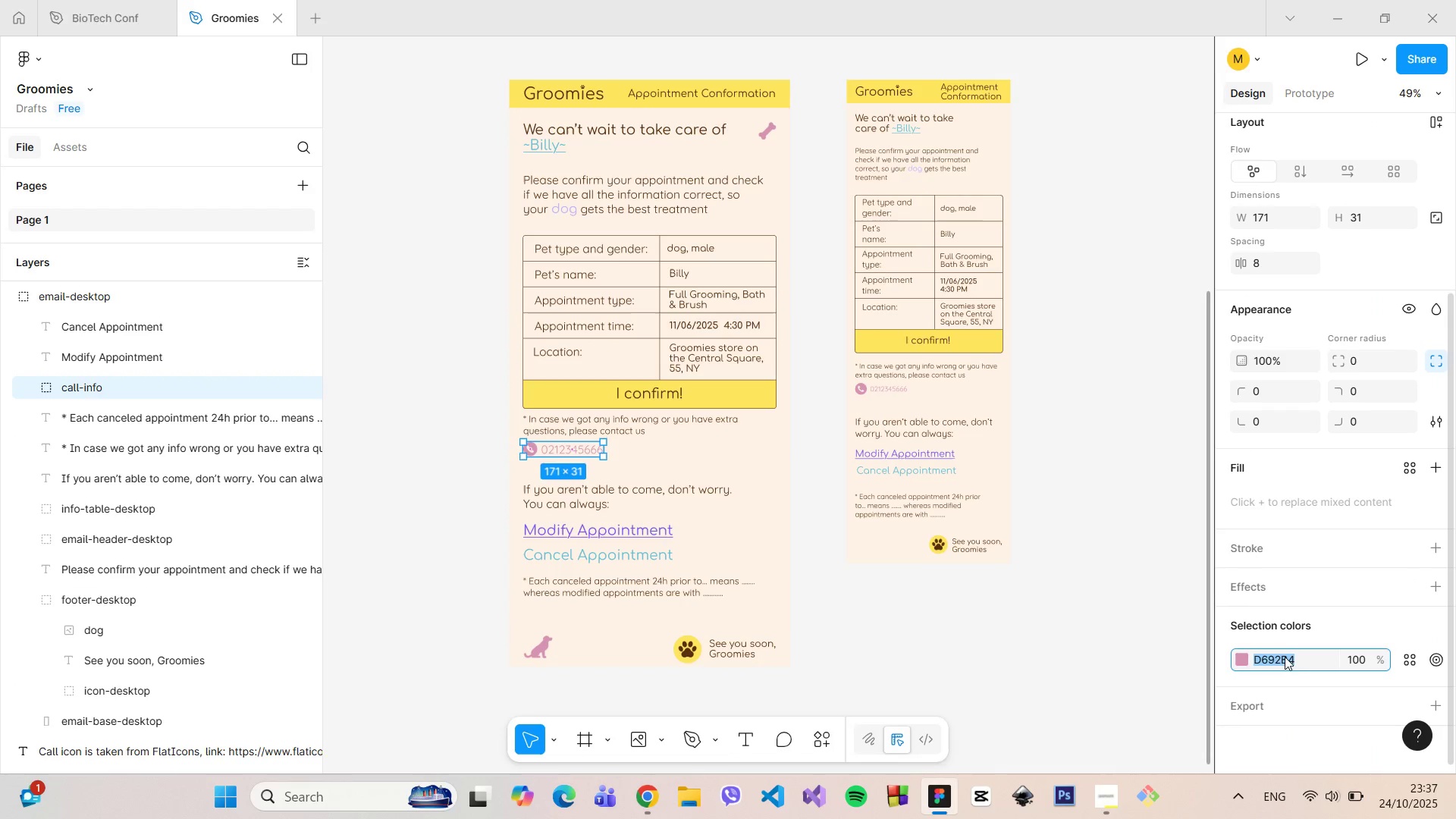 
key(Control+C)
 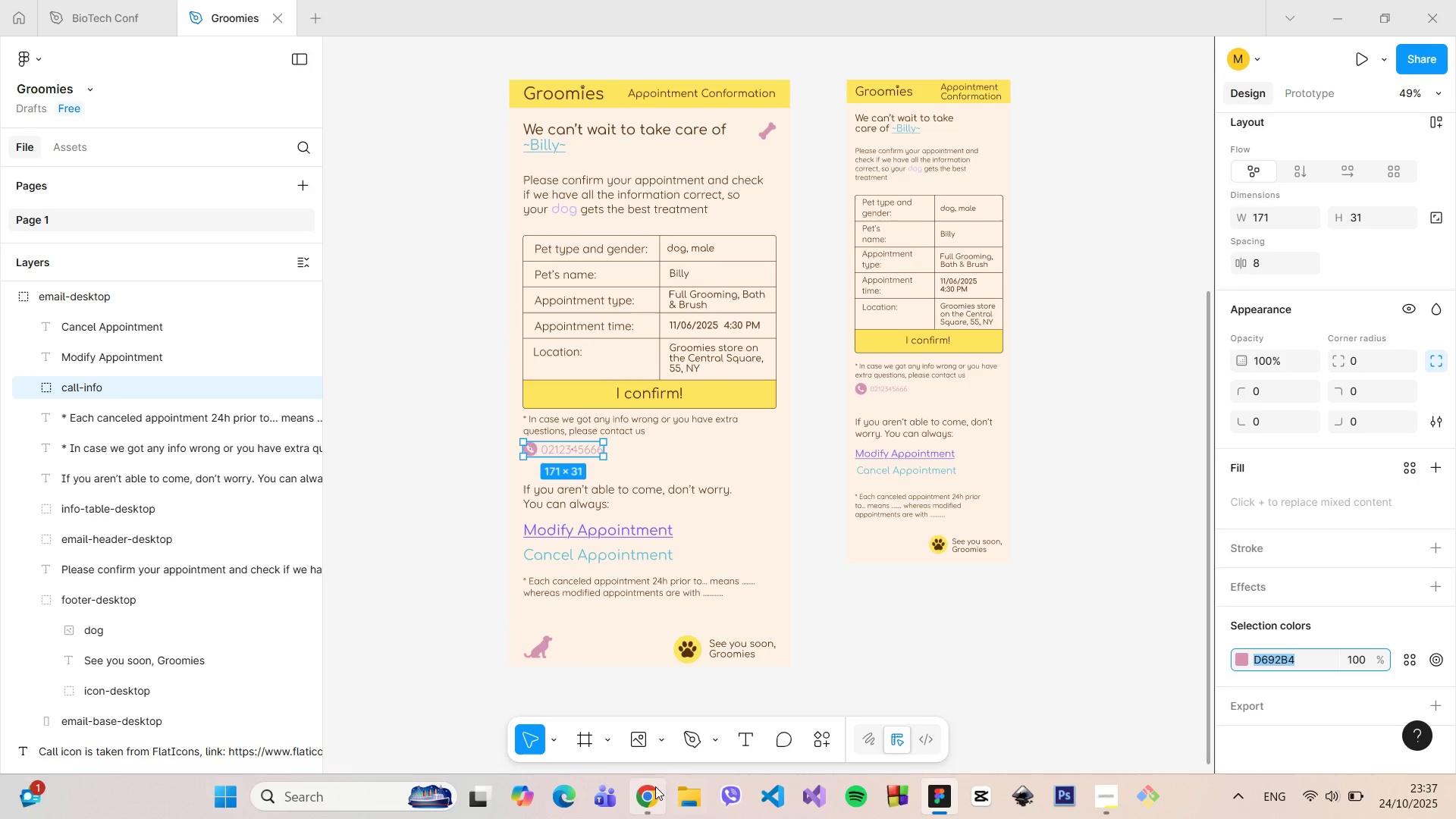 
left_click([652, 787])
 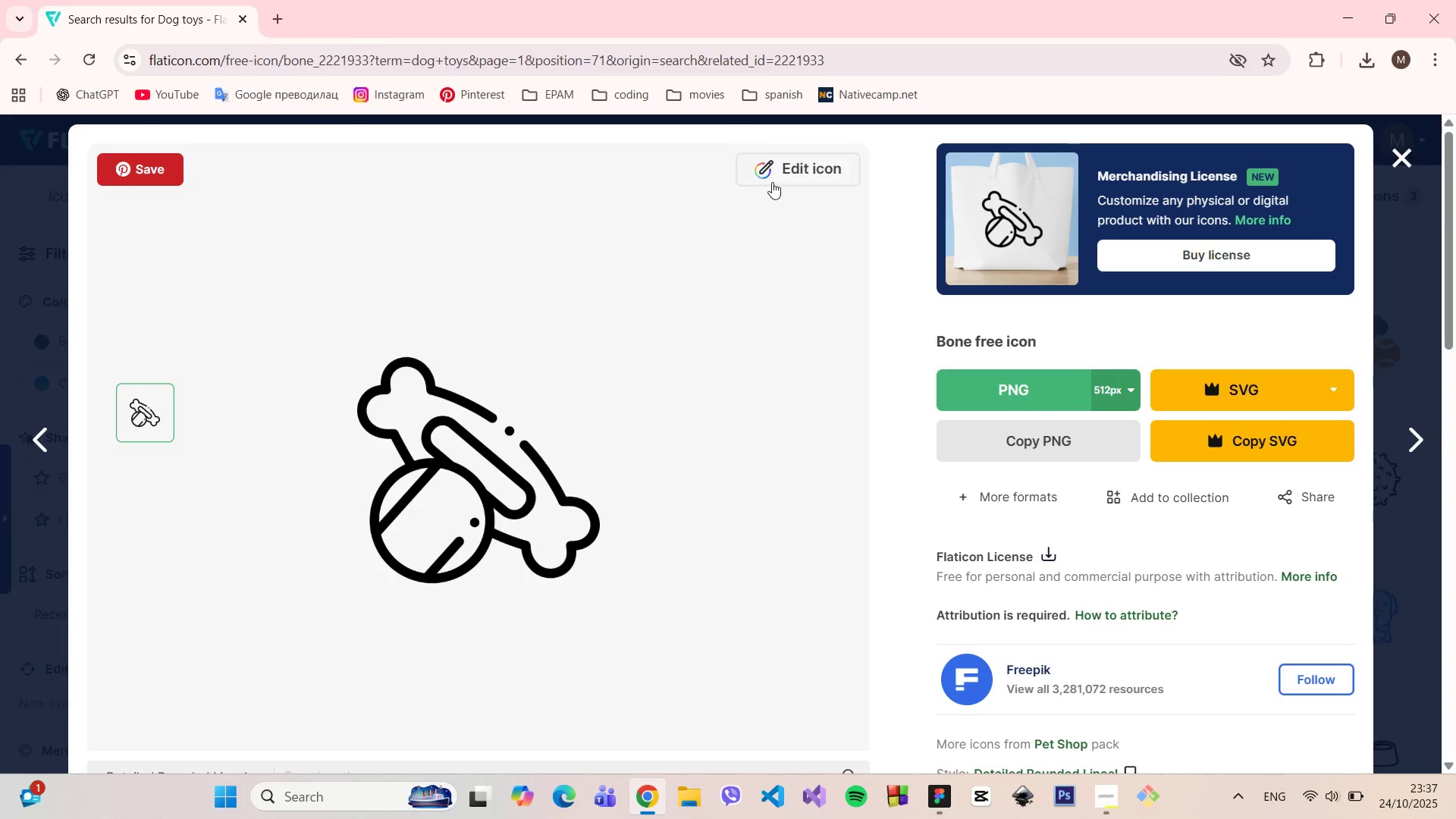 
left_click([773, 178])
 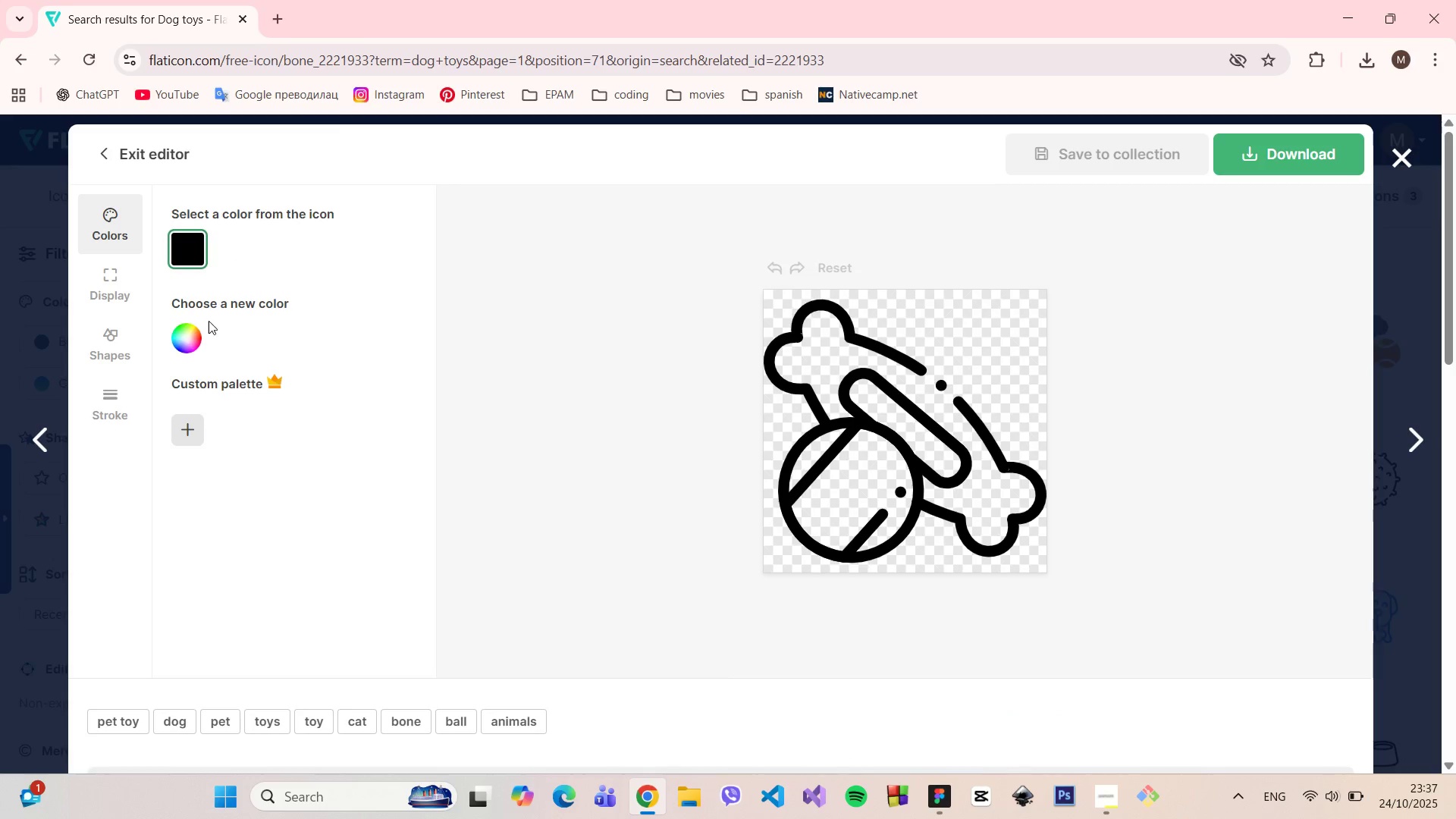 
left_click([192, 337])
 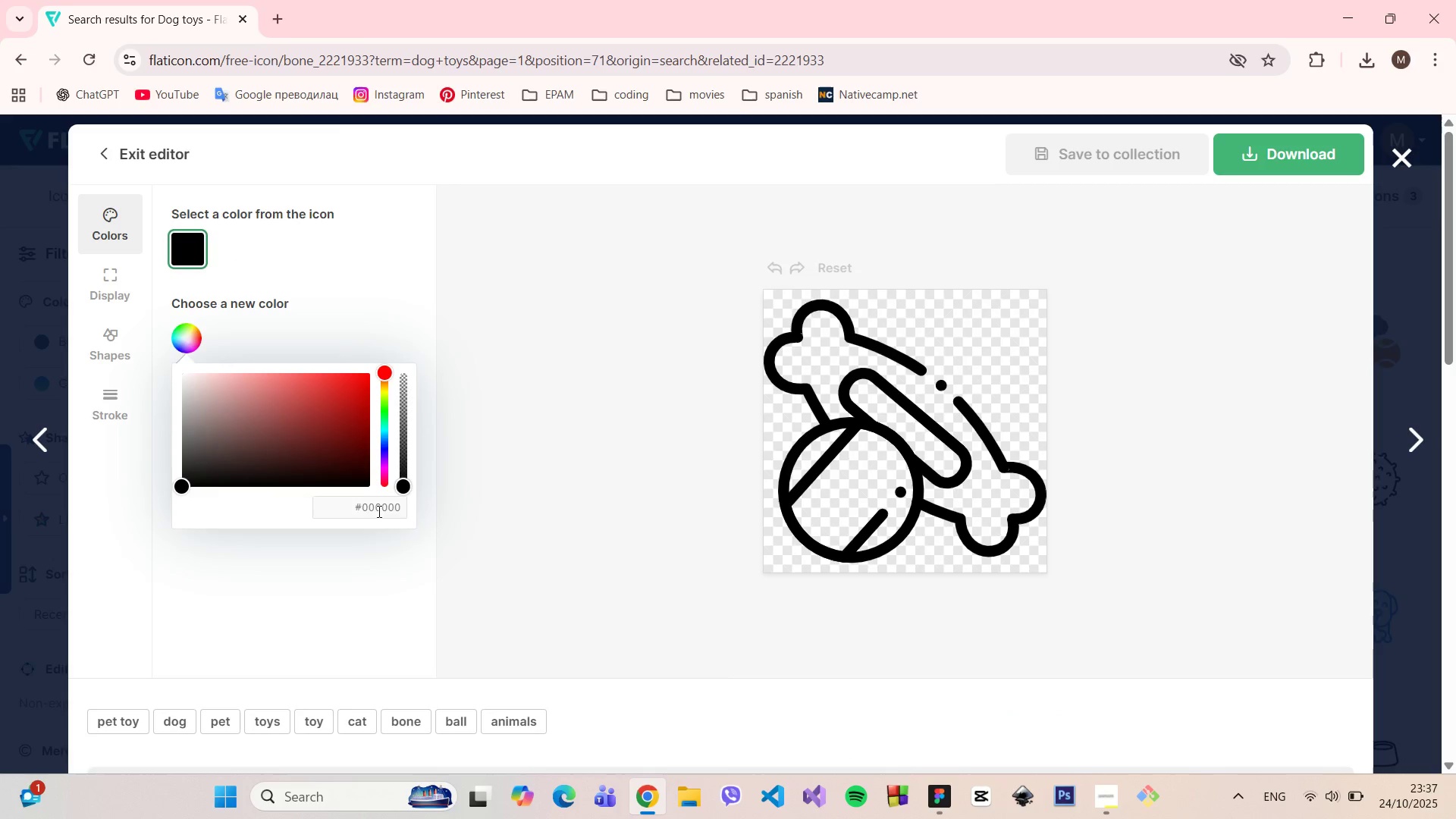 
double_click([378, 511])
 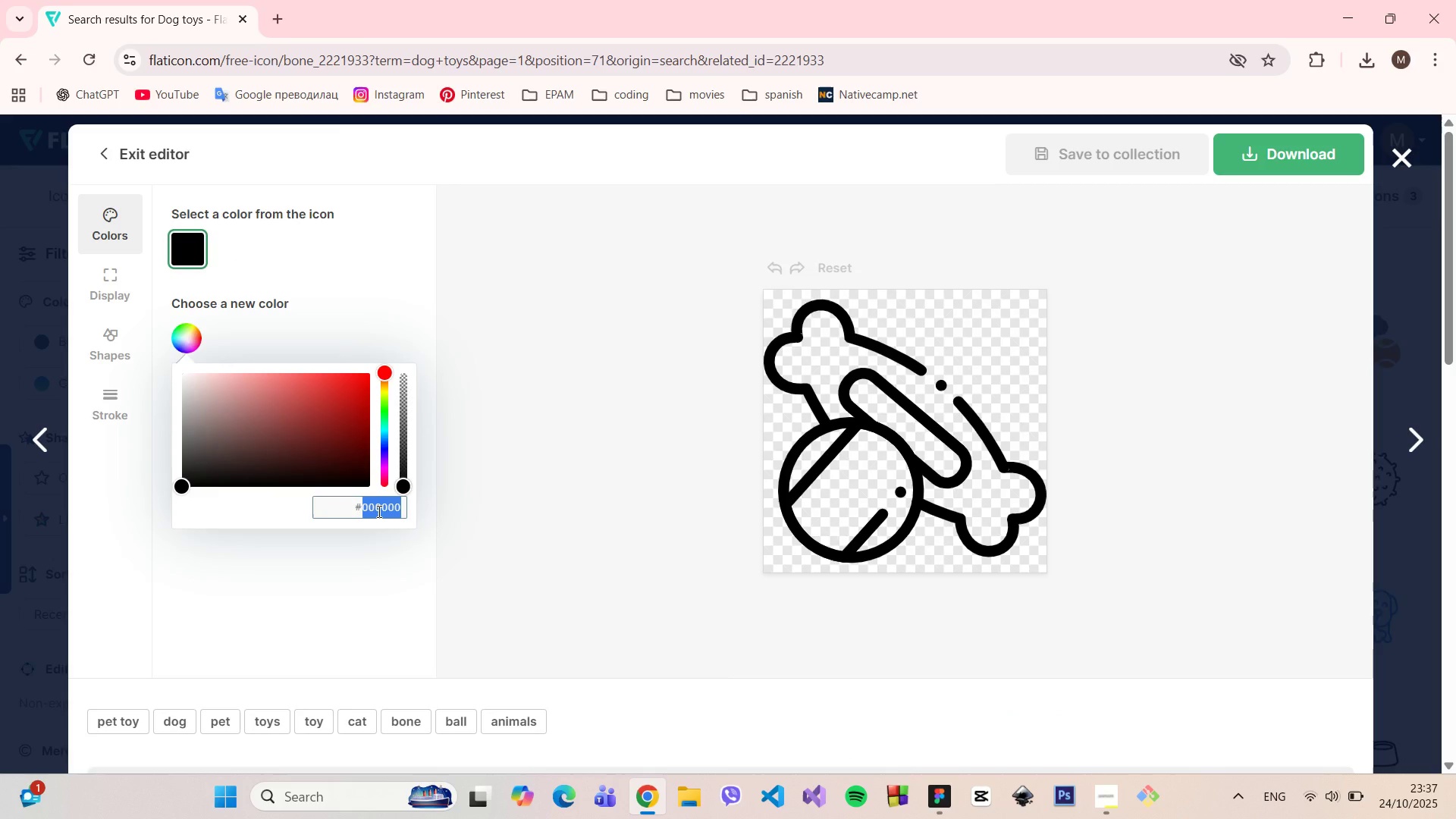 
key(Control+V)
 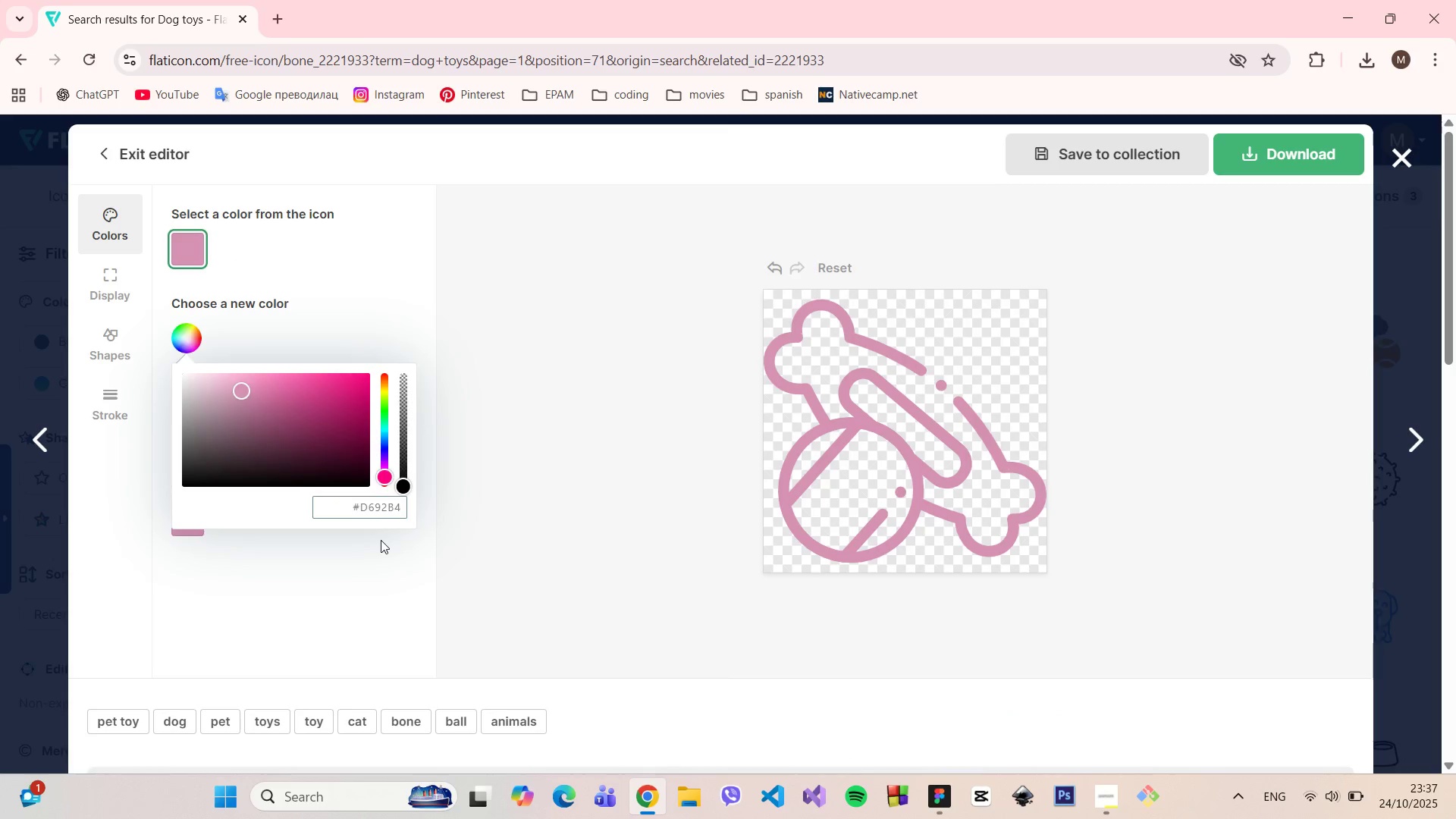 
left_click([381, 540])
 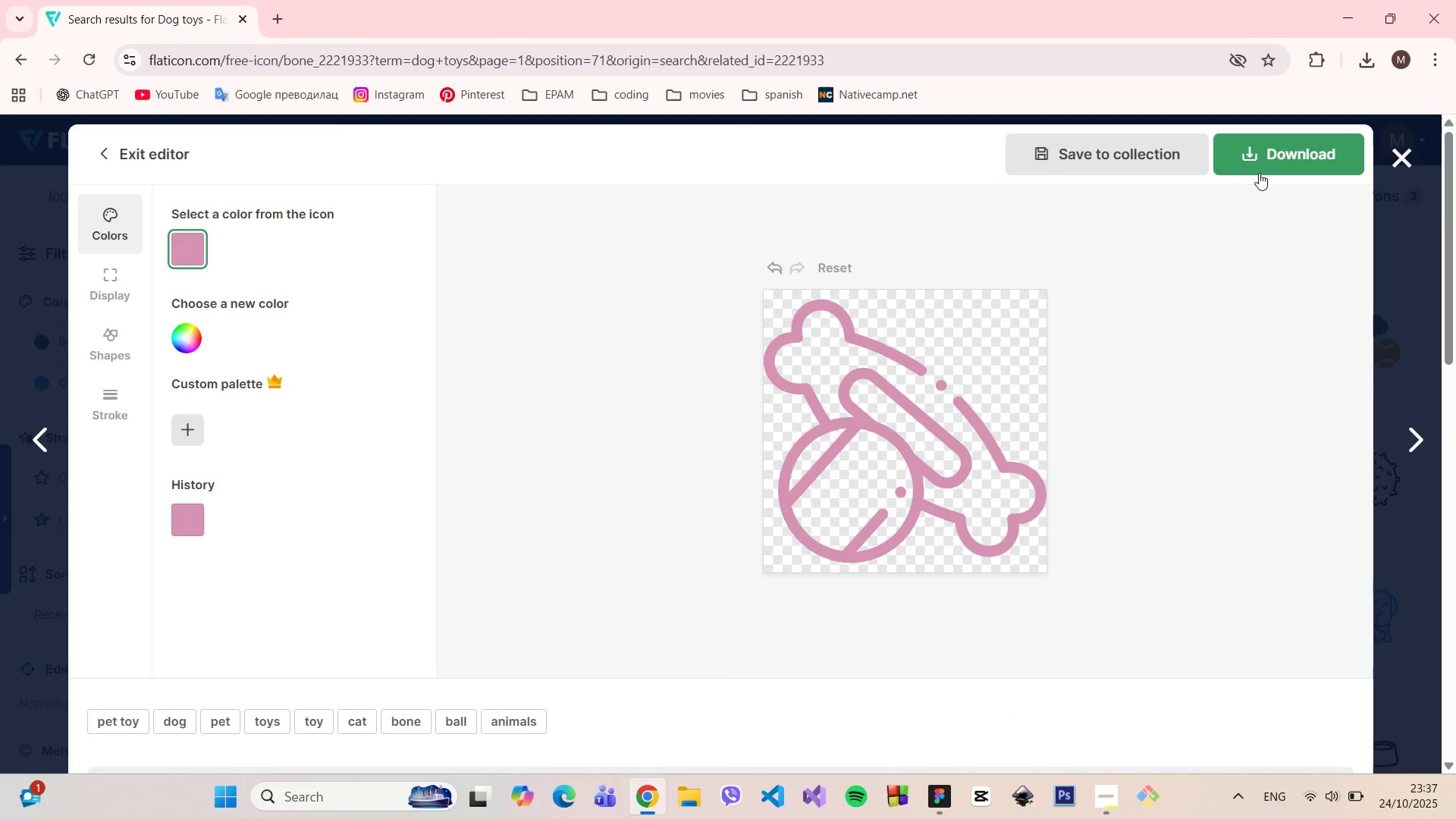 
left_click([1259, 173])
 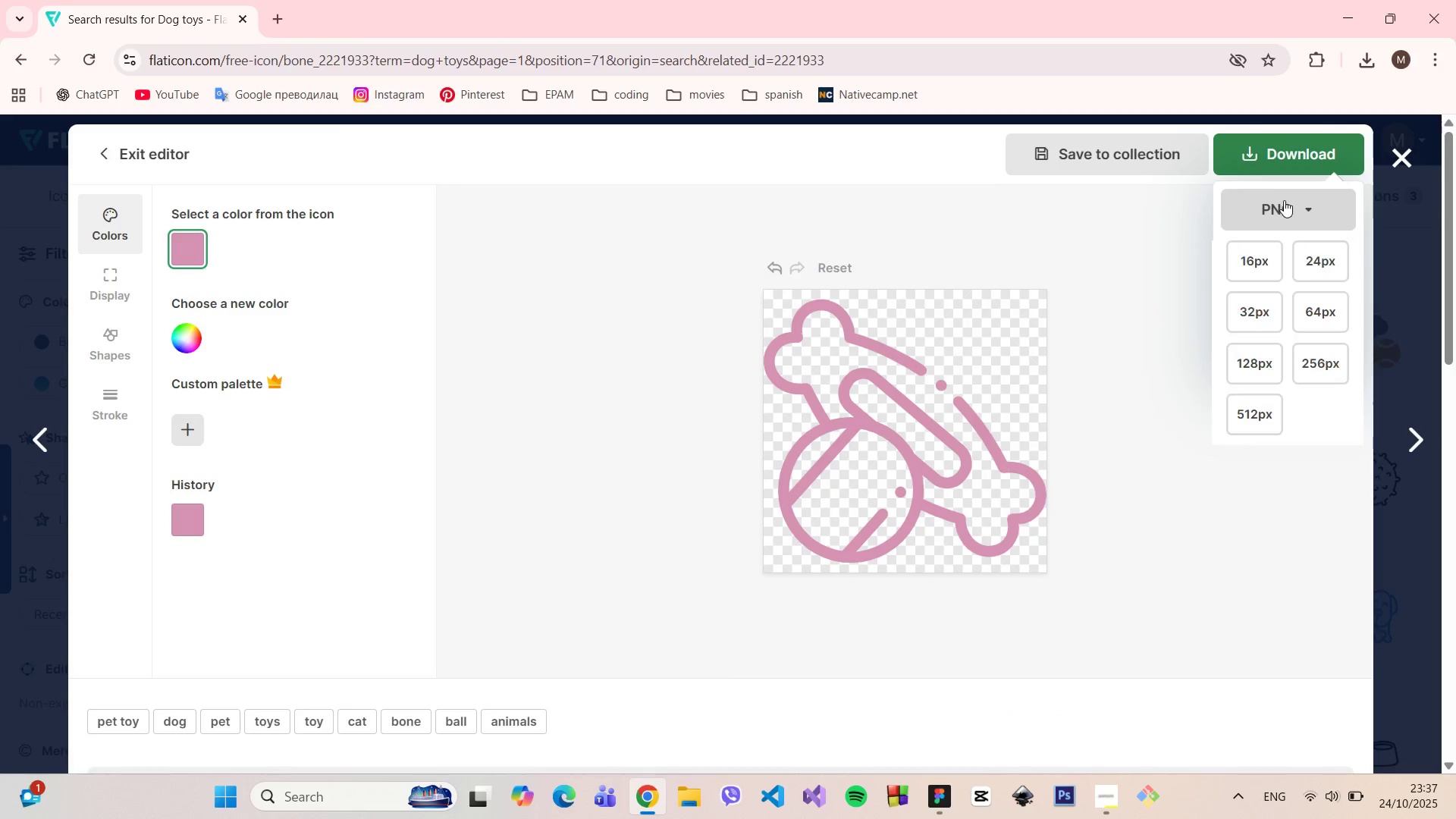 
left_click([1284, 200])
 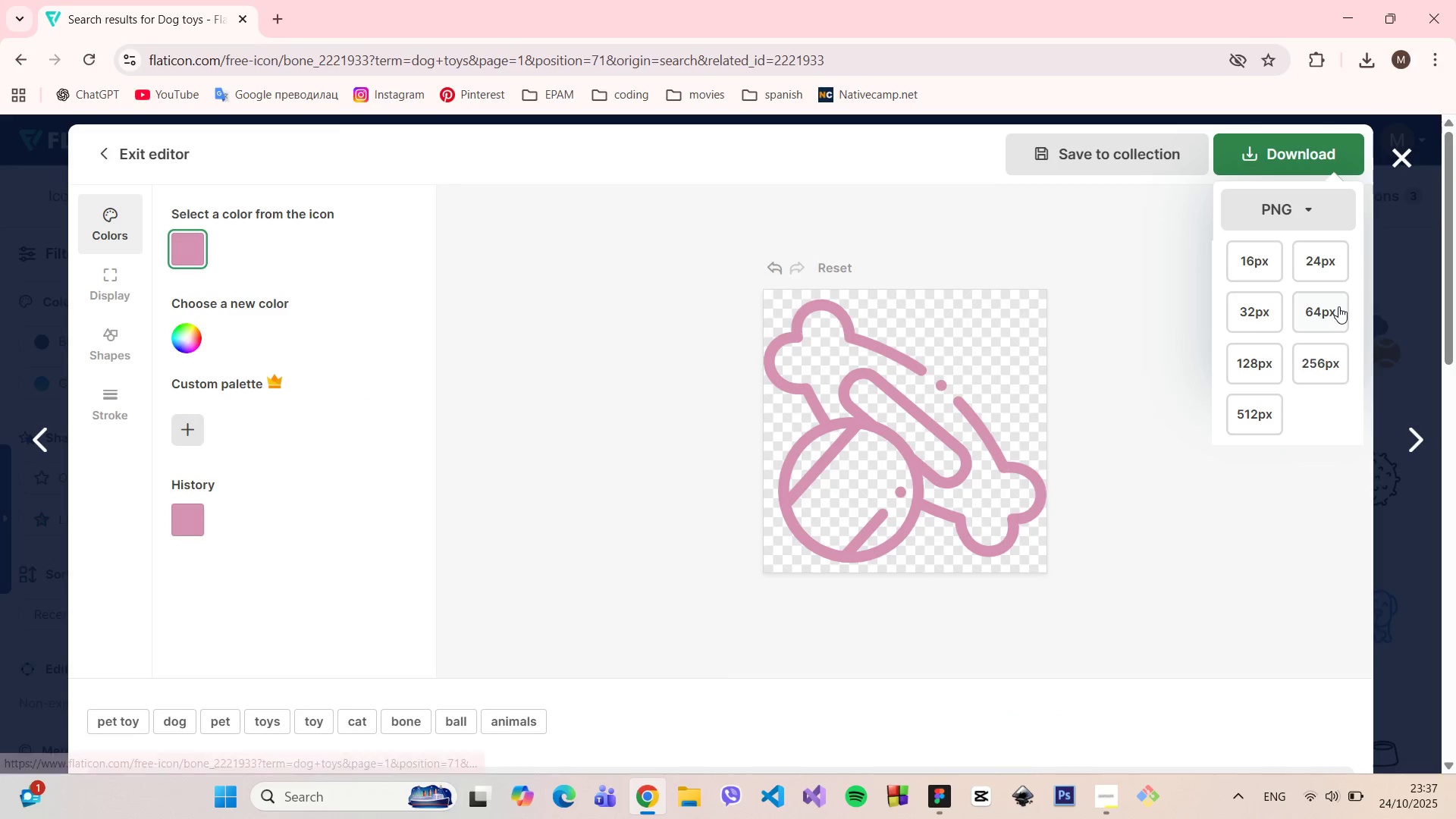 
left_click([1338, 306])
 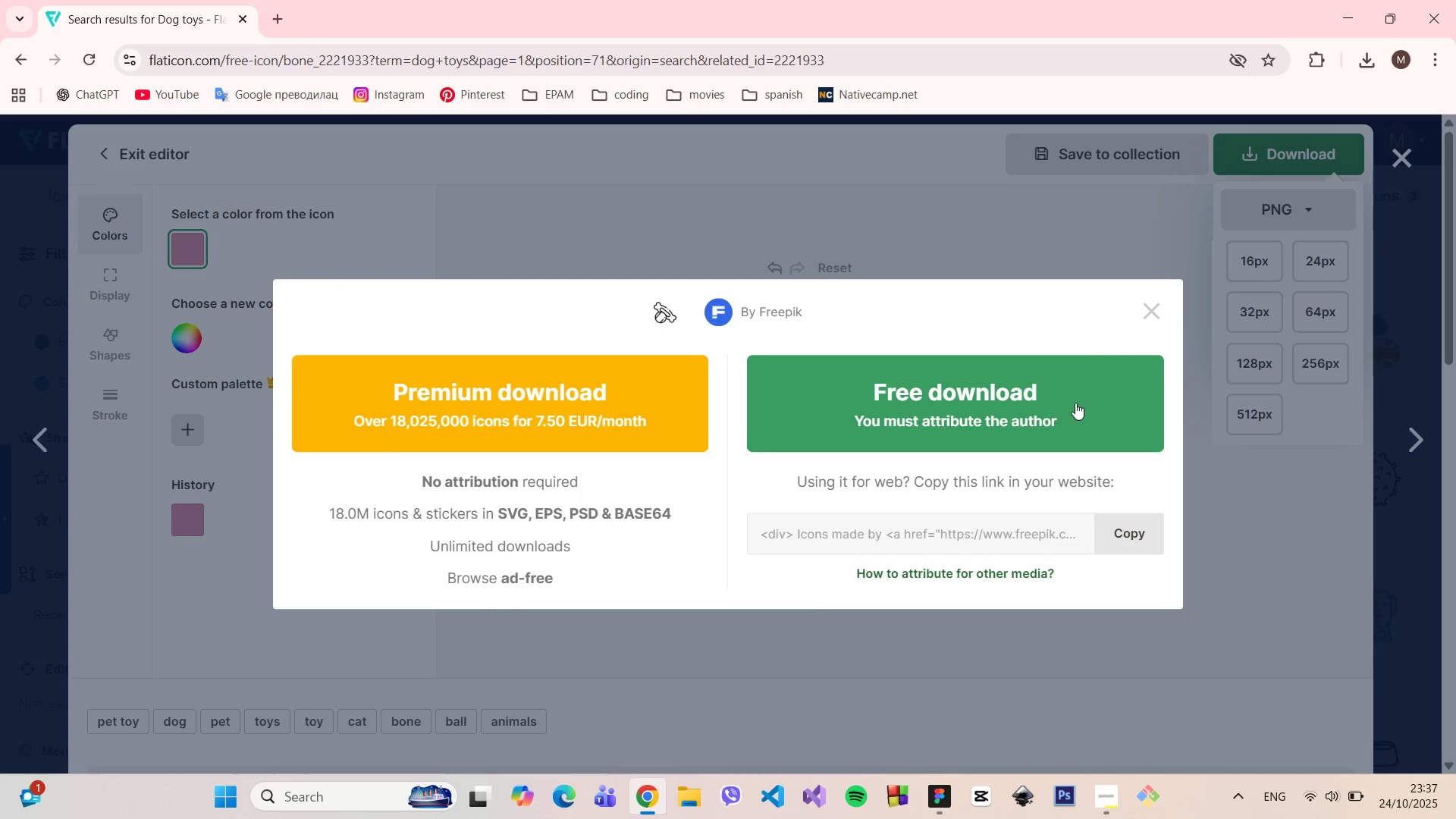 
left_click([1075, 403])
 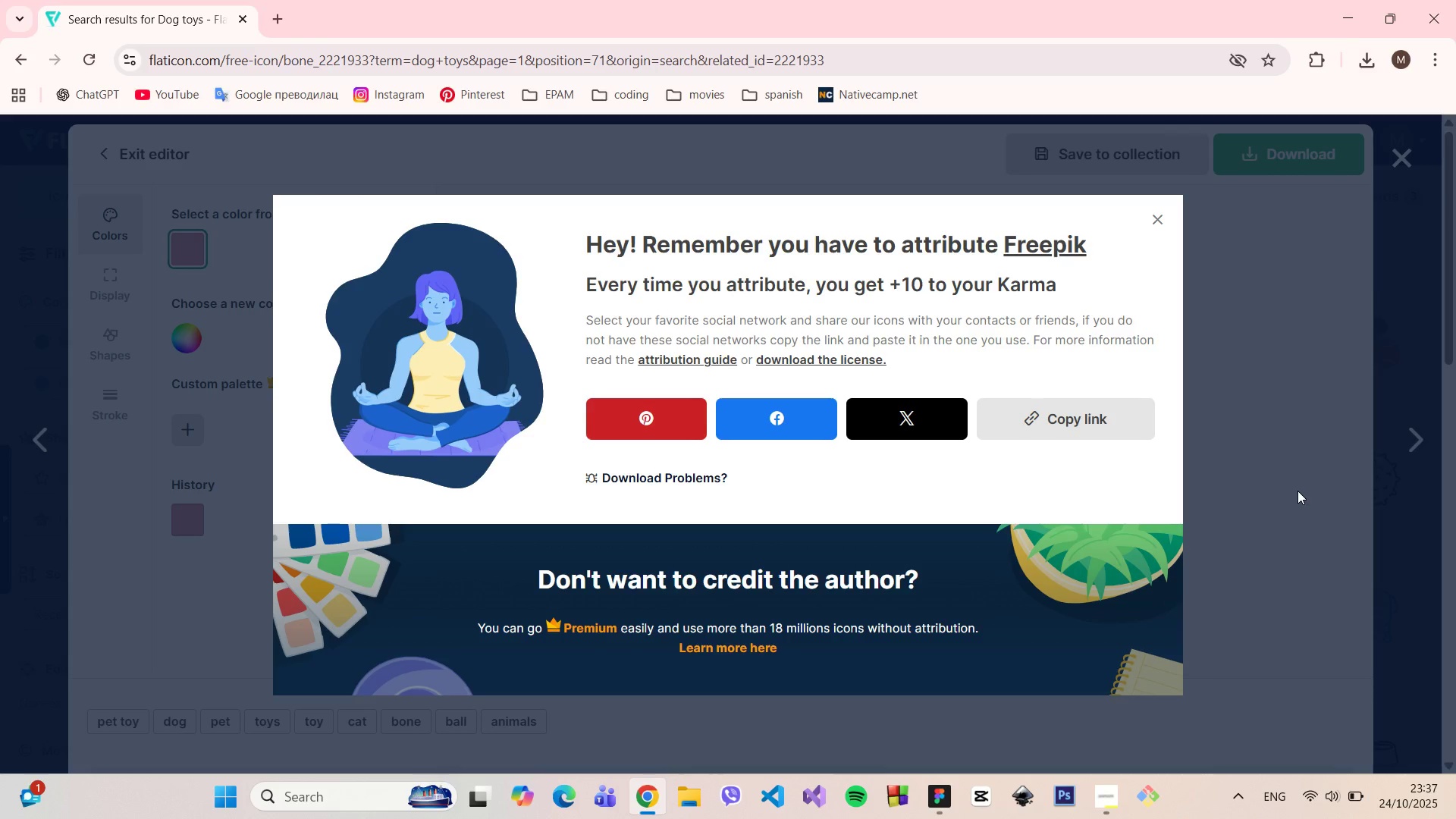 
left_click([1298, 491])
 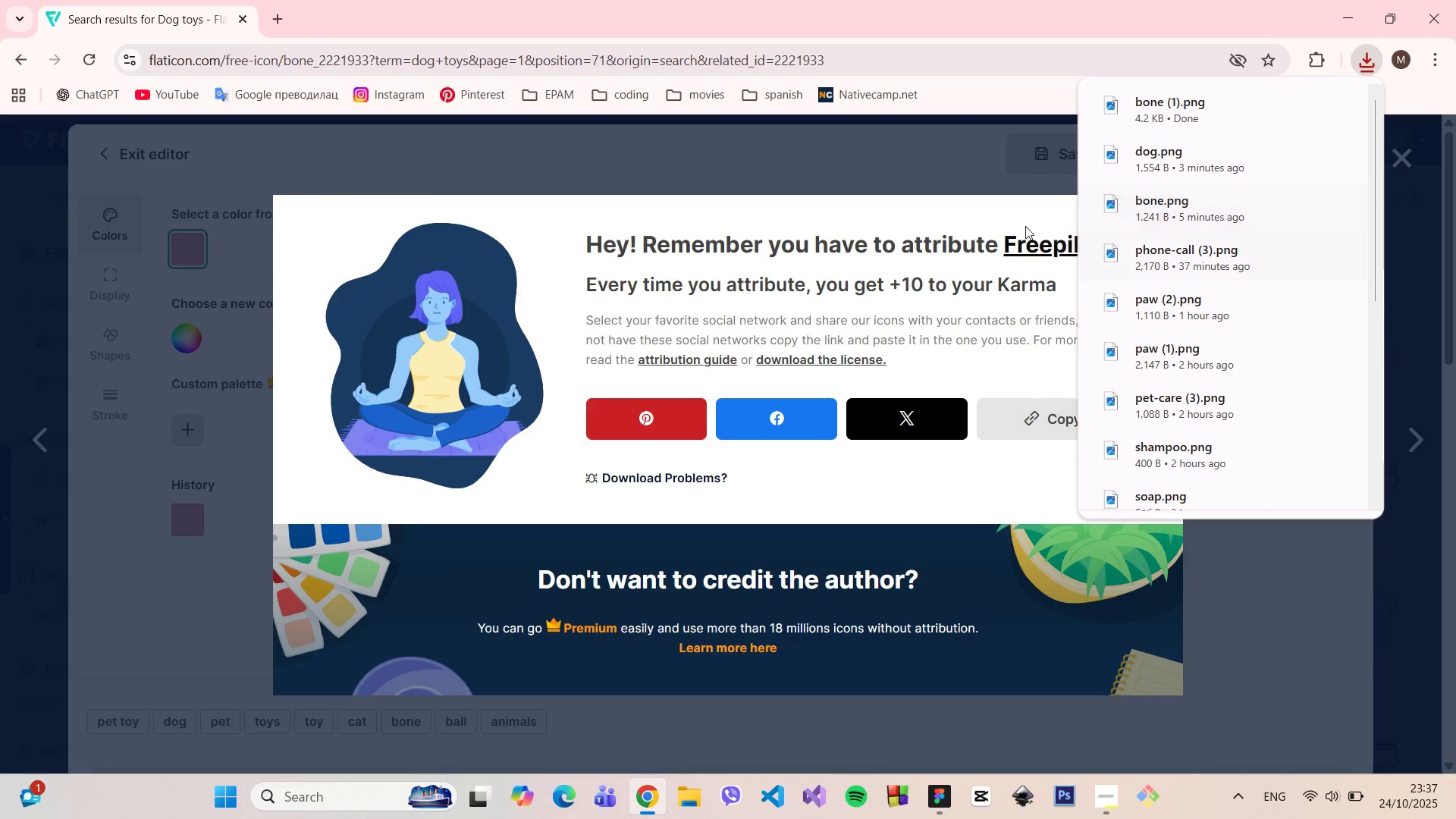 
left_click([1015, 214])
 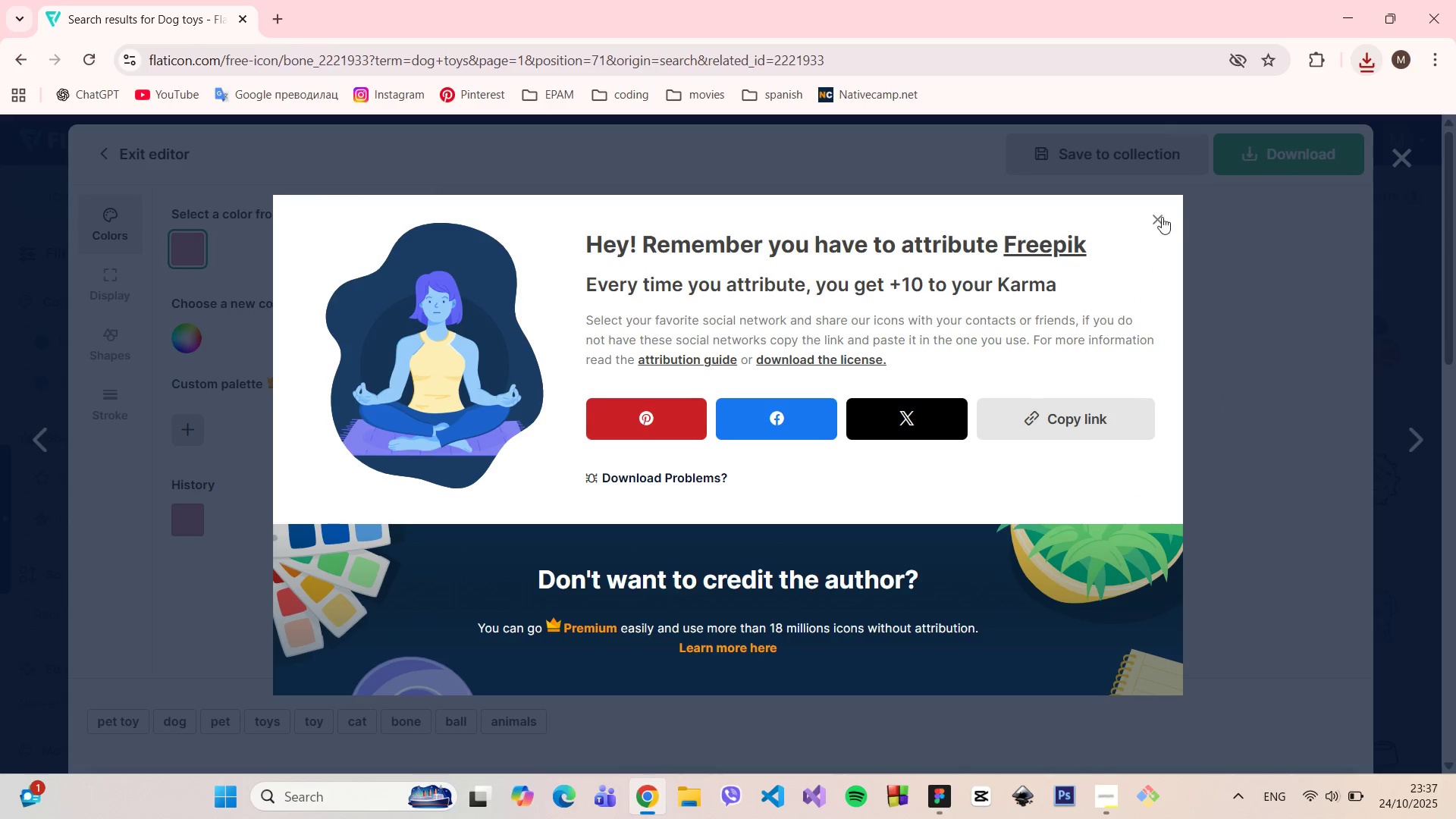 
left_click([1159, 217])
 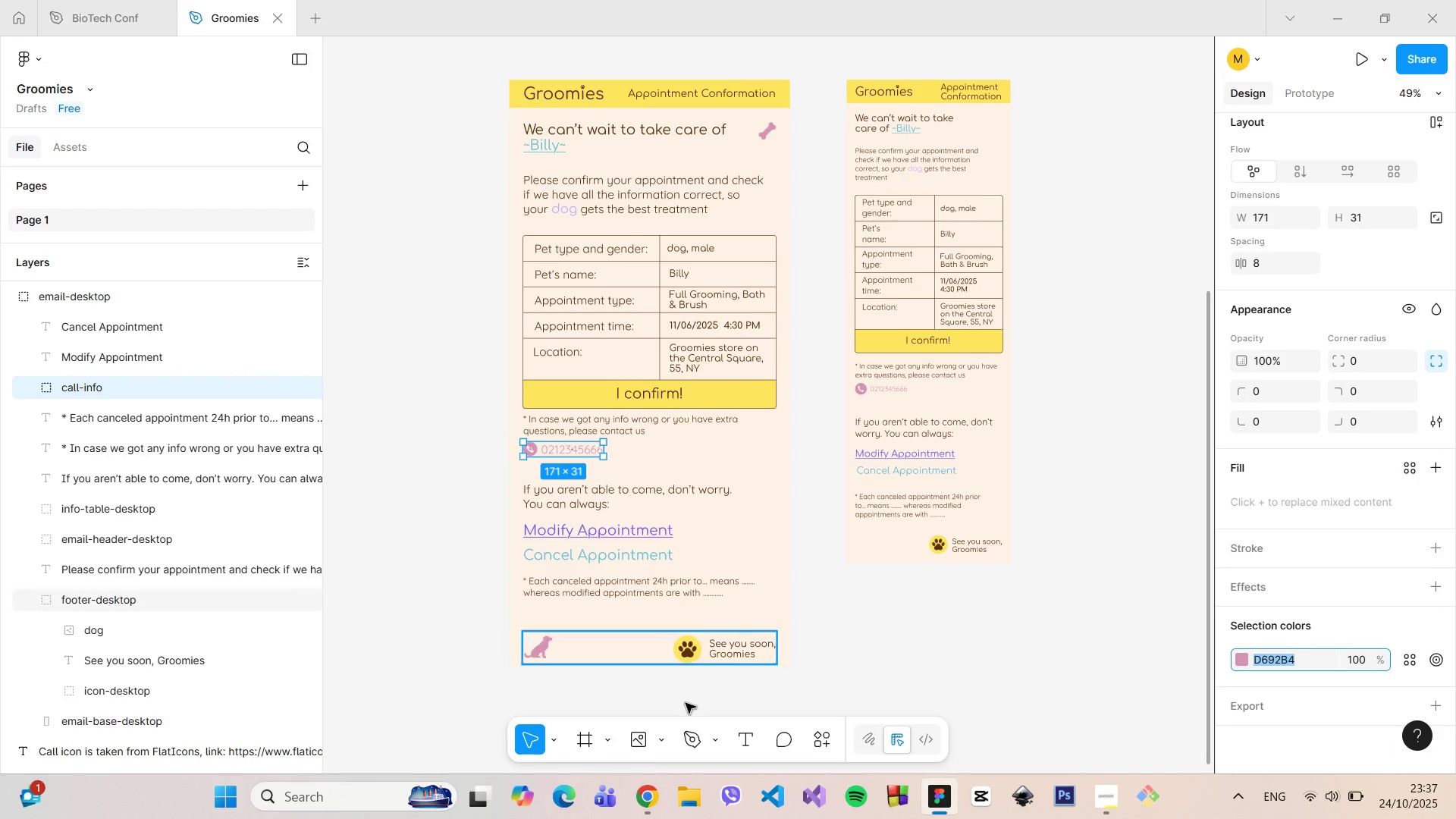 
left_click([662, 742])
 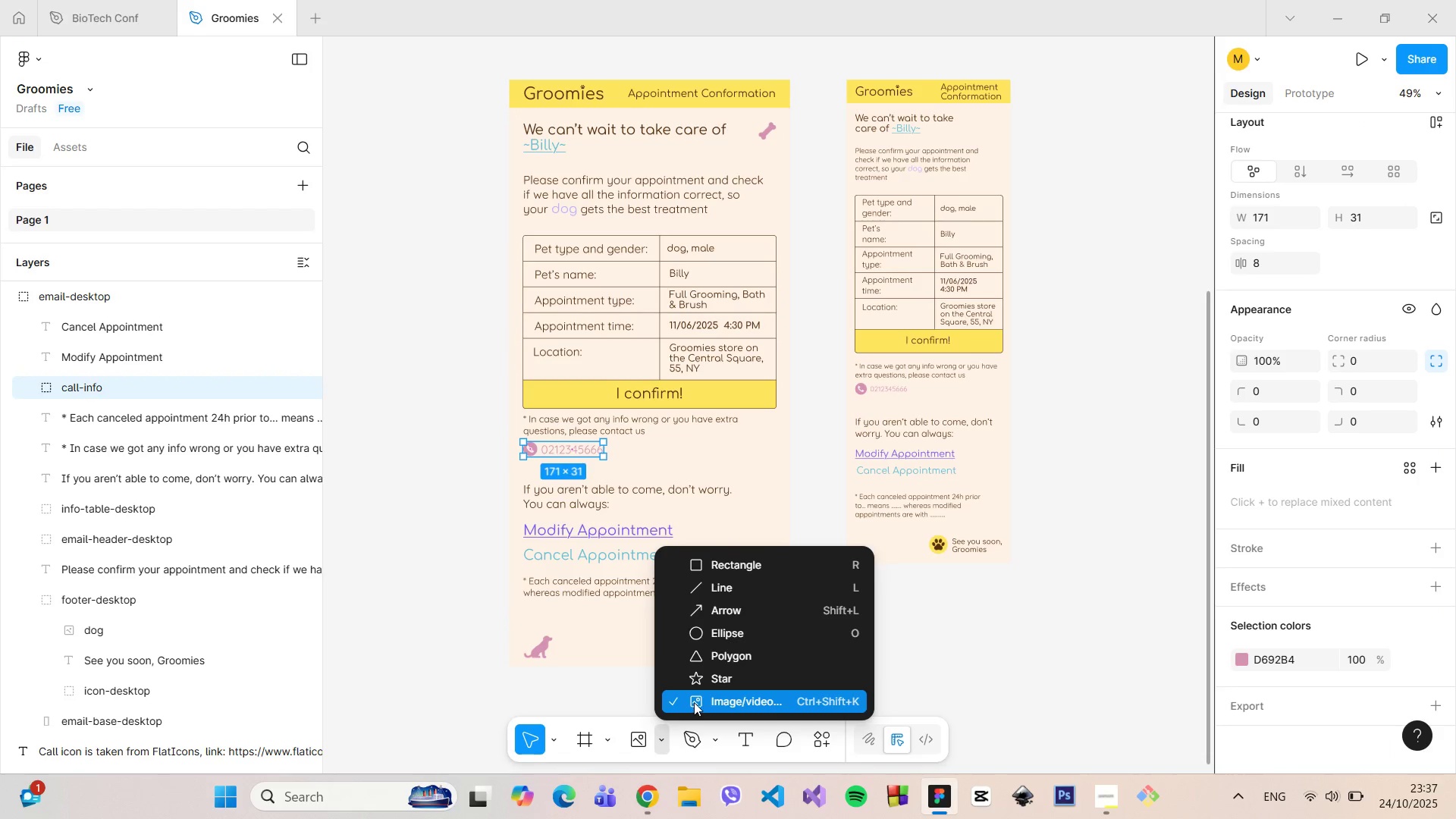 
left_click([694, 702])
 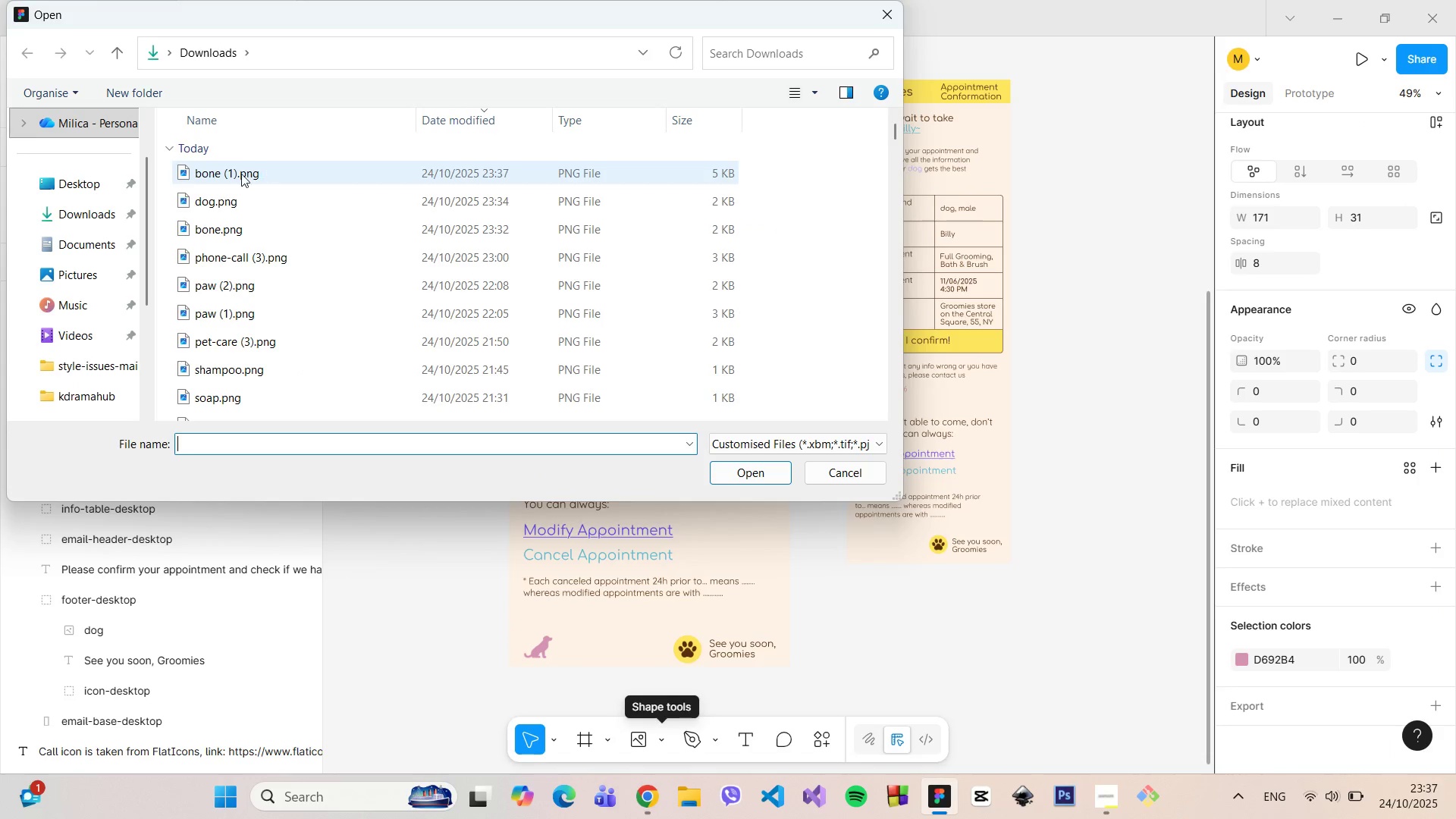 
left_click([103, 202])
 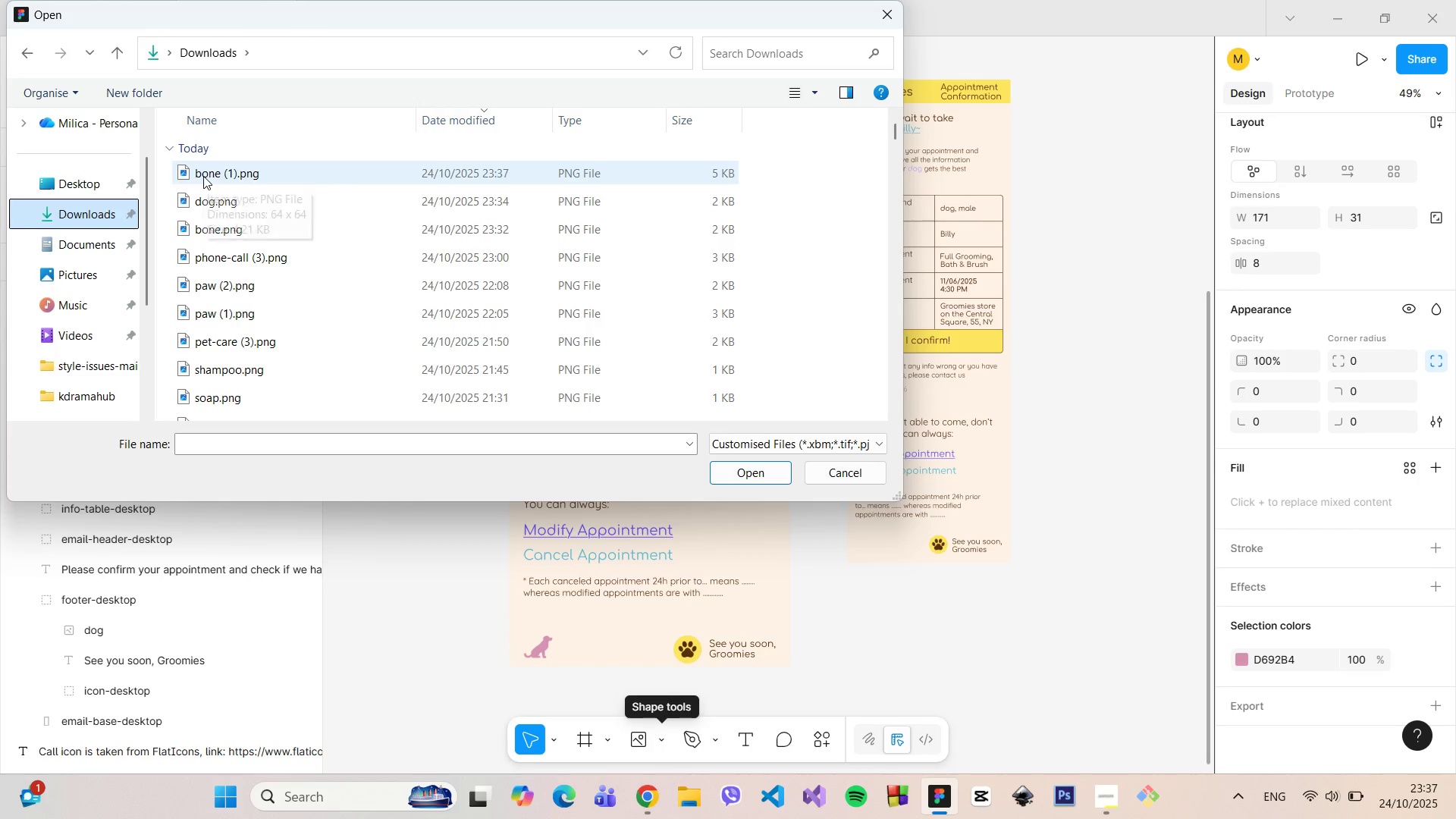 
left_click_drag(start_coordinate=[207, 174], to_coordinate=[1095, 461])
 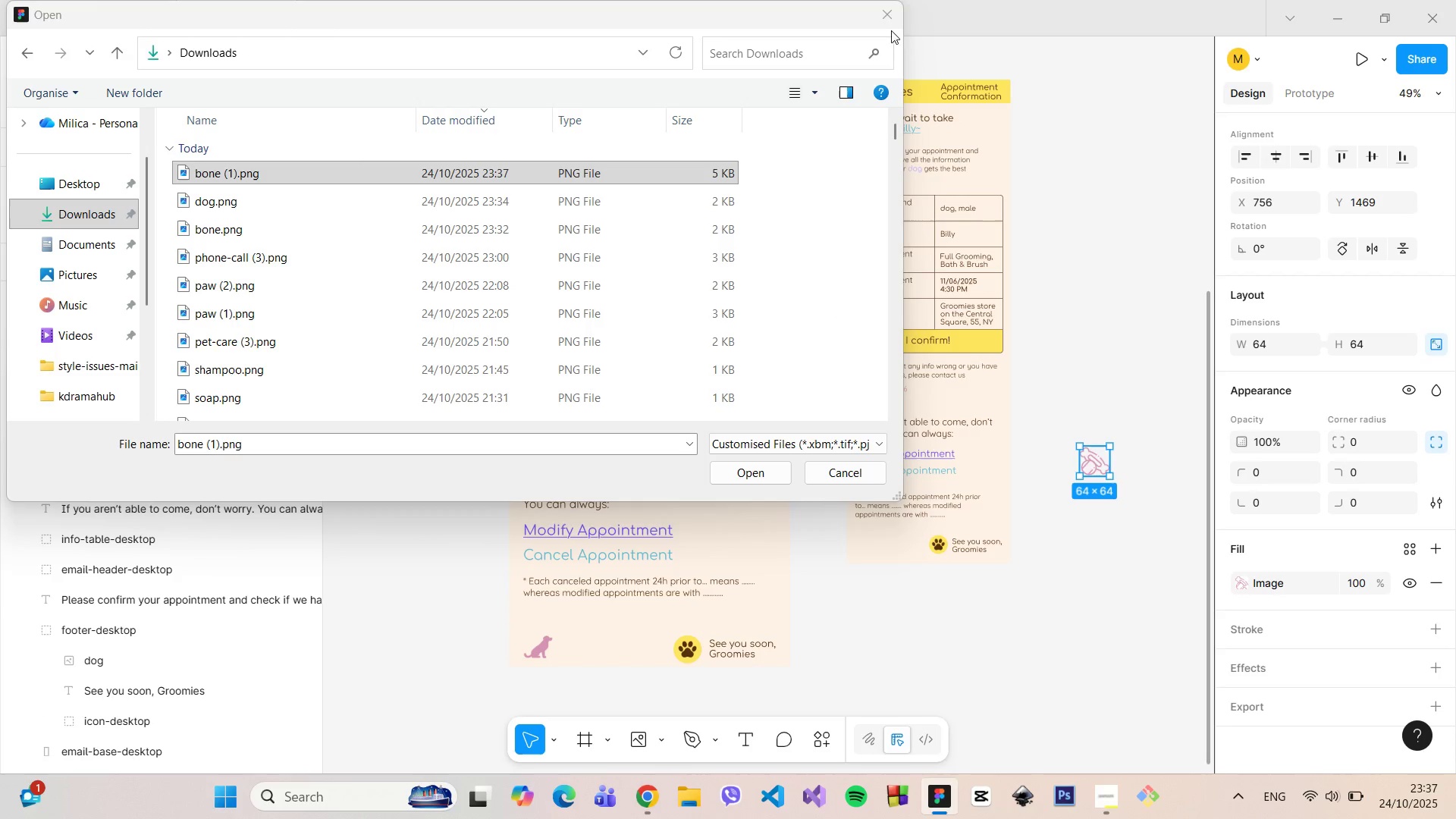 
left_click([893, 16])
 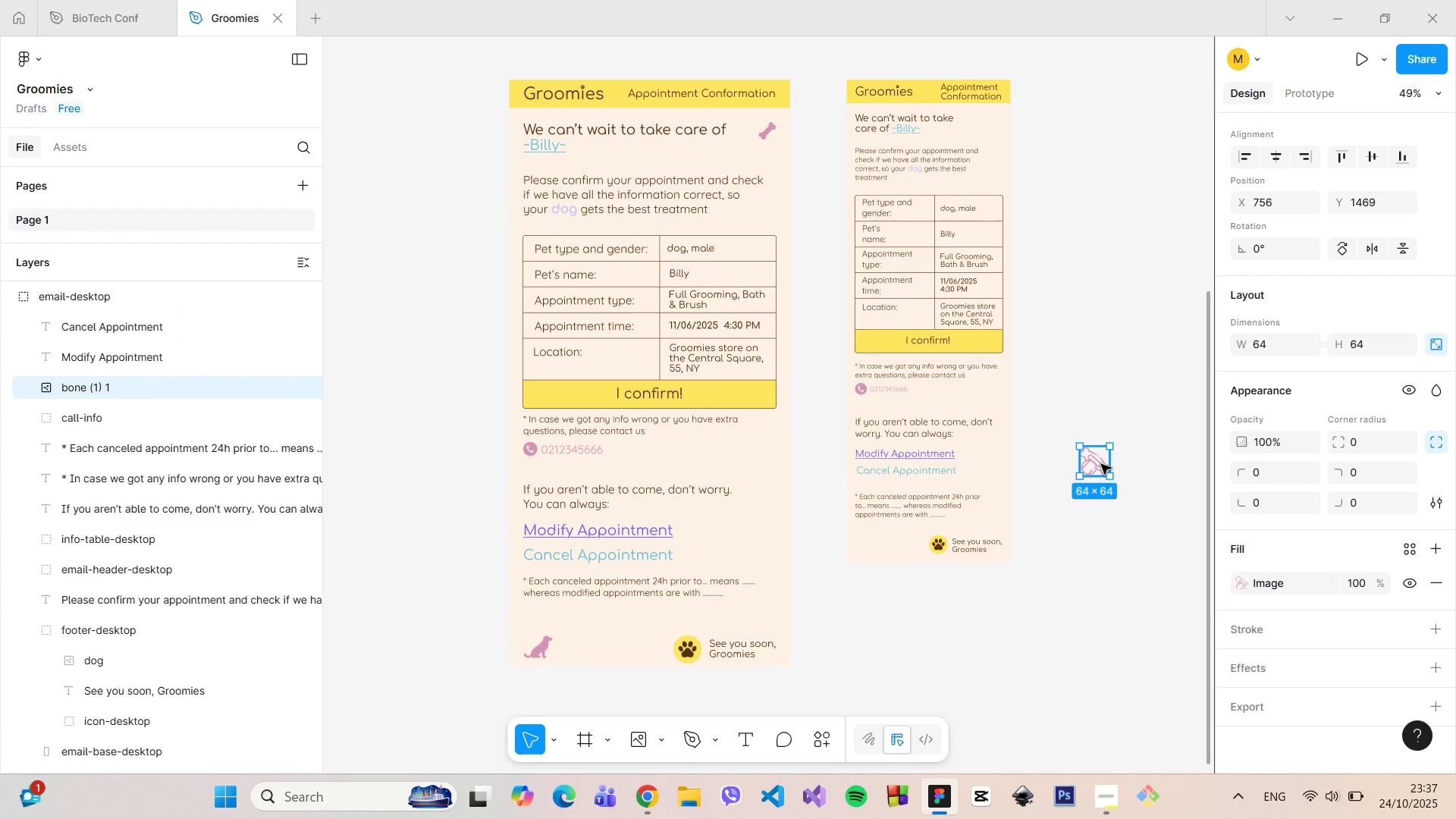 
left_click_drag(start_coordinate=[1100, 464], to_coordinate=[763, 156])
 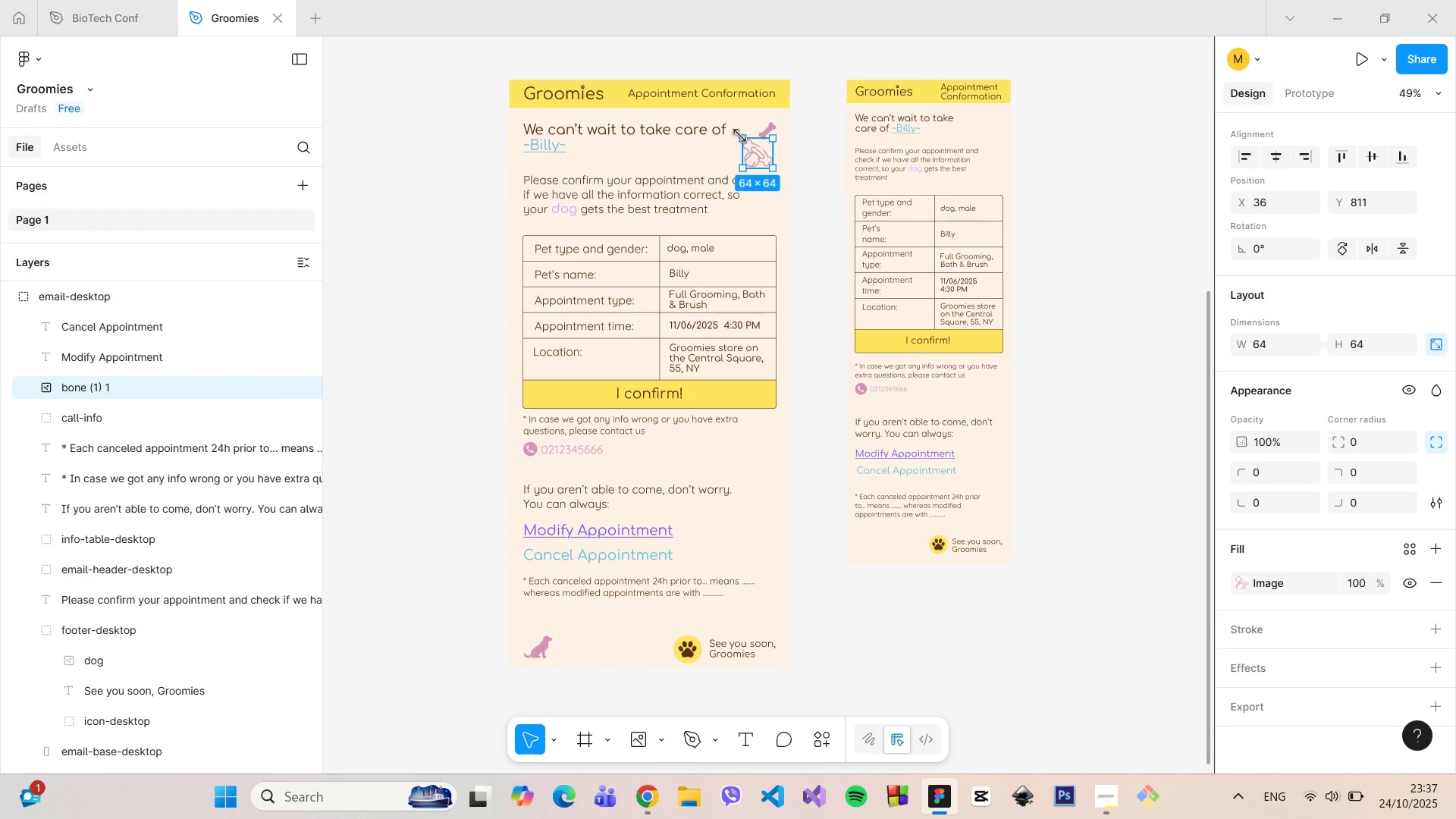 
hold_key(key=ControlLeft, duration=1.42)
scroll: coordinate [758, 133], scroll_direction: up, amount: 13.0
 